 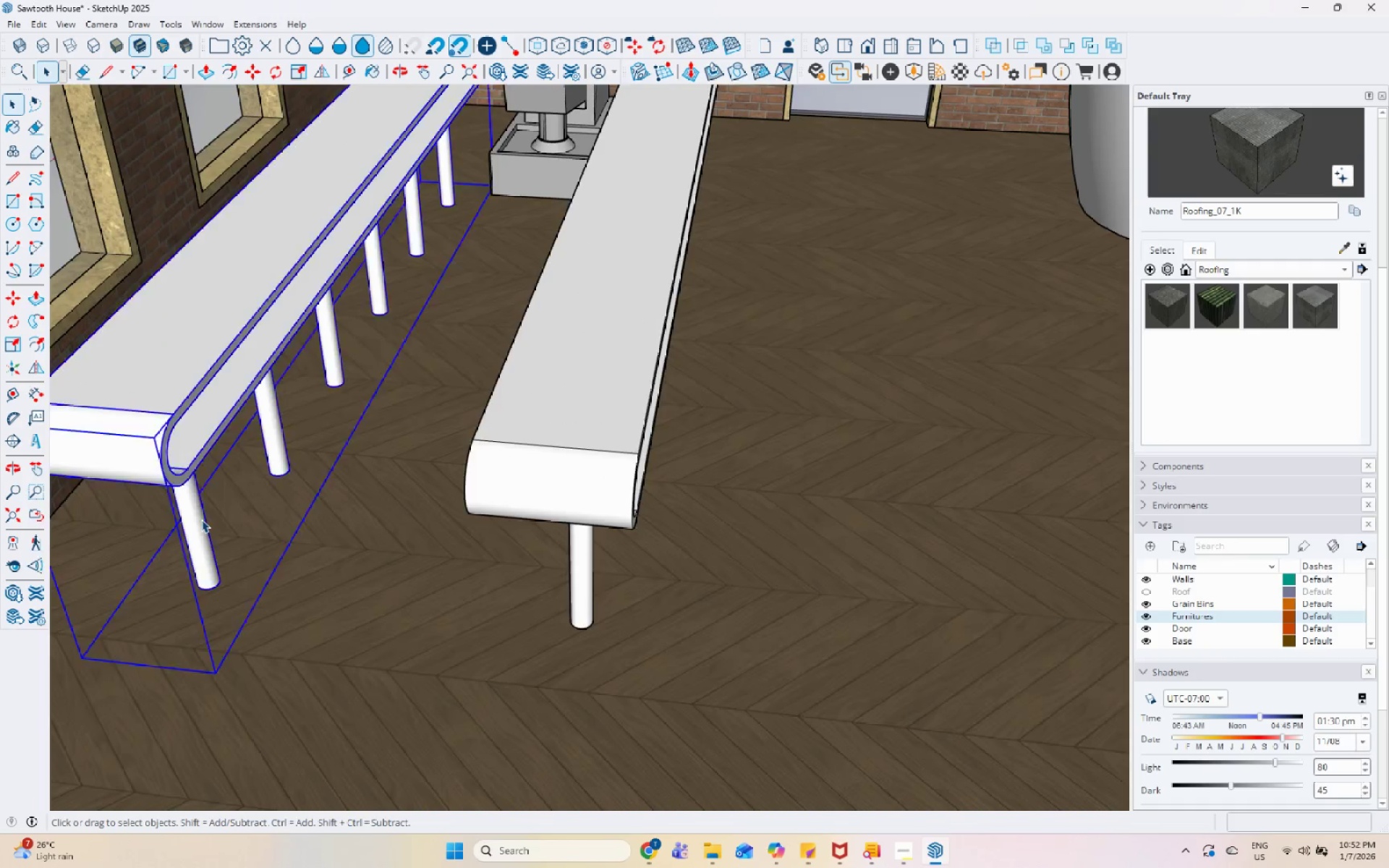 
double_click([201, 519])
 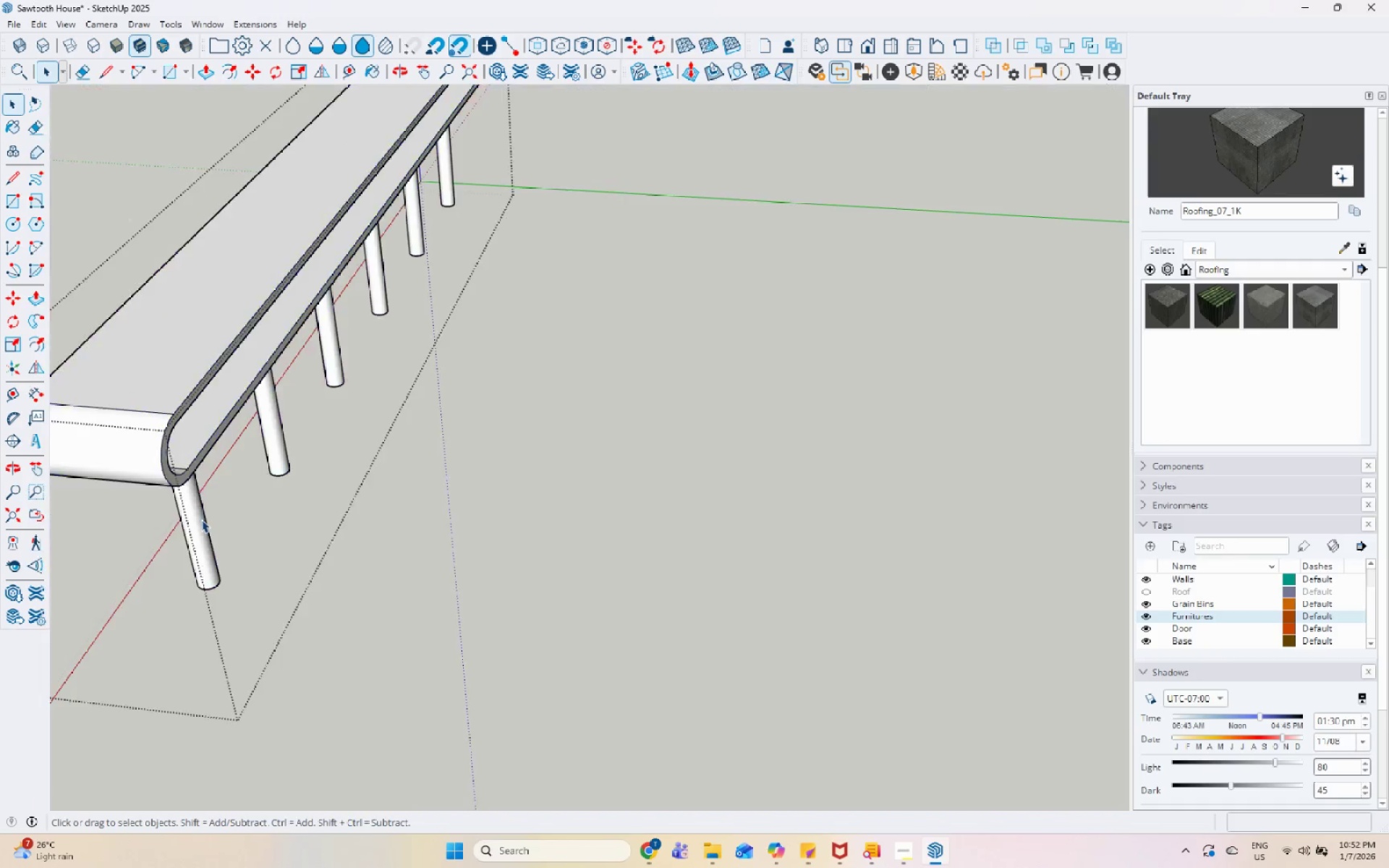 
triple_click([201, 519])
 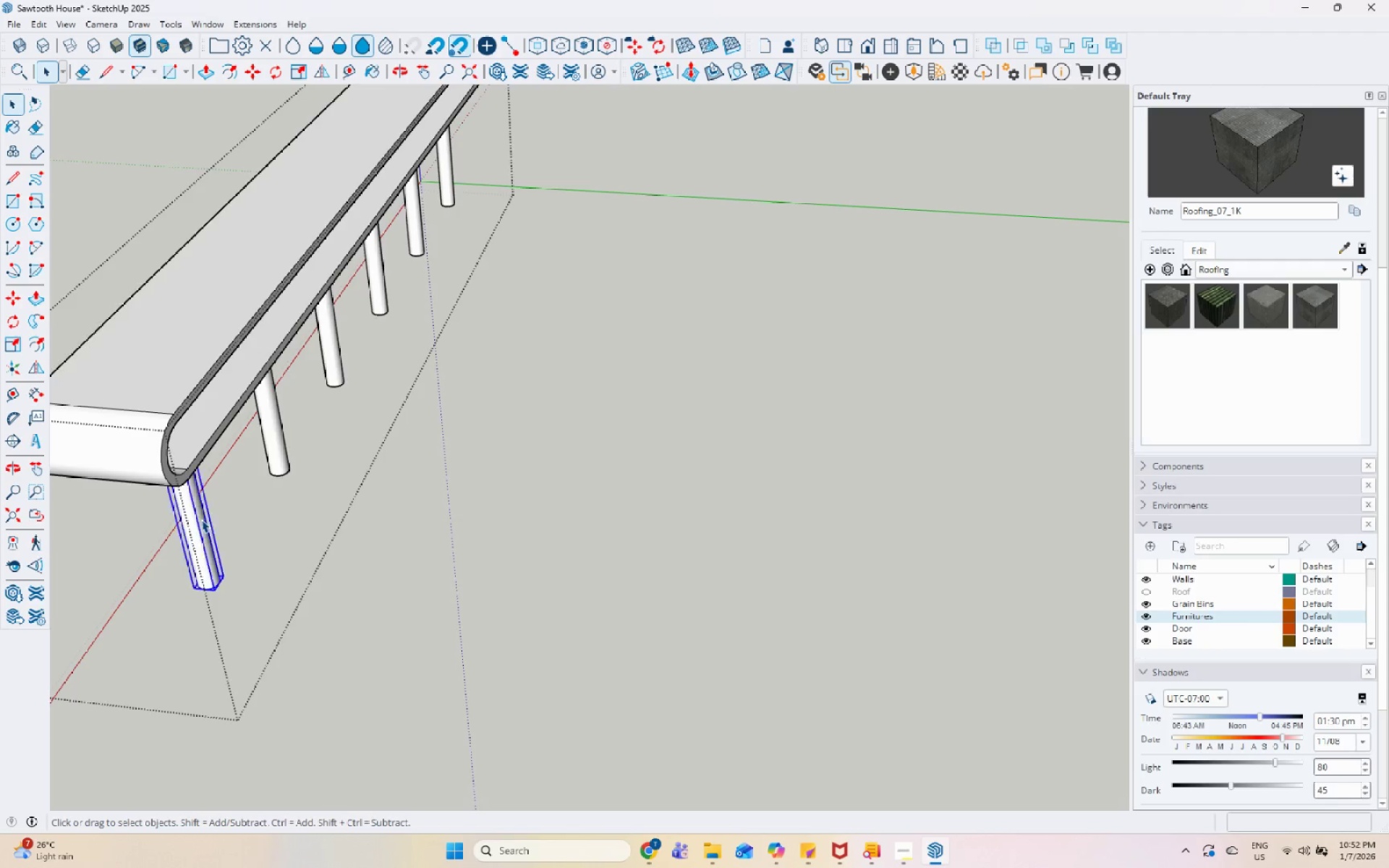 
scroll: coordinate [205, 519], scroll_direction: up, amount: 6.0
 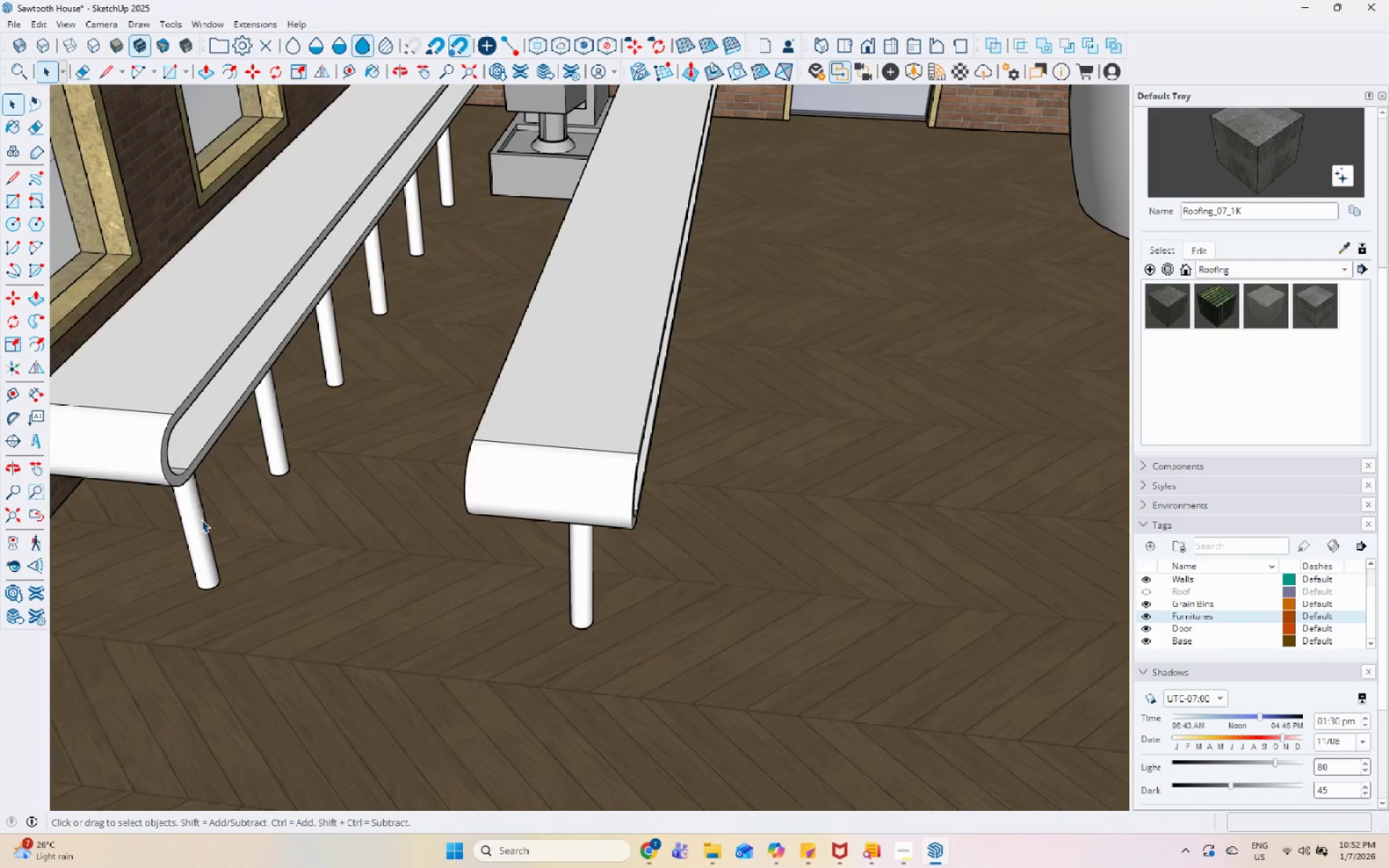 
triple_click([201, 519])
 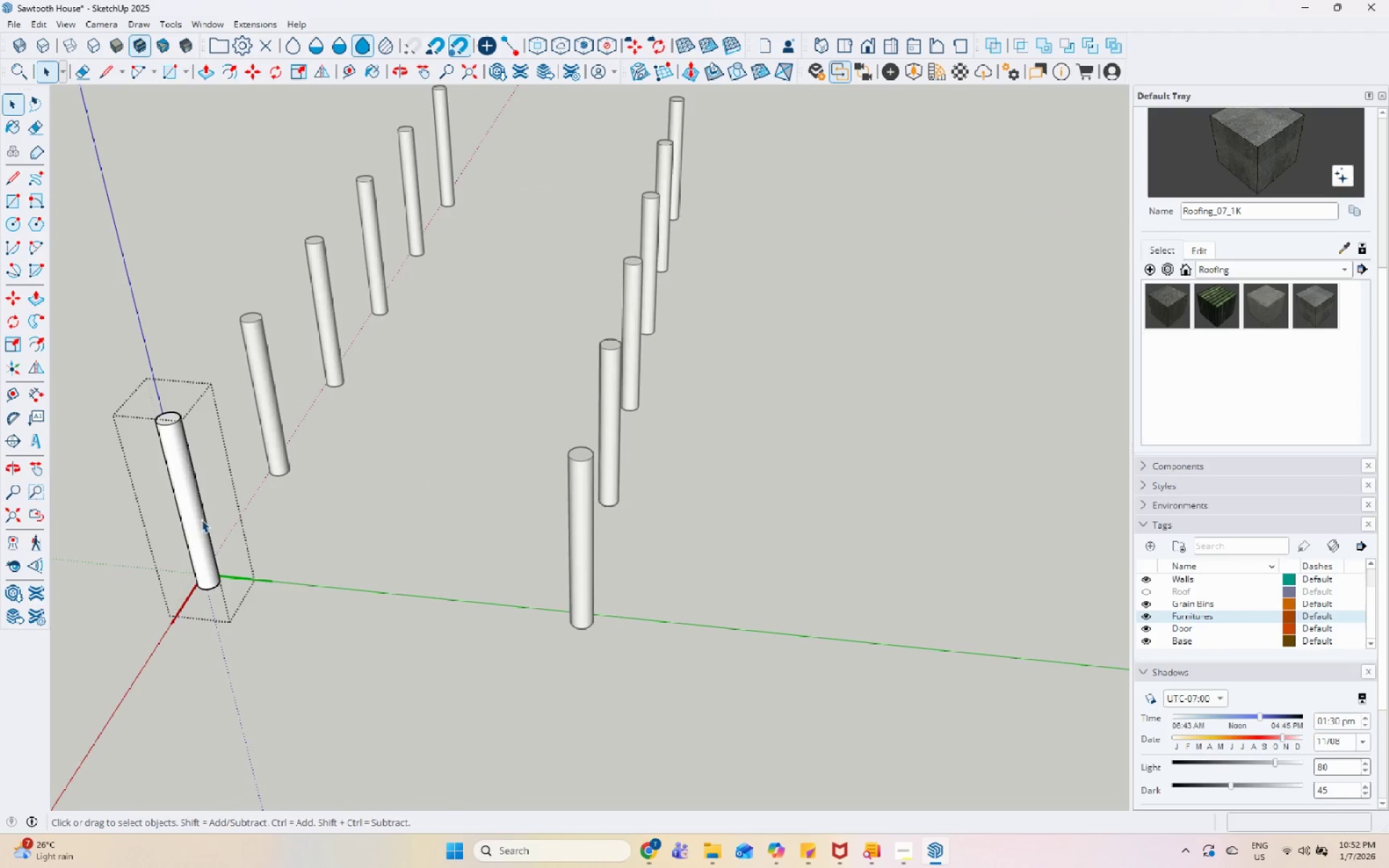 
triple_click([201, 519])
 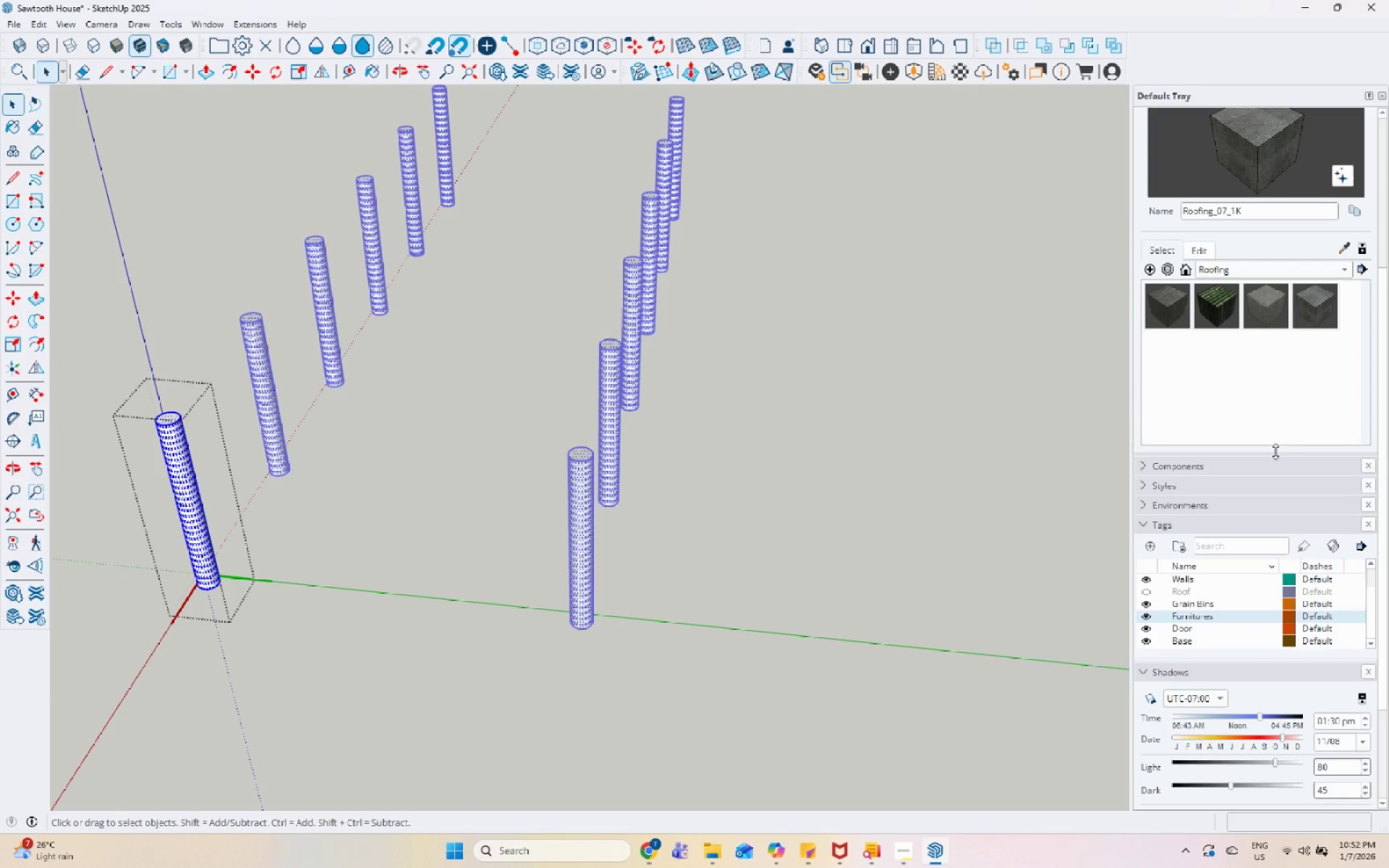 
left_click([1296, 262])
 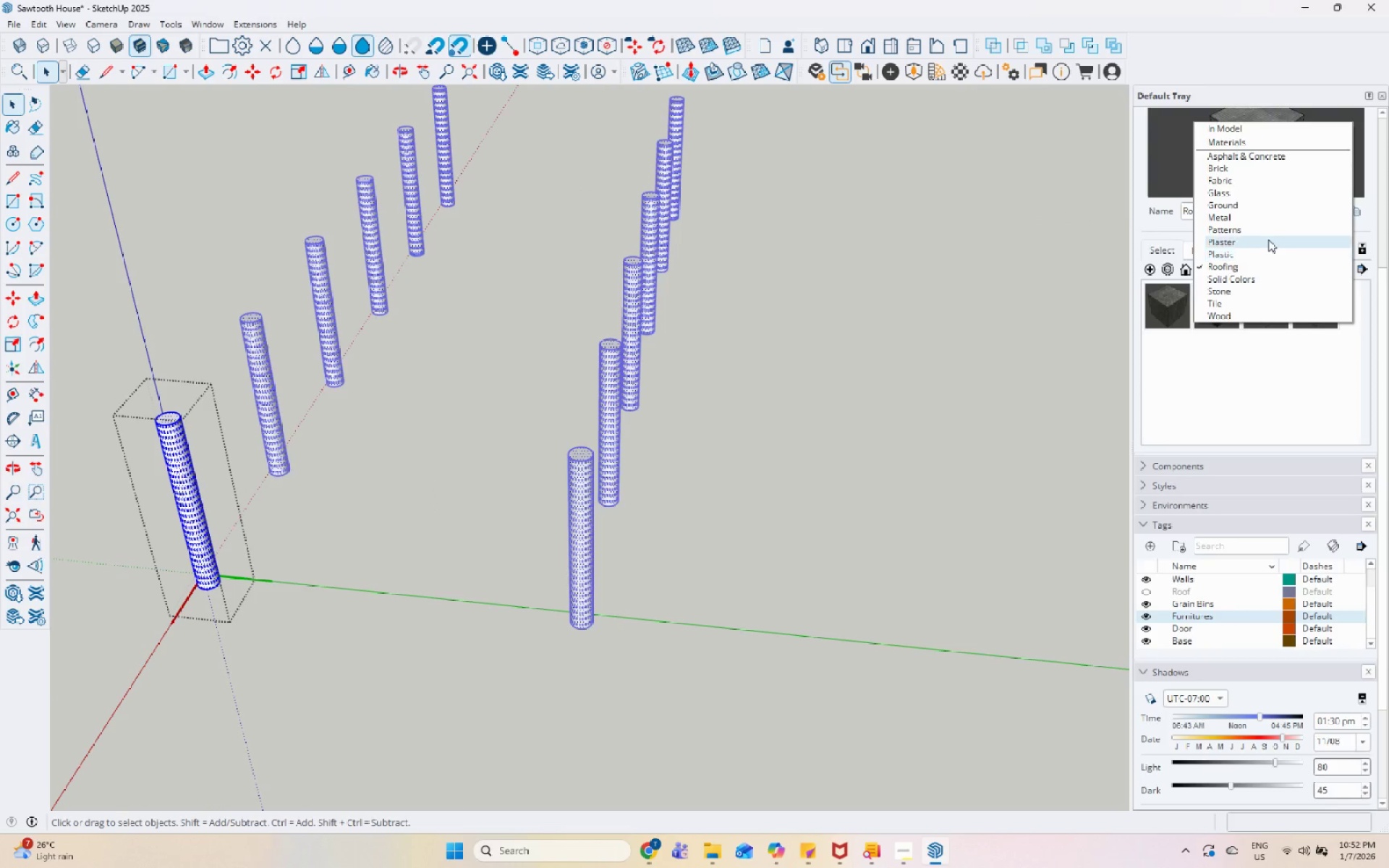 
left_click([1275, 220])
 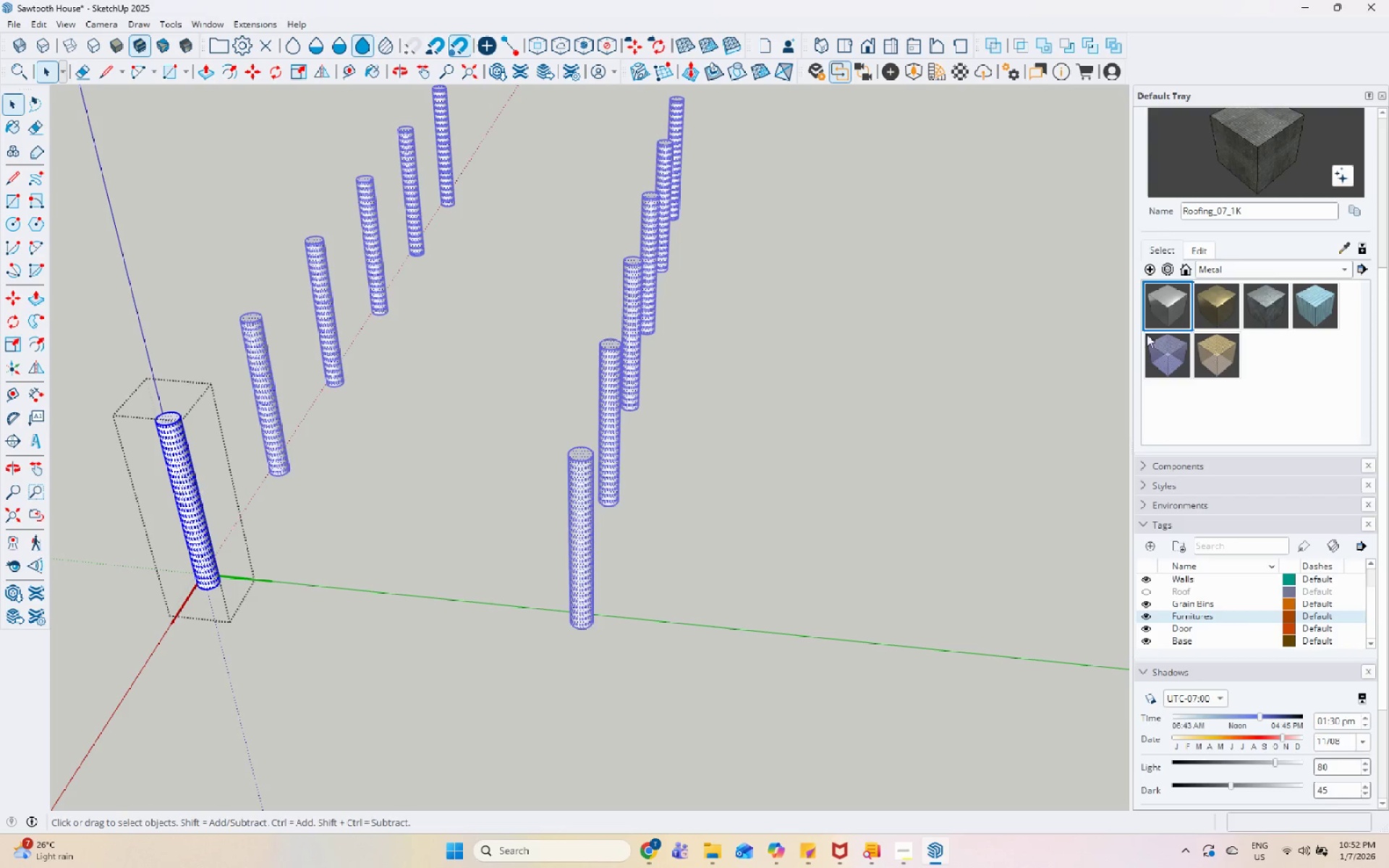 
left_click([1163, 307])
 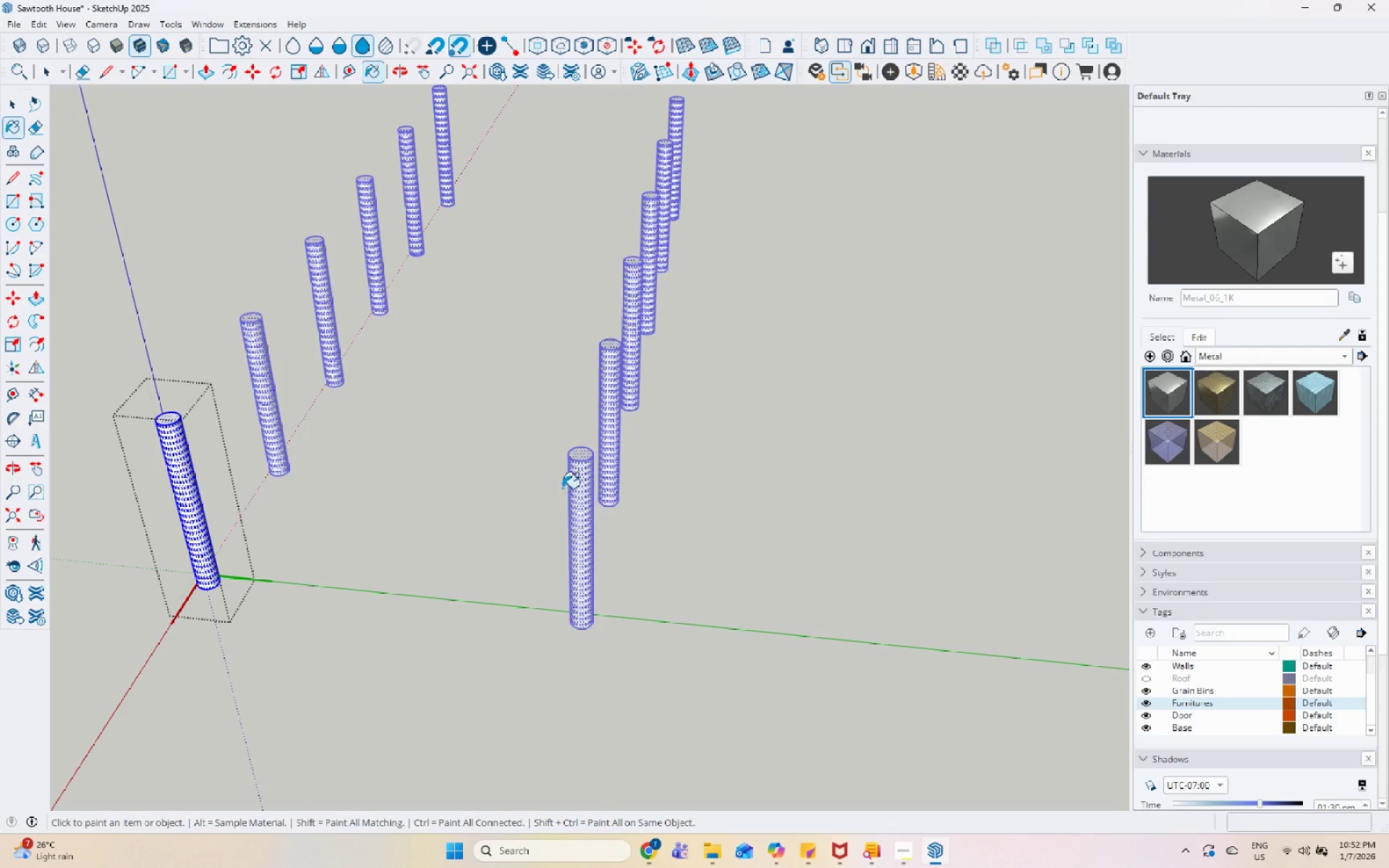 
left_click([577, 481])
 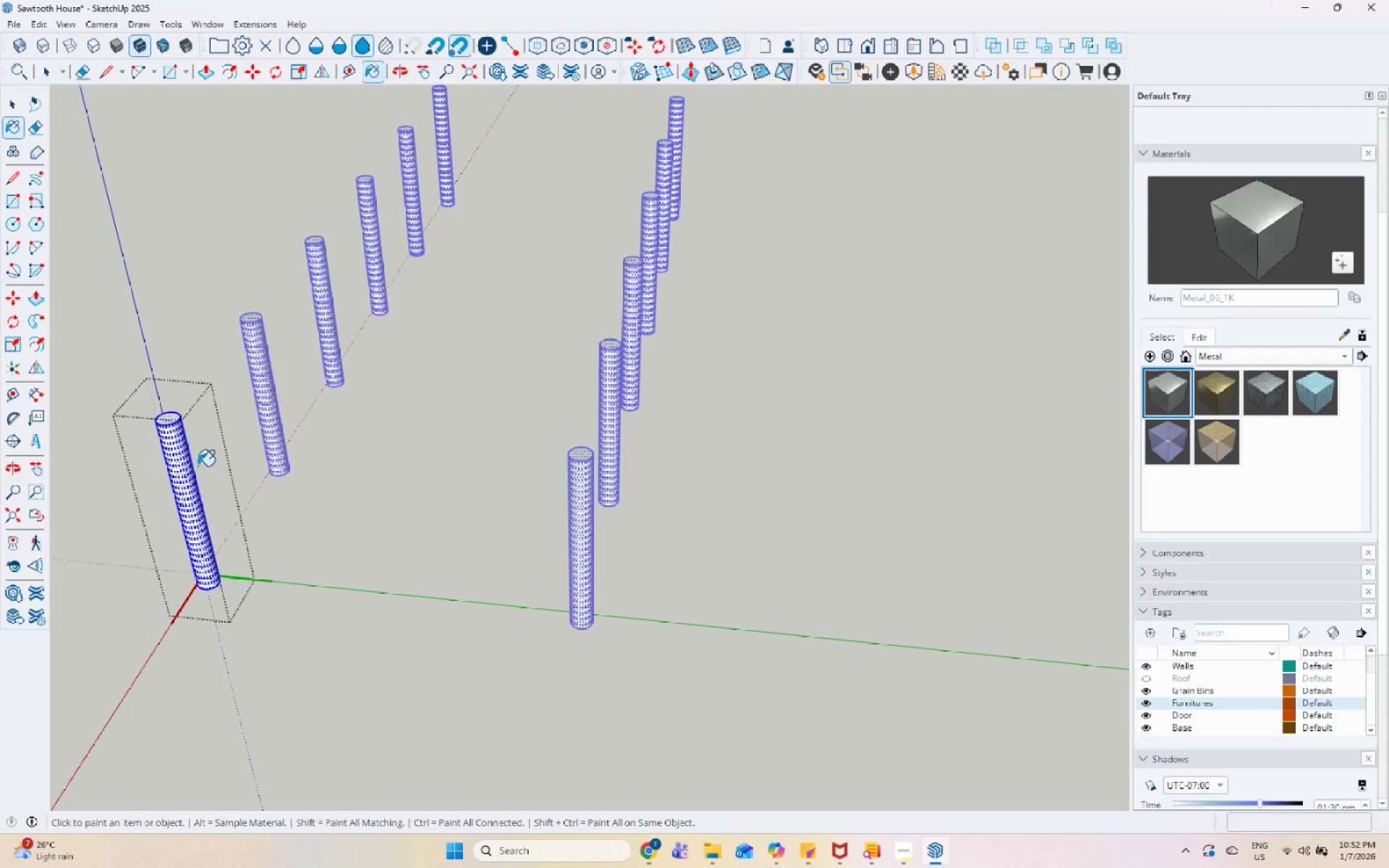 
double_click([188, 465])
 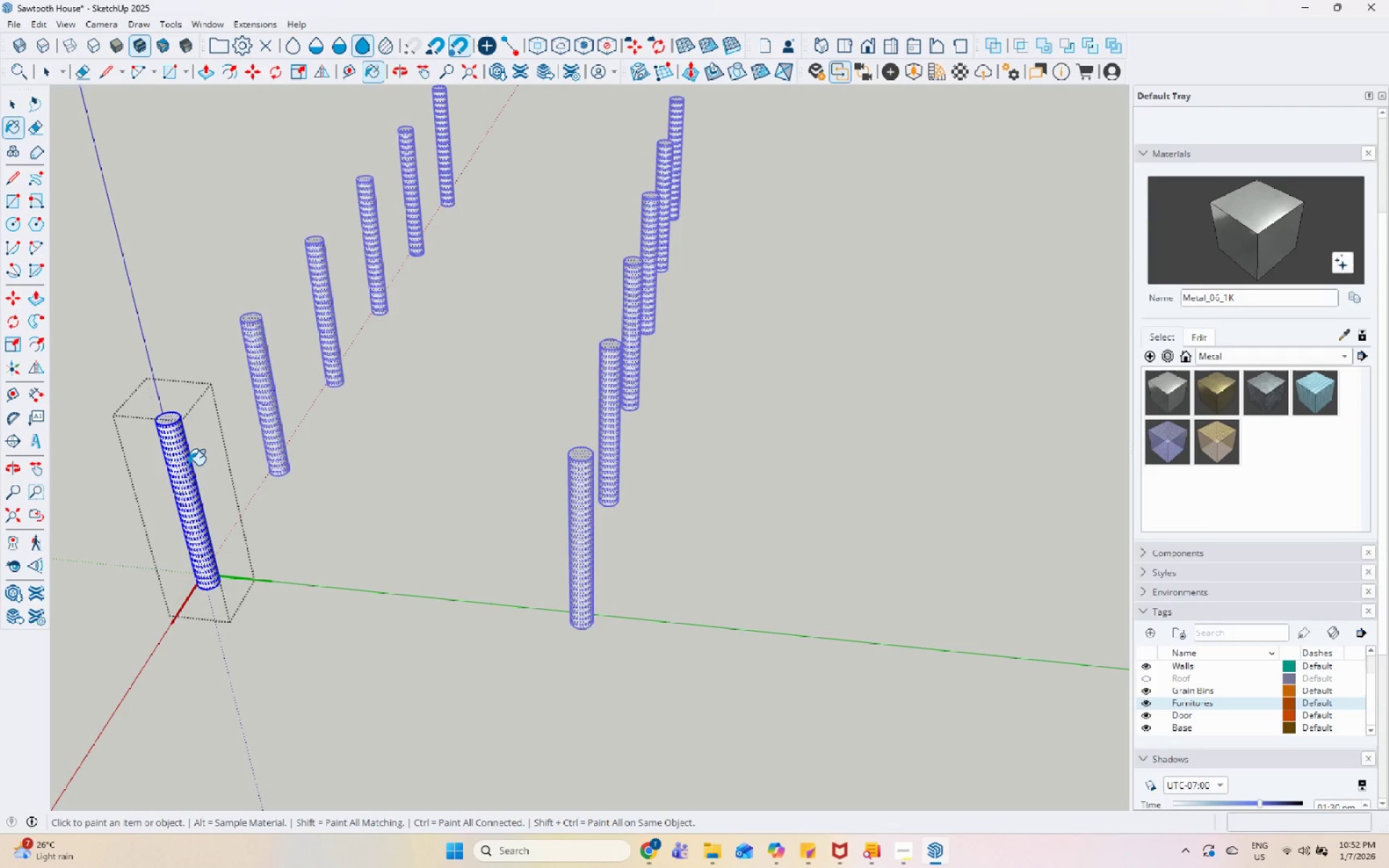 
triple_click([188, 465])
 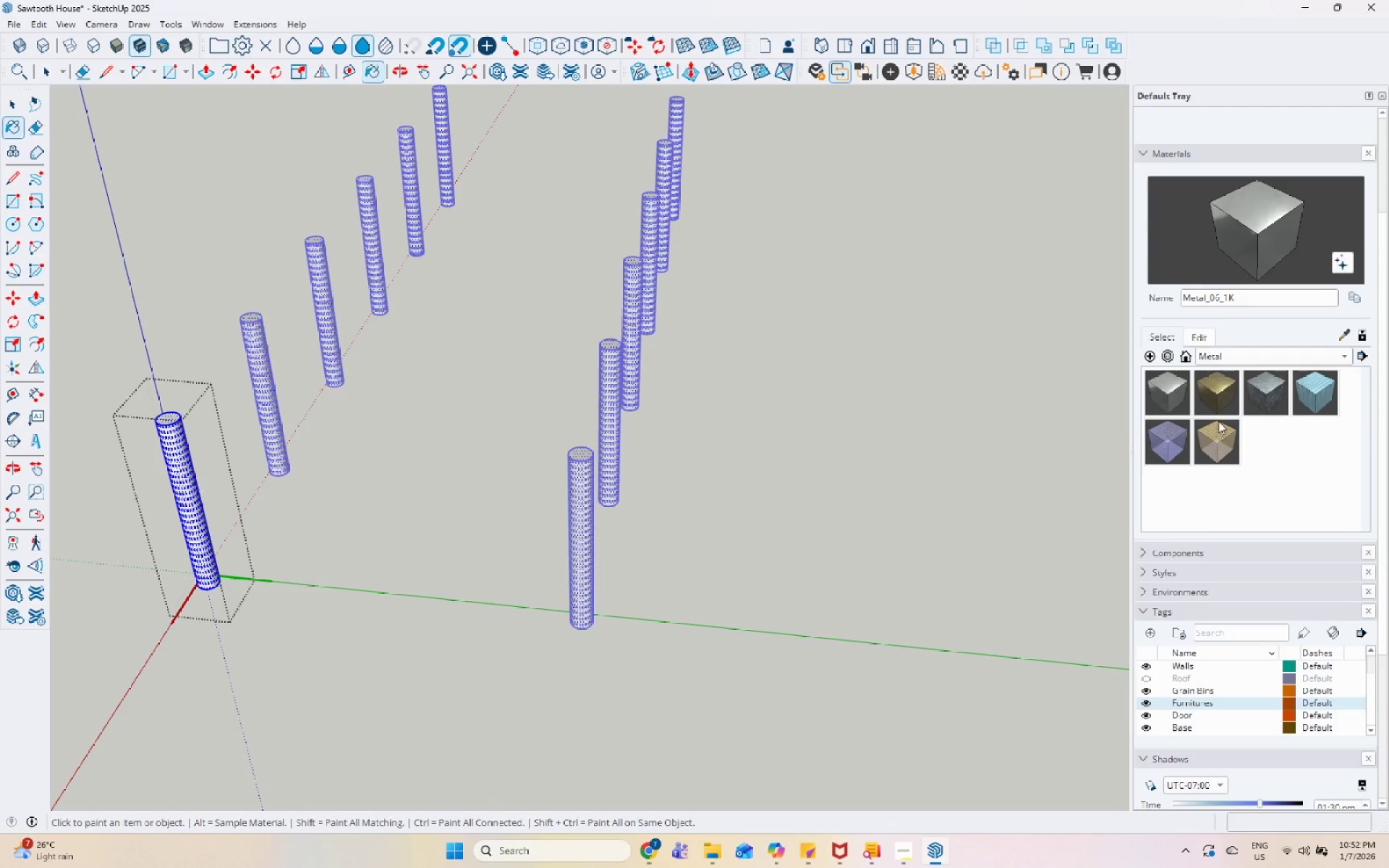 
key(Space)
 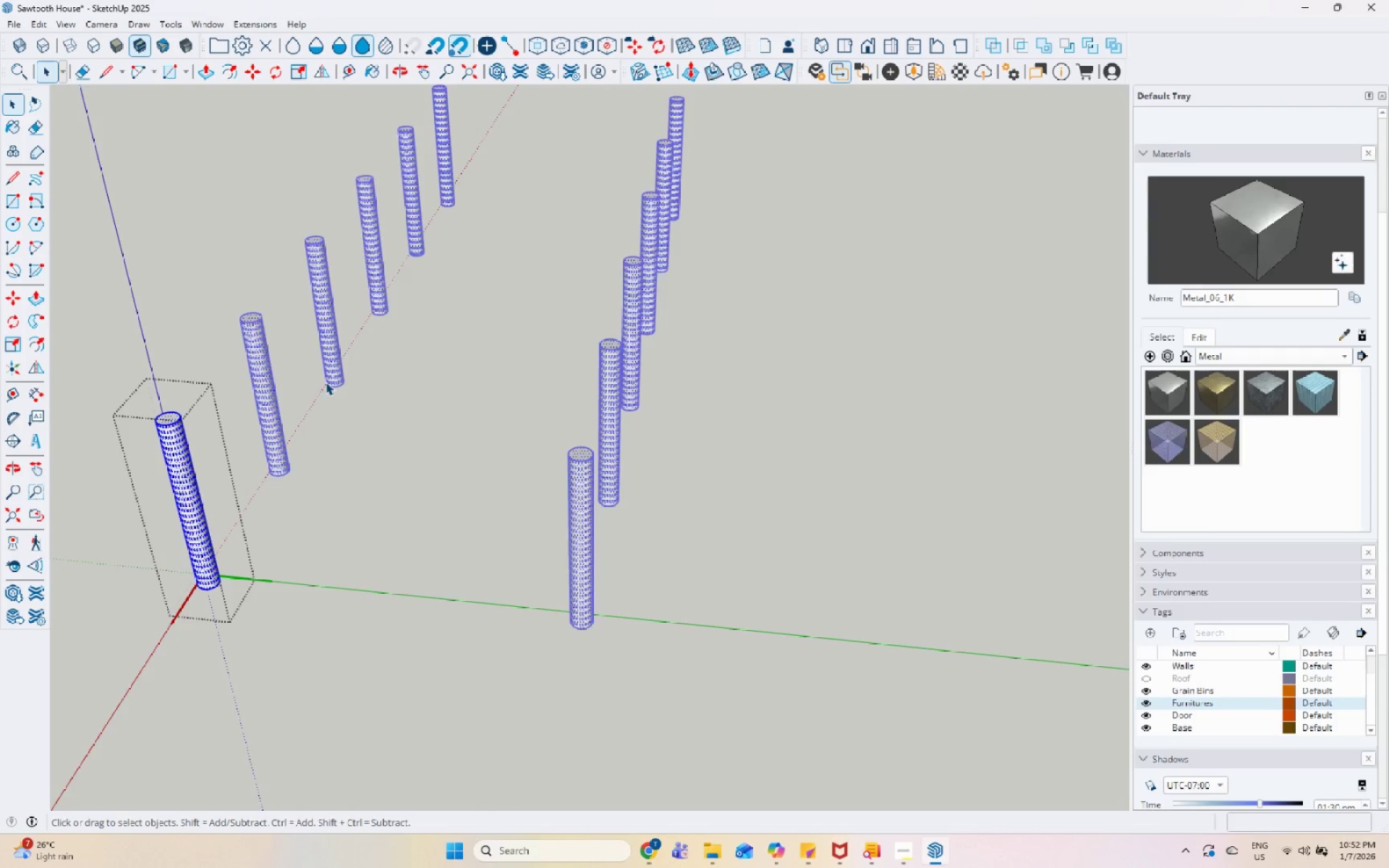 
key(Escape)
 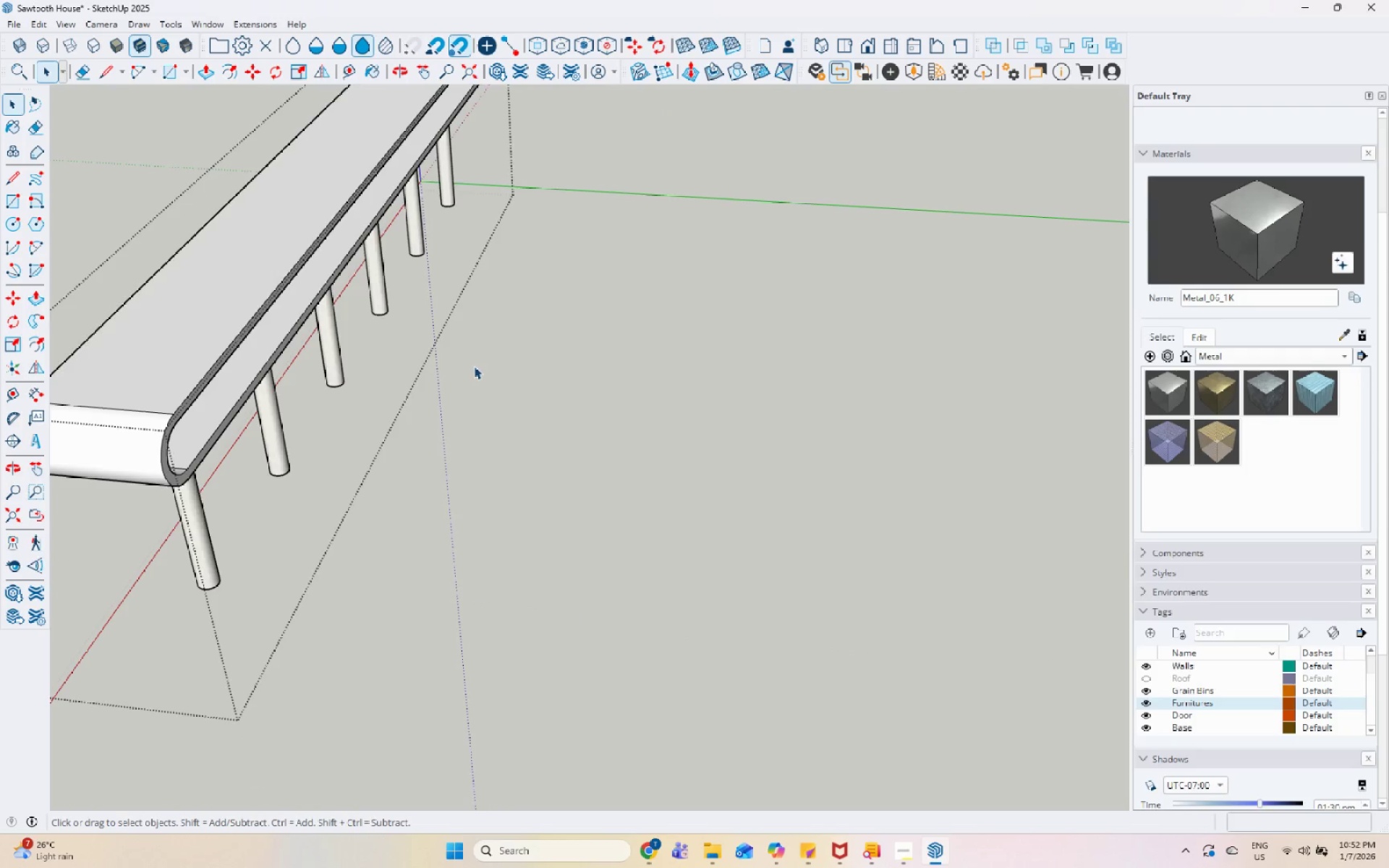 
key(Escape)
 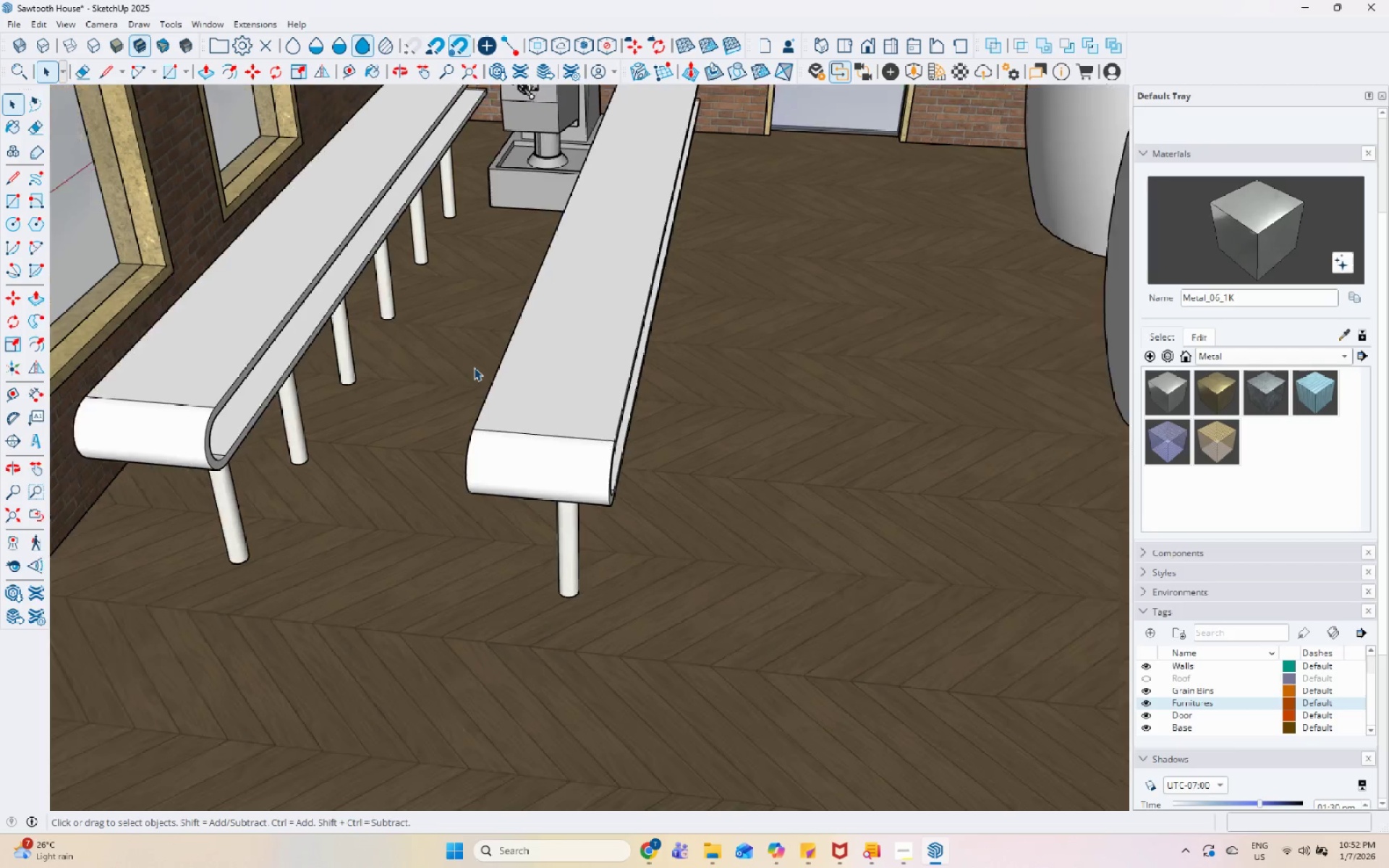 
scroll: coordinate [337, 337], scroll_direction: none, amount: 0.0
 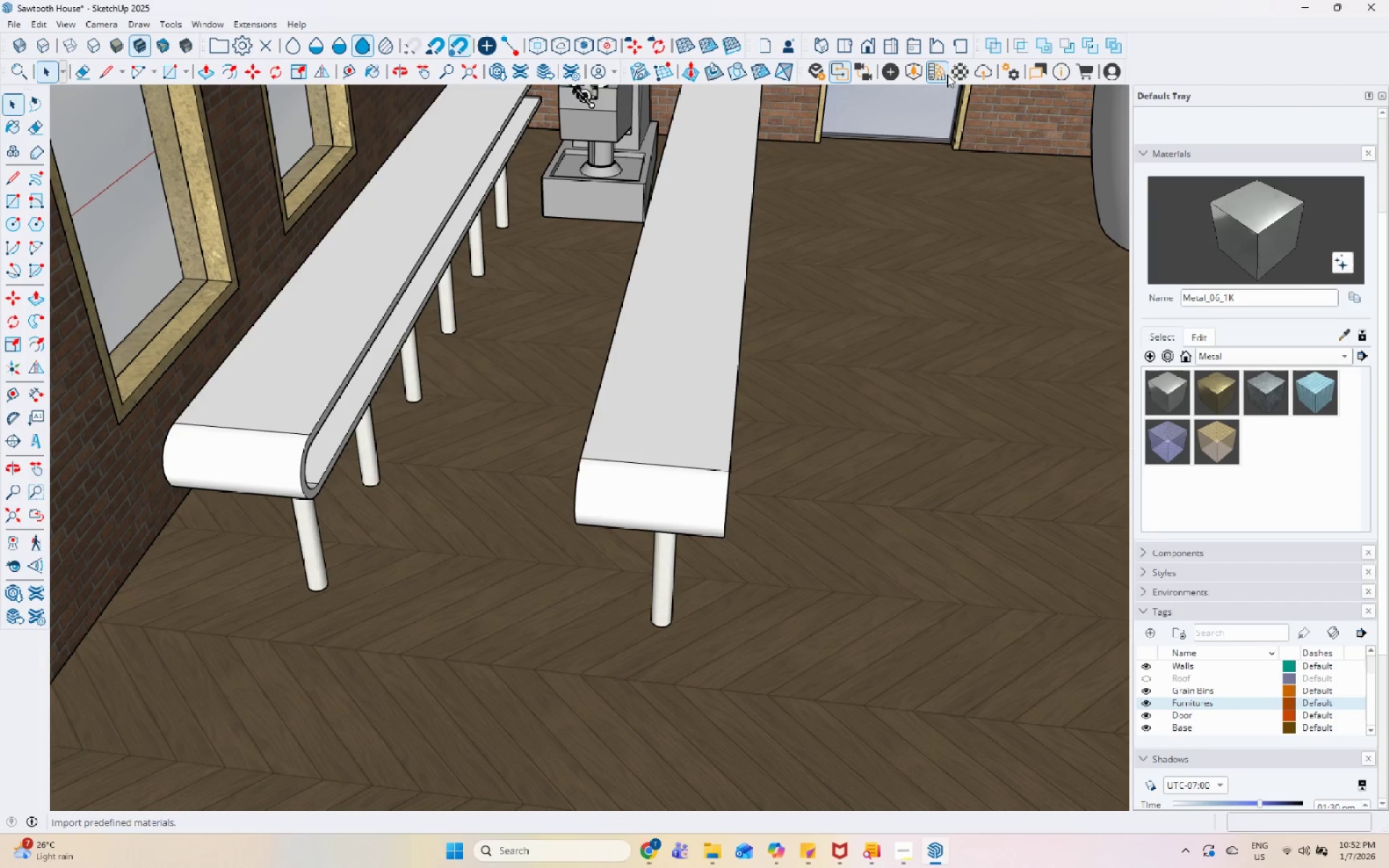 
left_click([936, 75])
 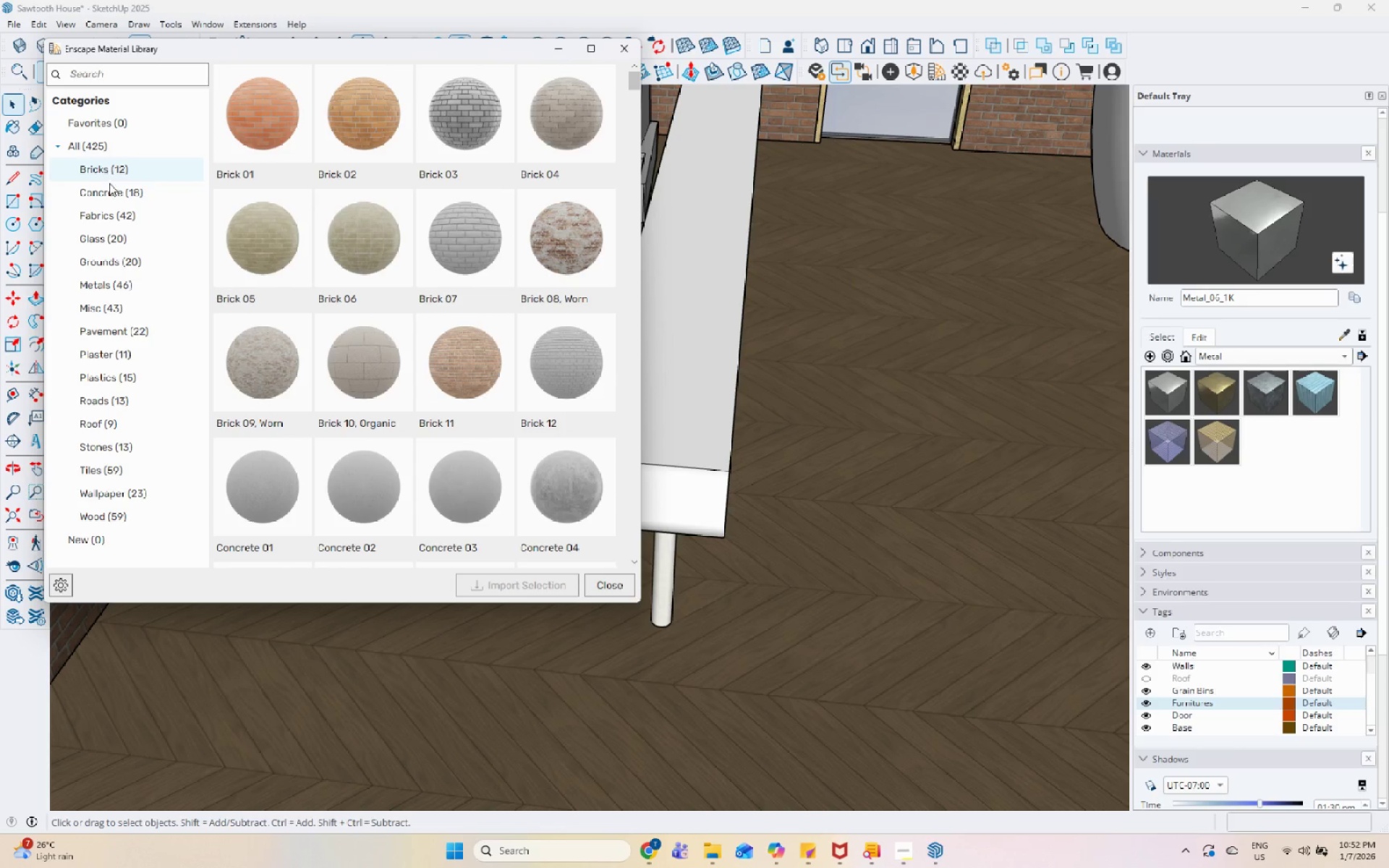 
left_click([134, 72])
 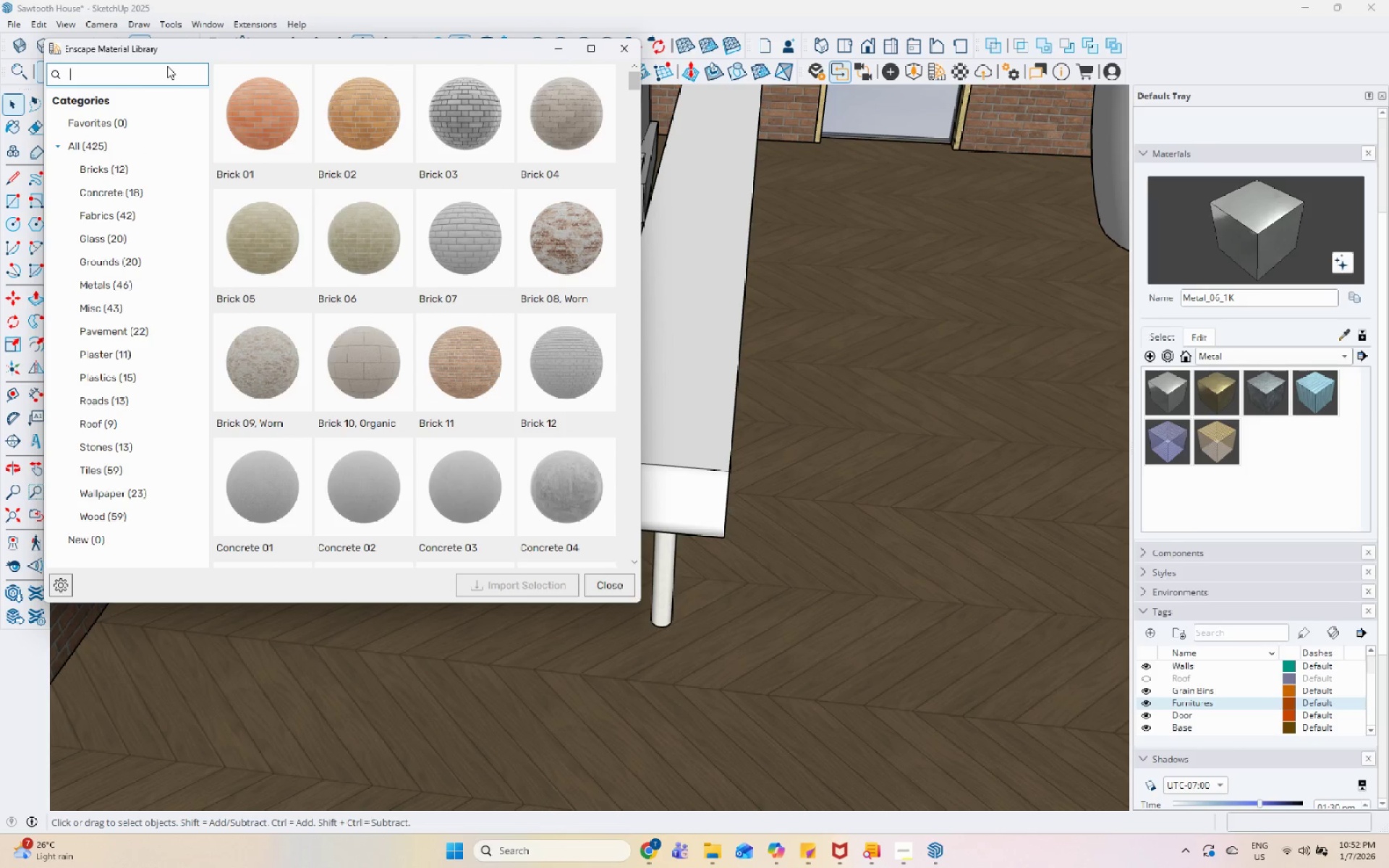 
type(rubber)
 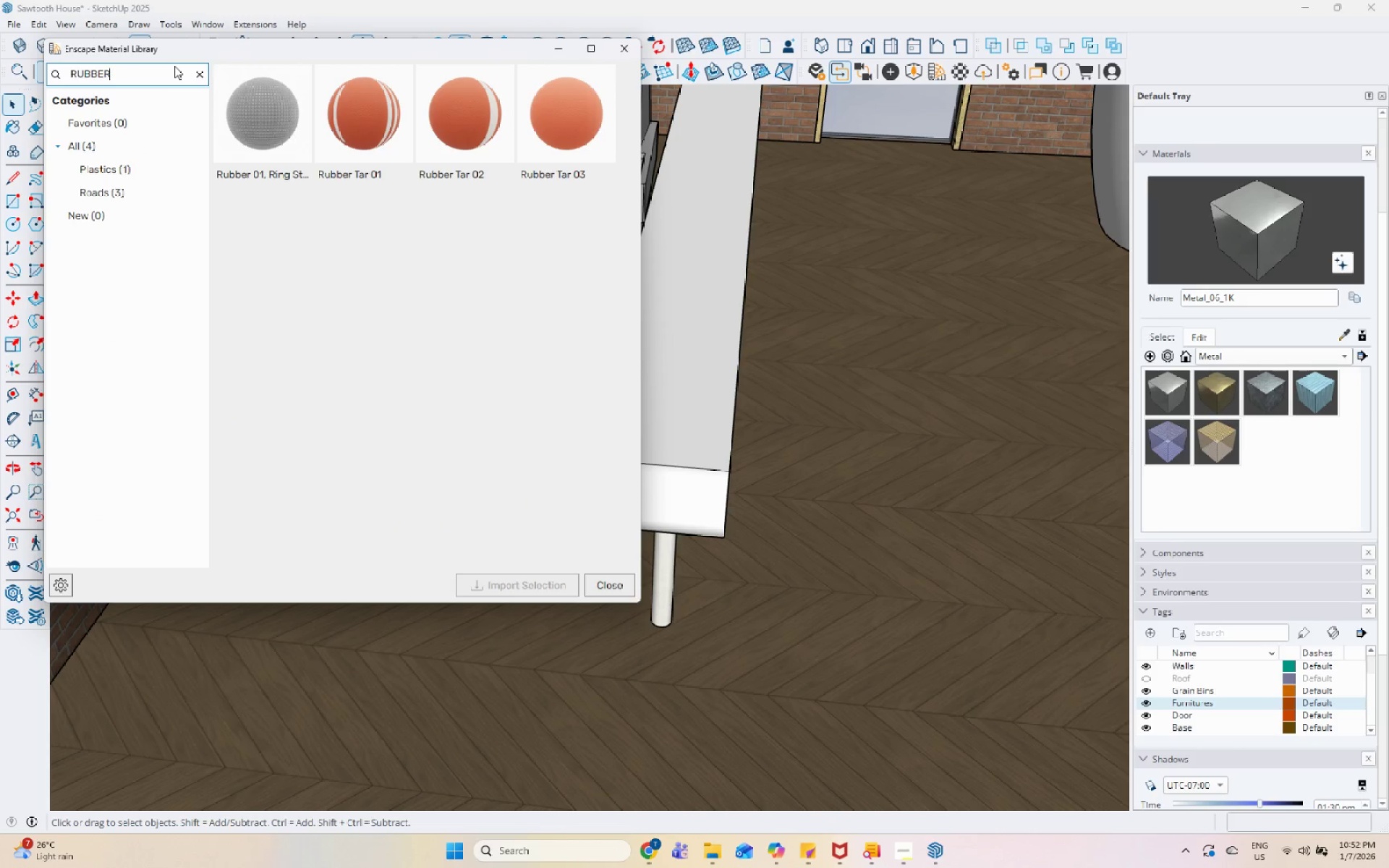 
wait(5.47)
 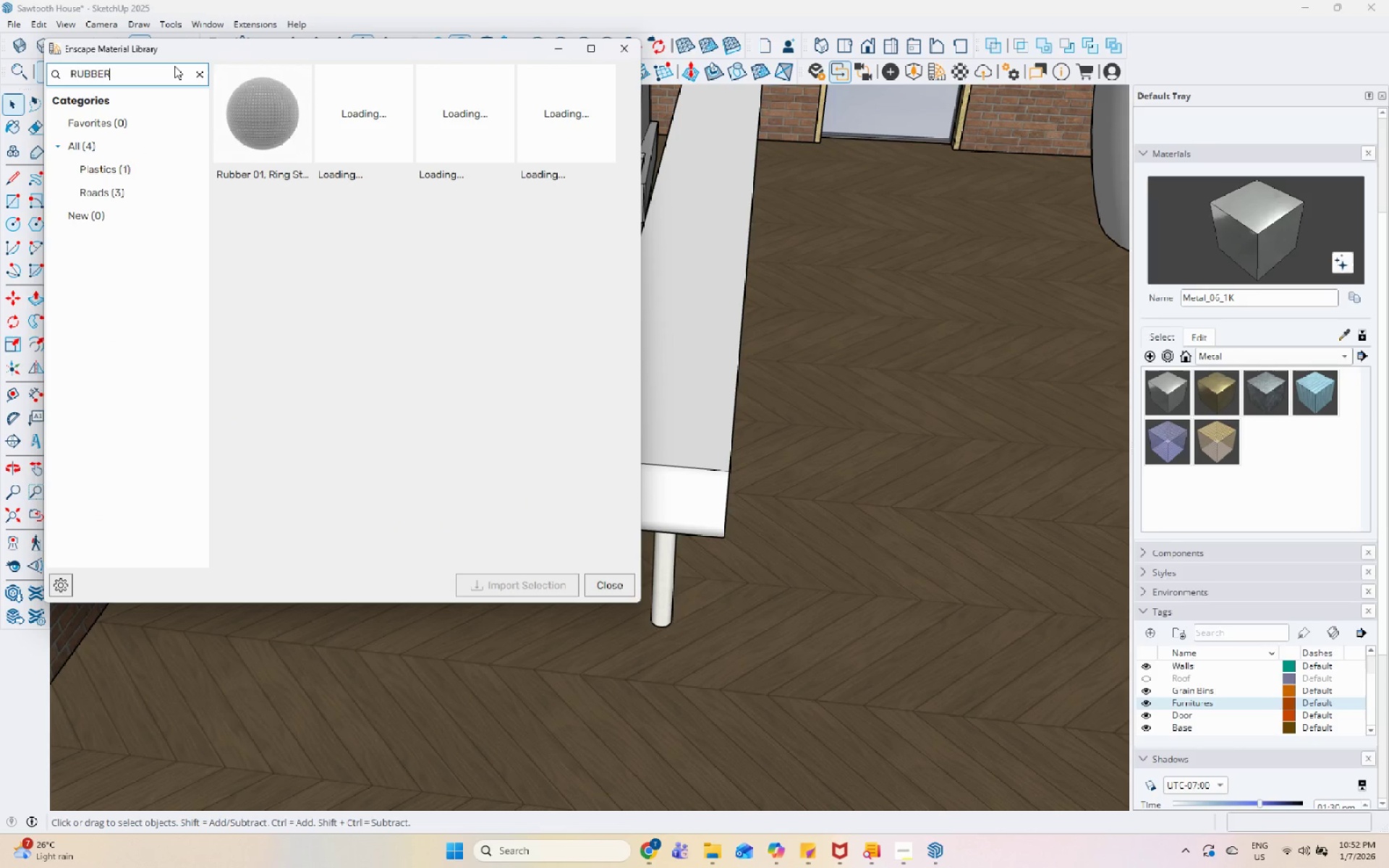 
left_click([305, 91])
 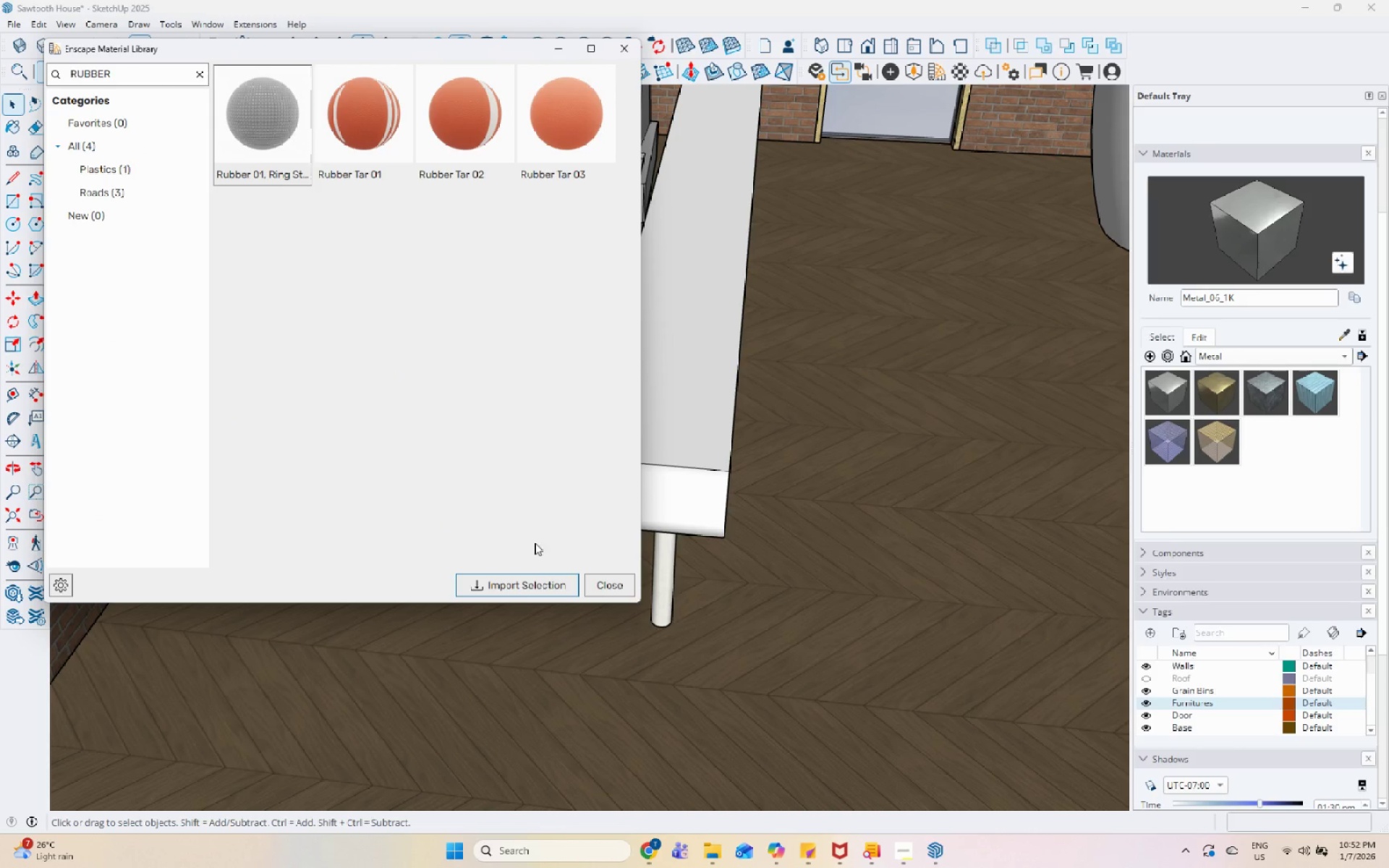 
left_click([523, 586])
 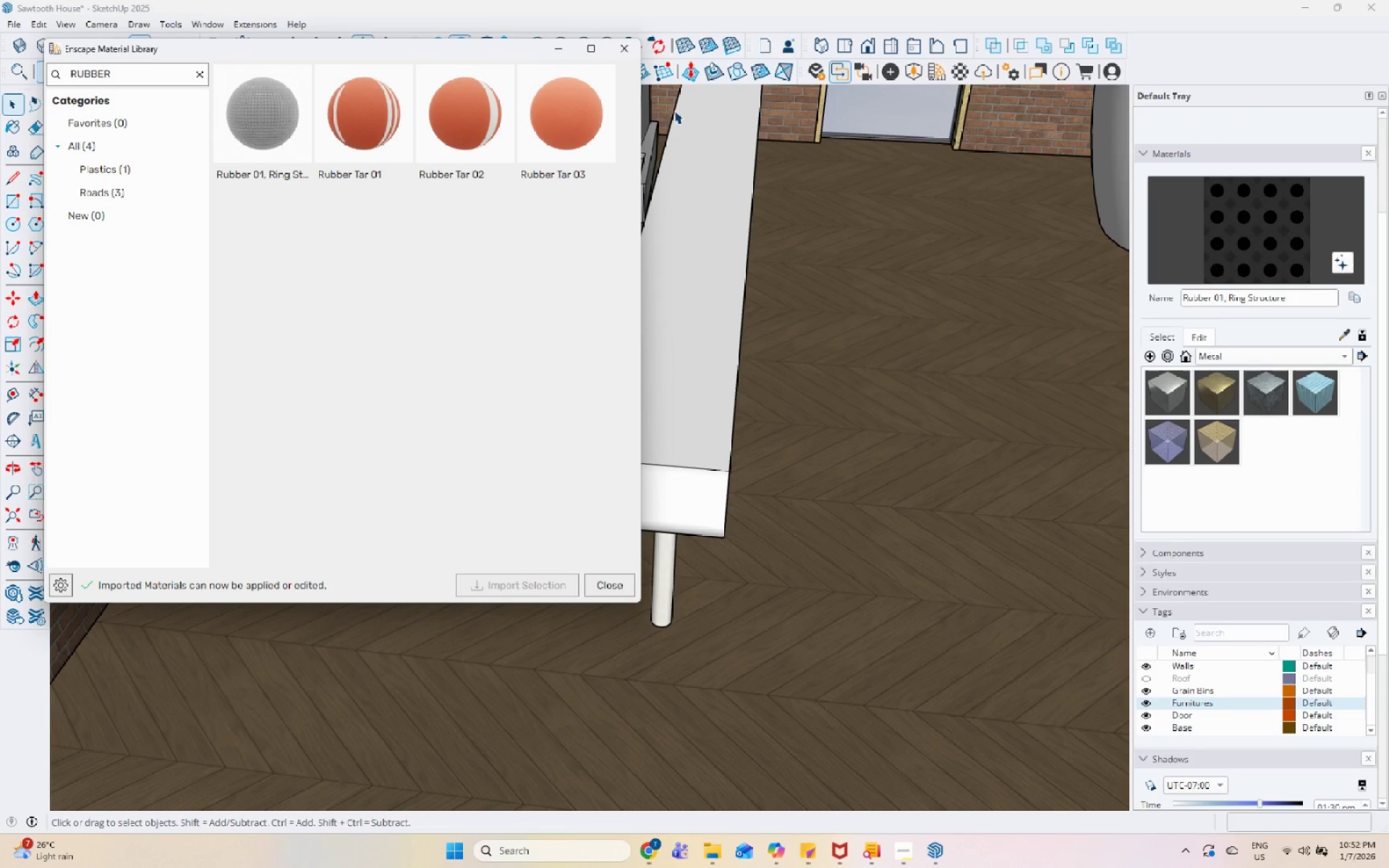 
left_click([625, 52])
 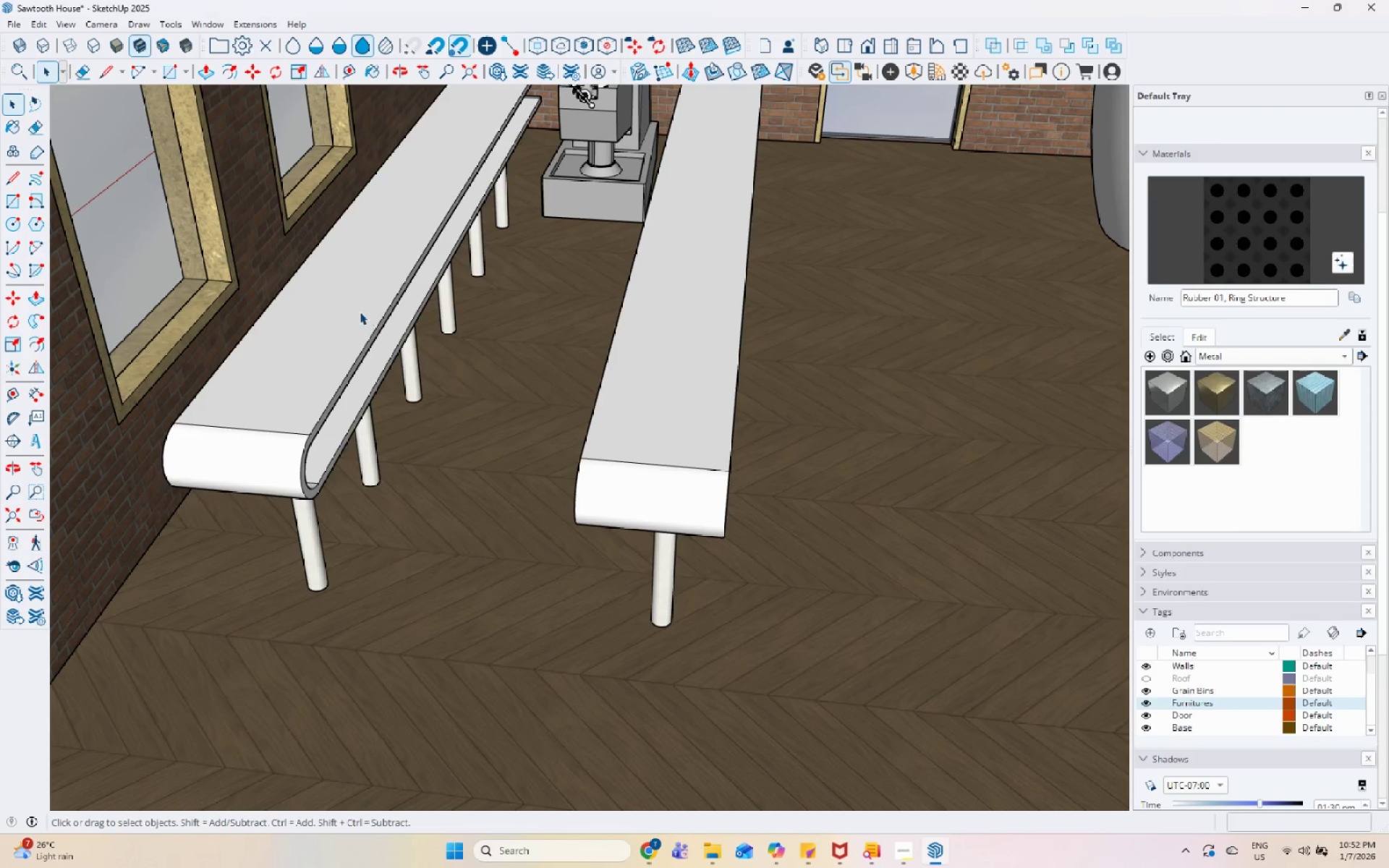 
double_click([360, 312])
 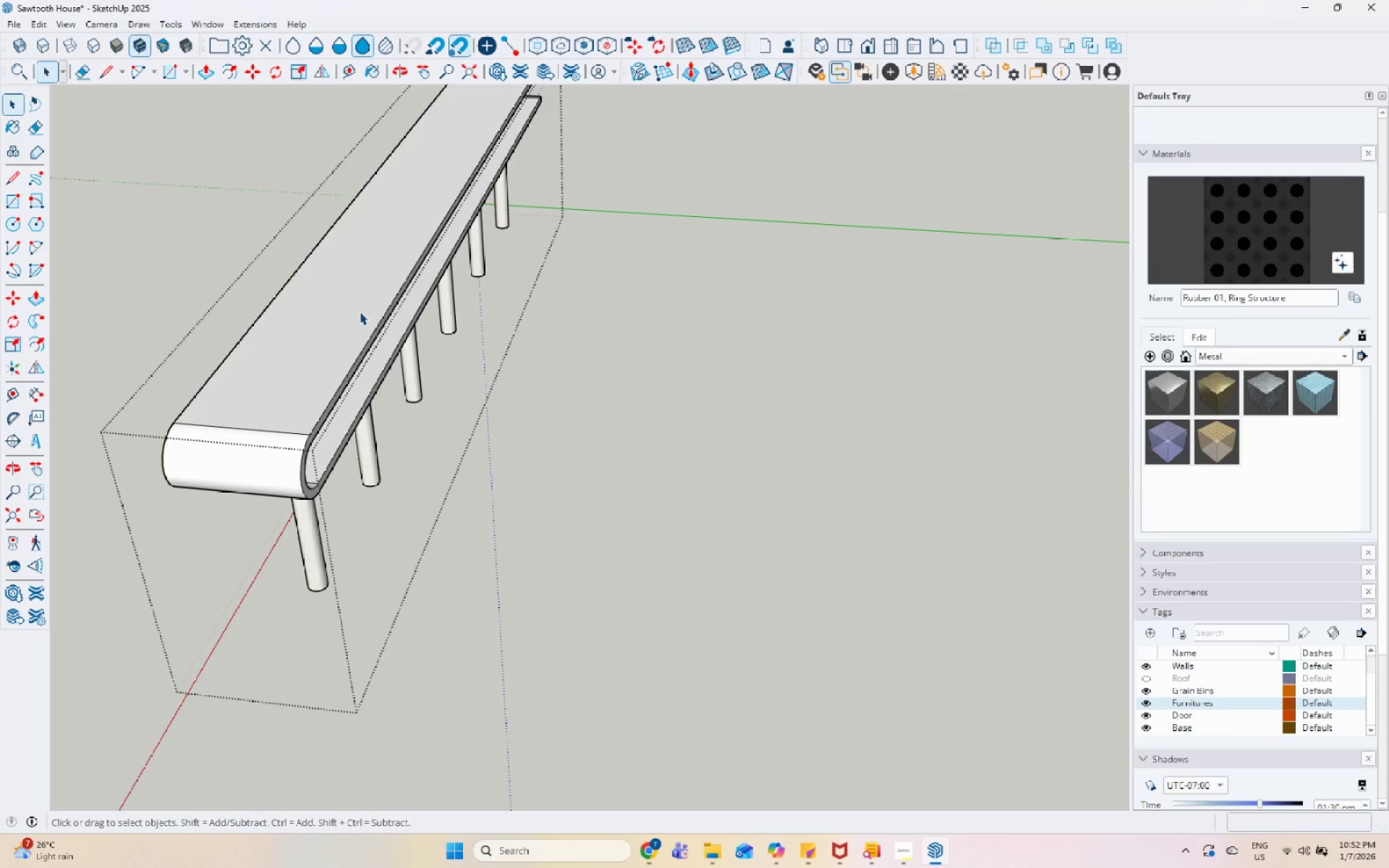 
triple_click([360, 312])
 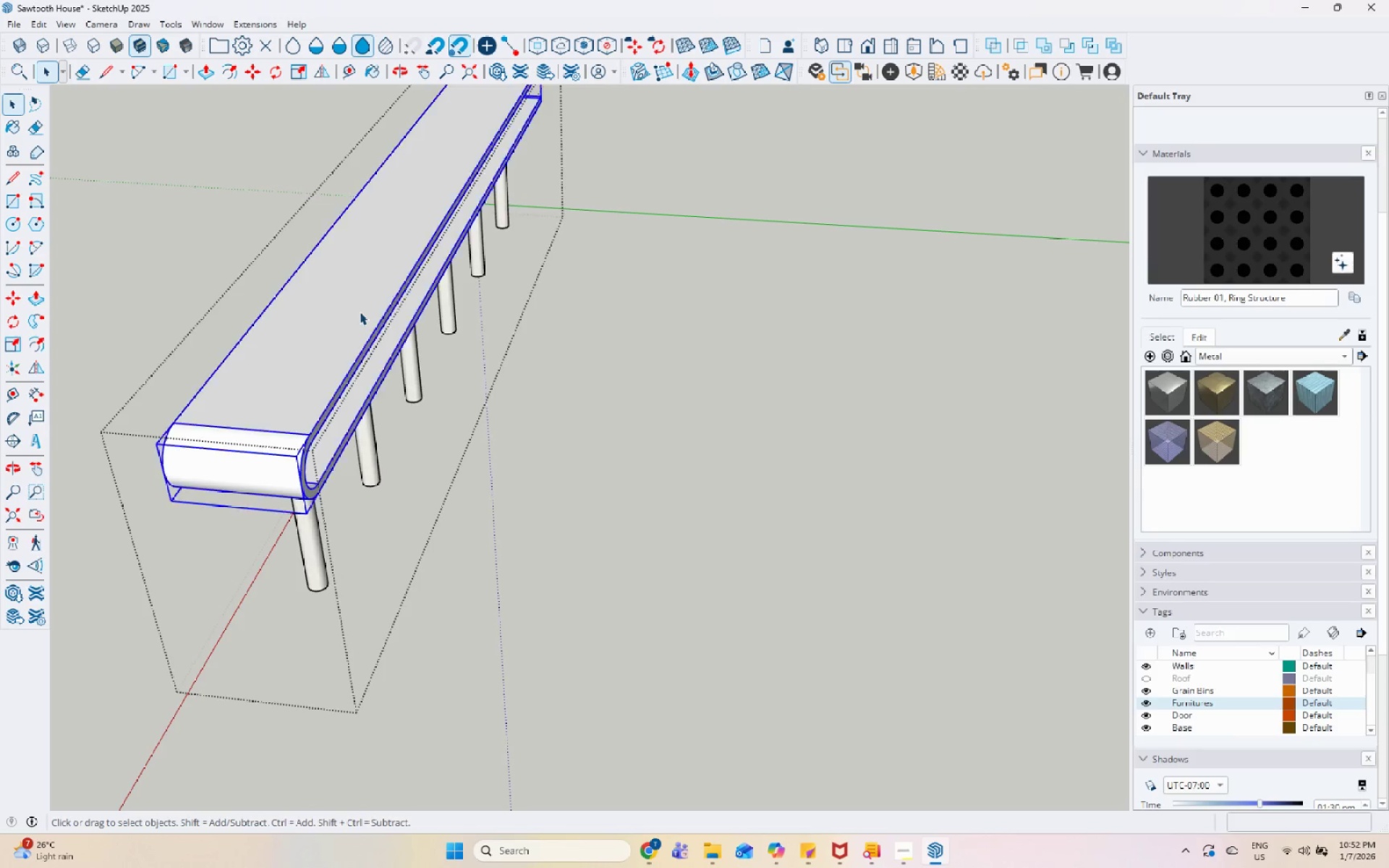 
triple_click([360, 312])
 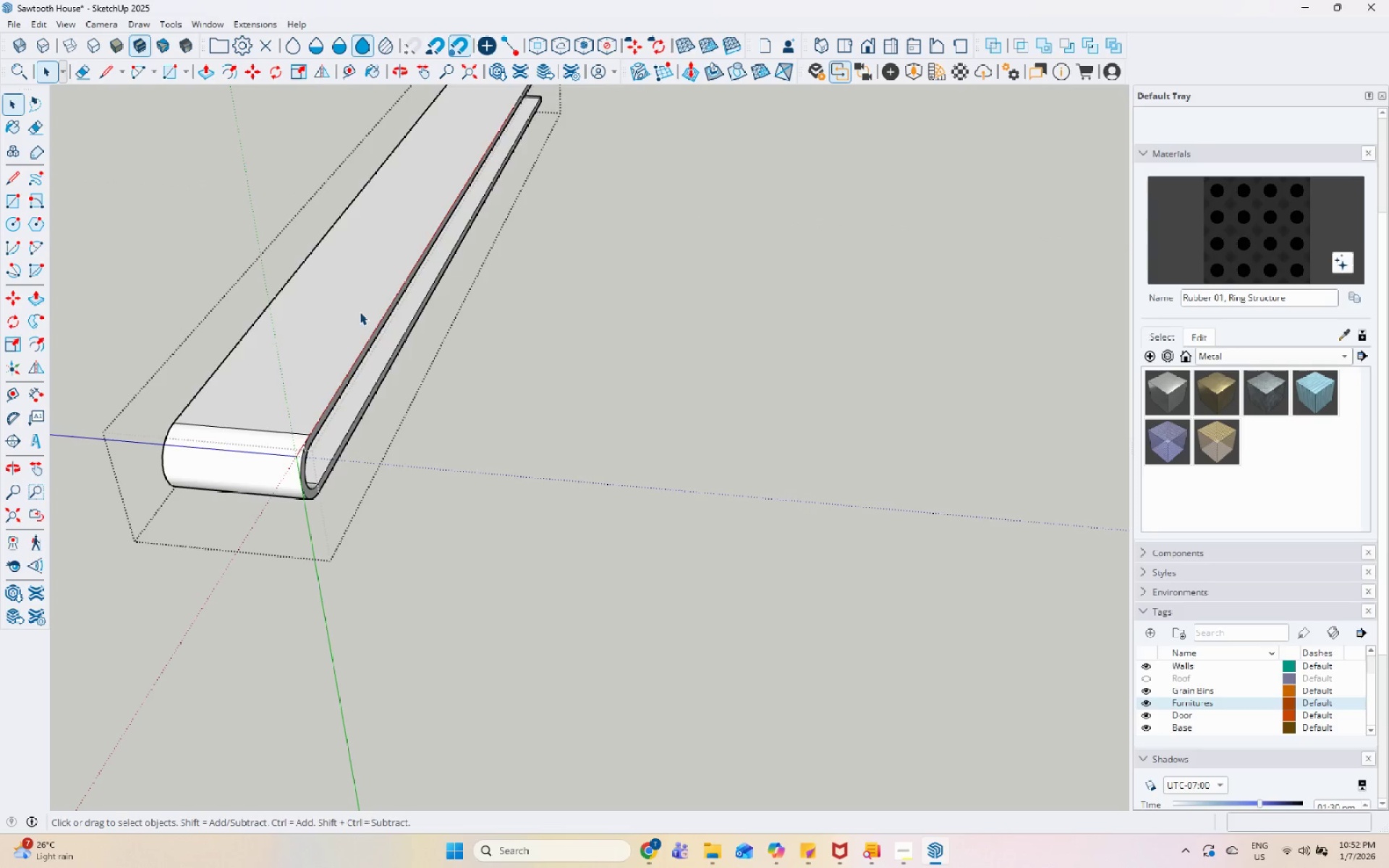 
triple_click([360, 312])
 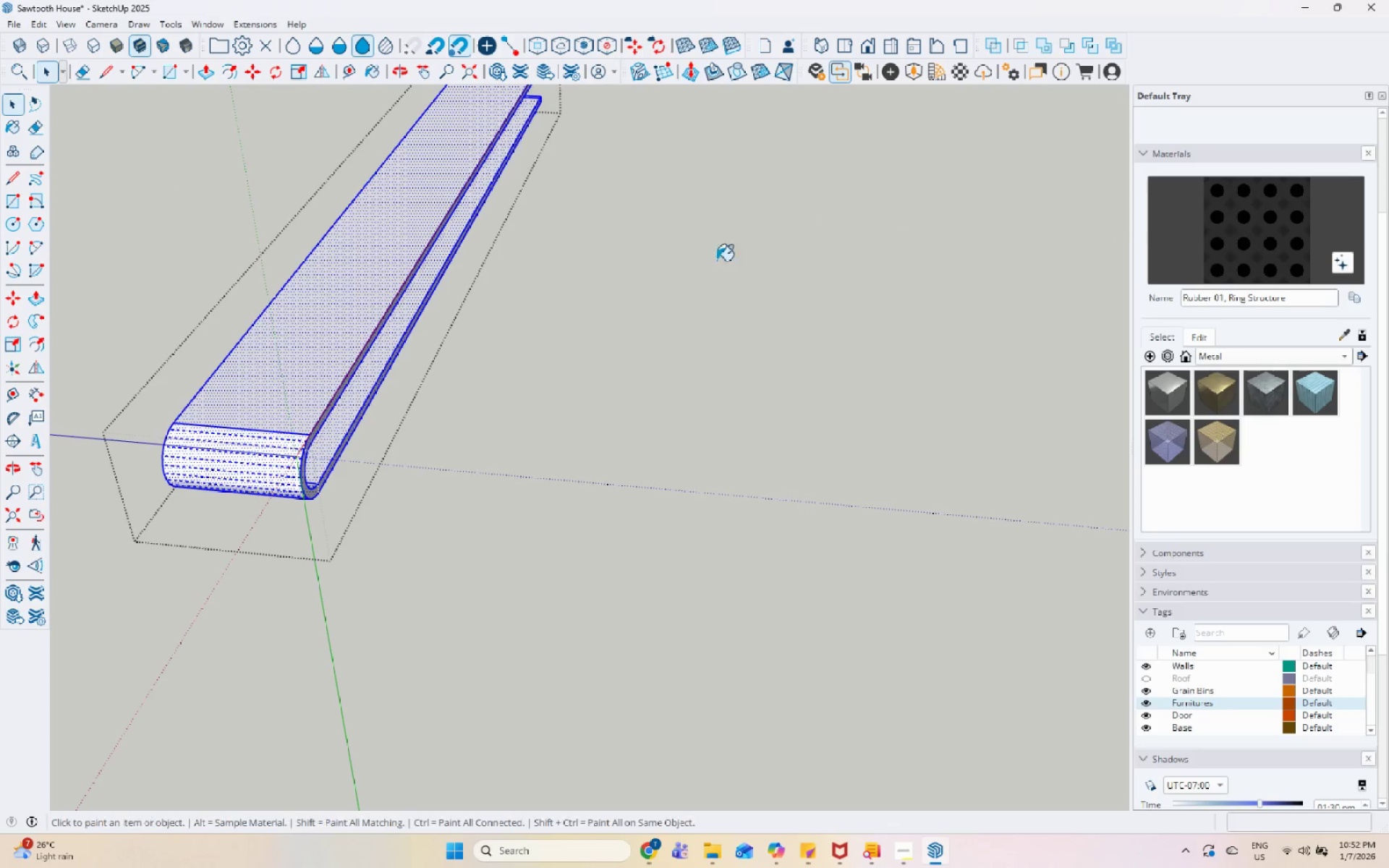 
double_click([315, 264])
 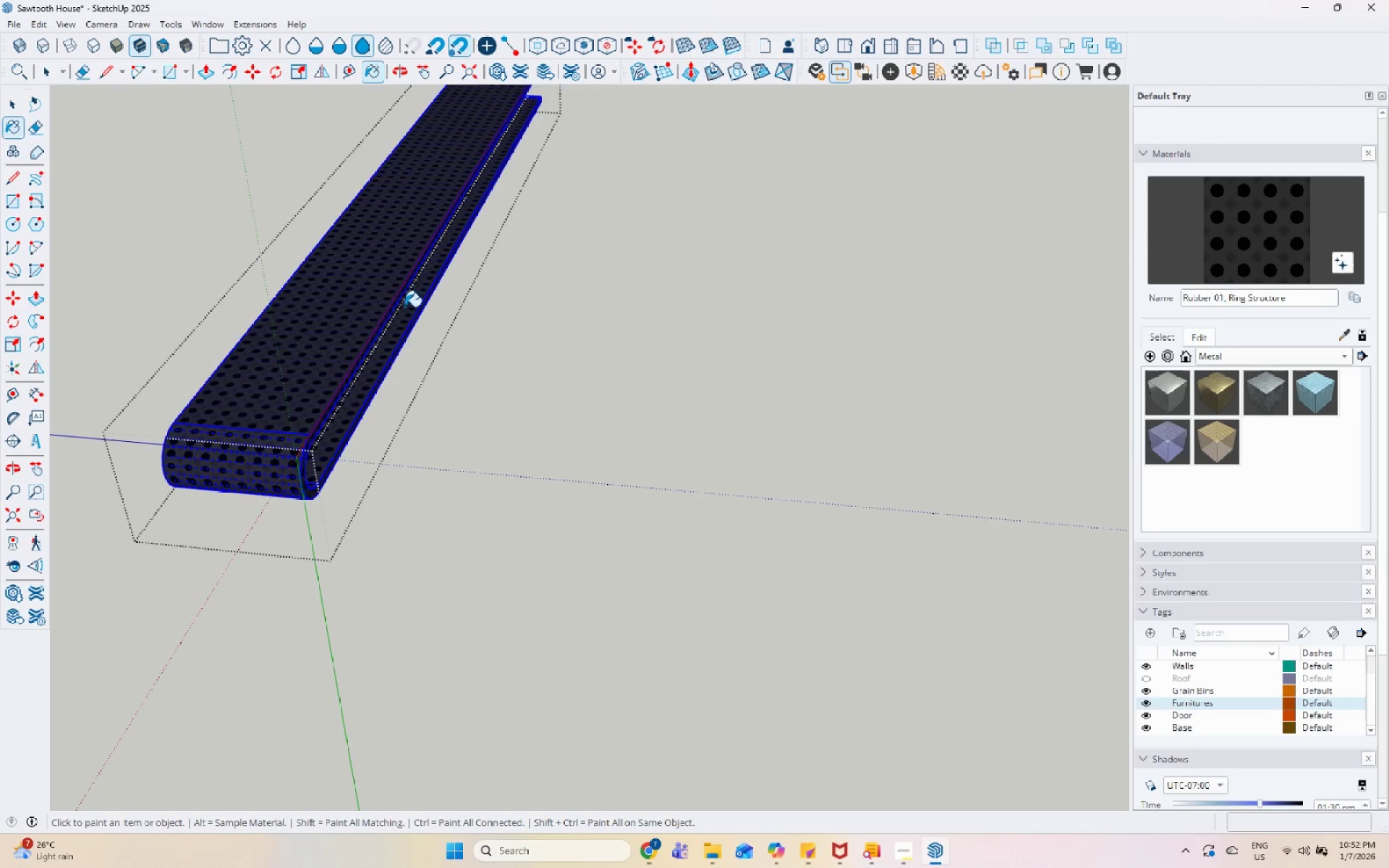 
key(Space)
 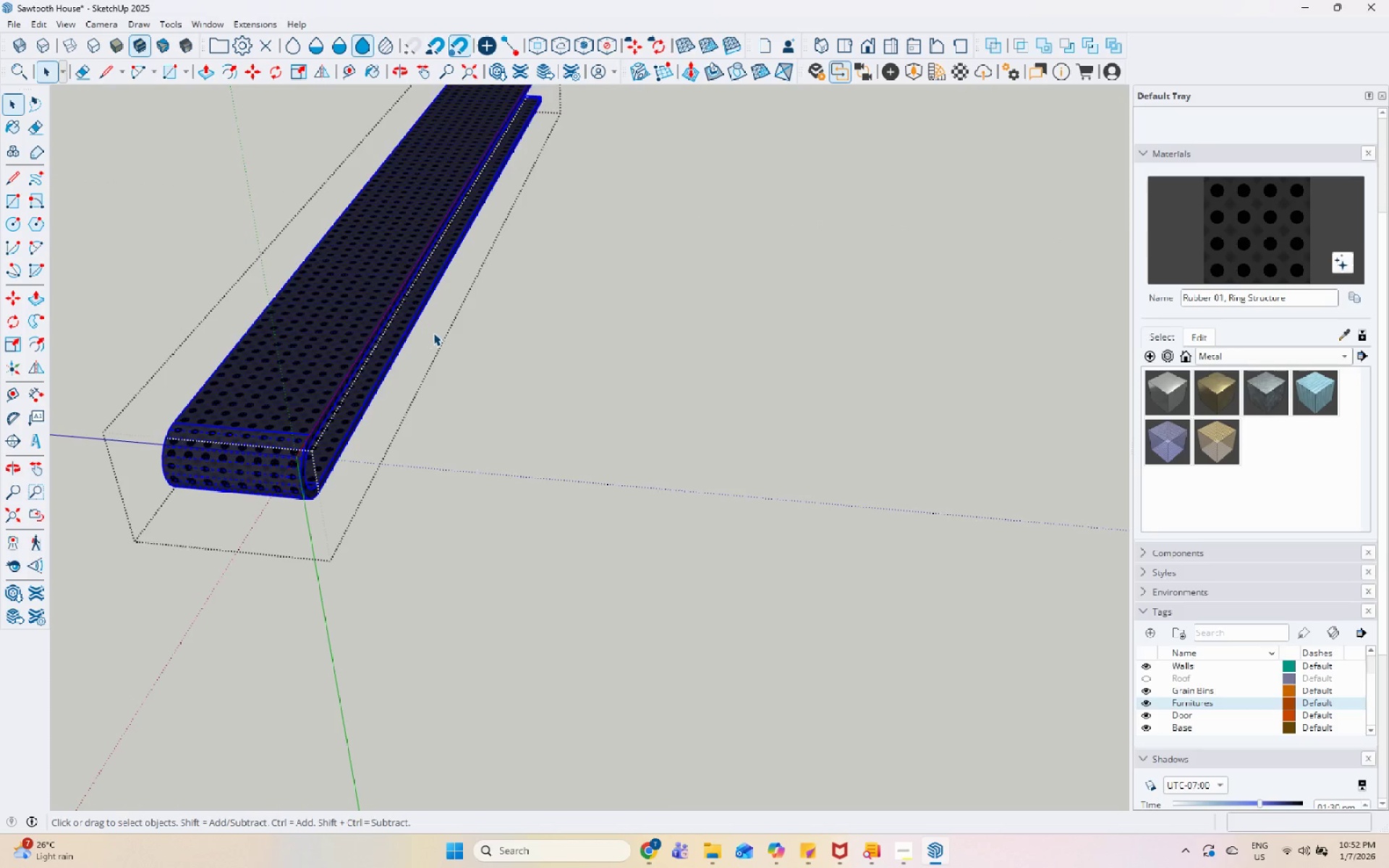 
key(Escape)
 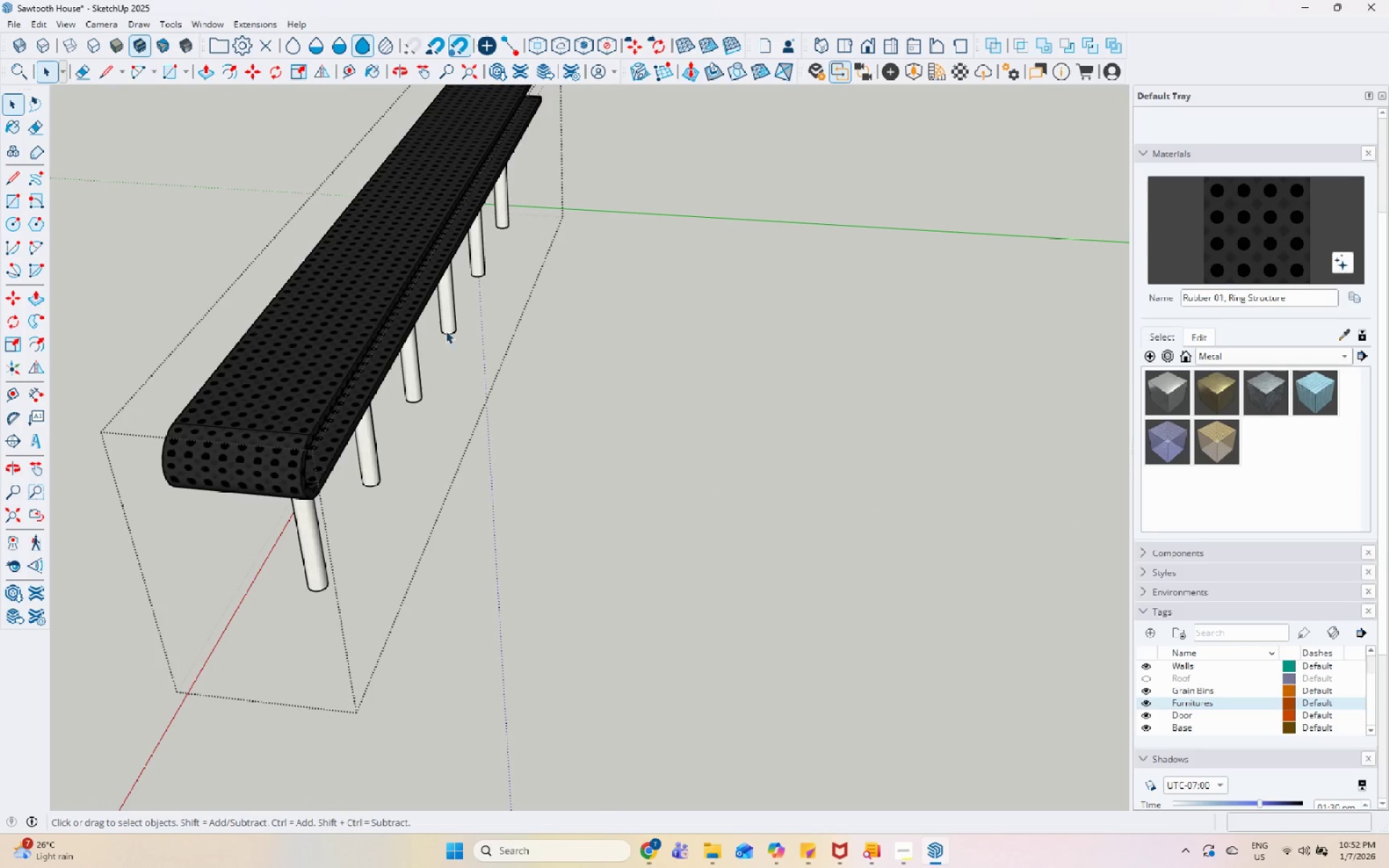 
key(Escape)
 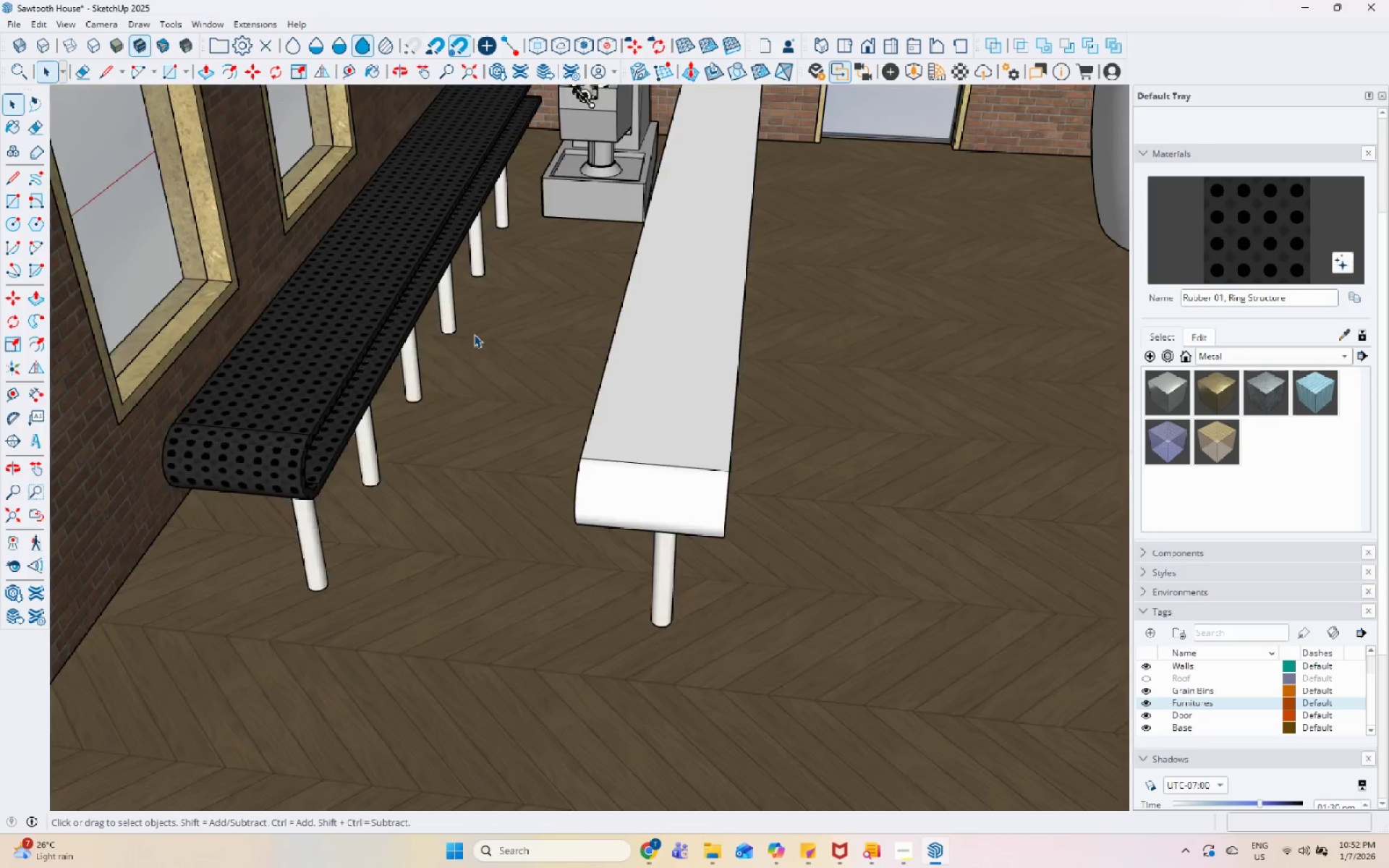 
scroll: coordinate [484, 353], scroll_direction: down, amount: 4.0
 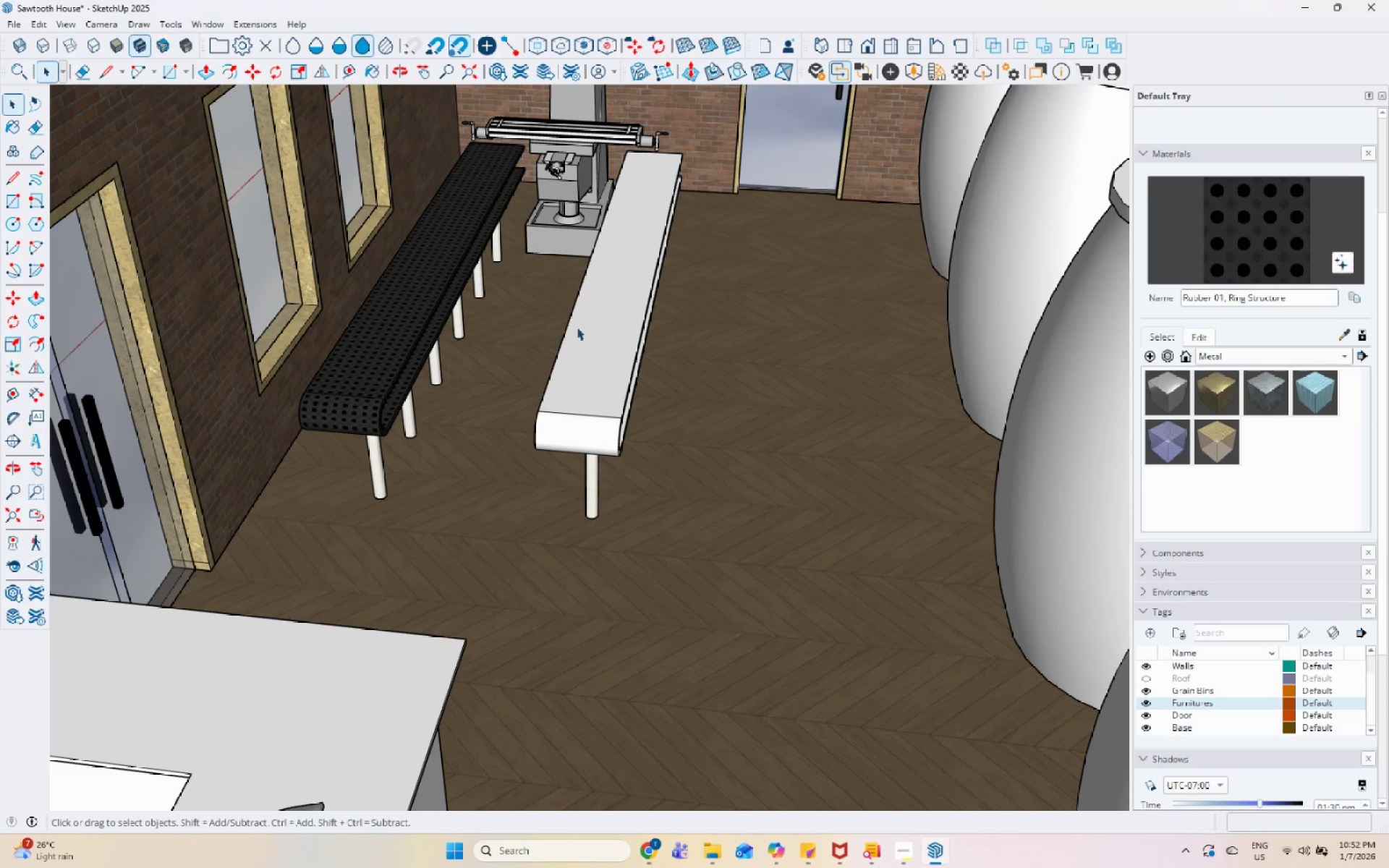 
double_click([586, 324])
 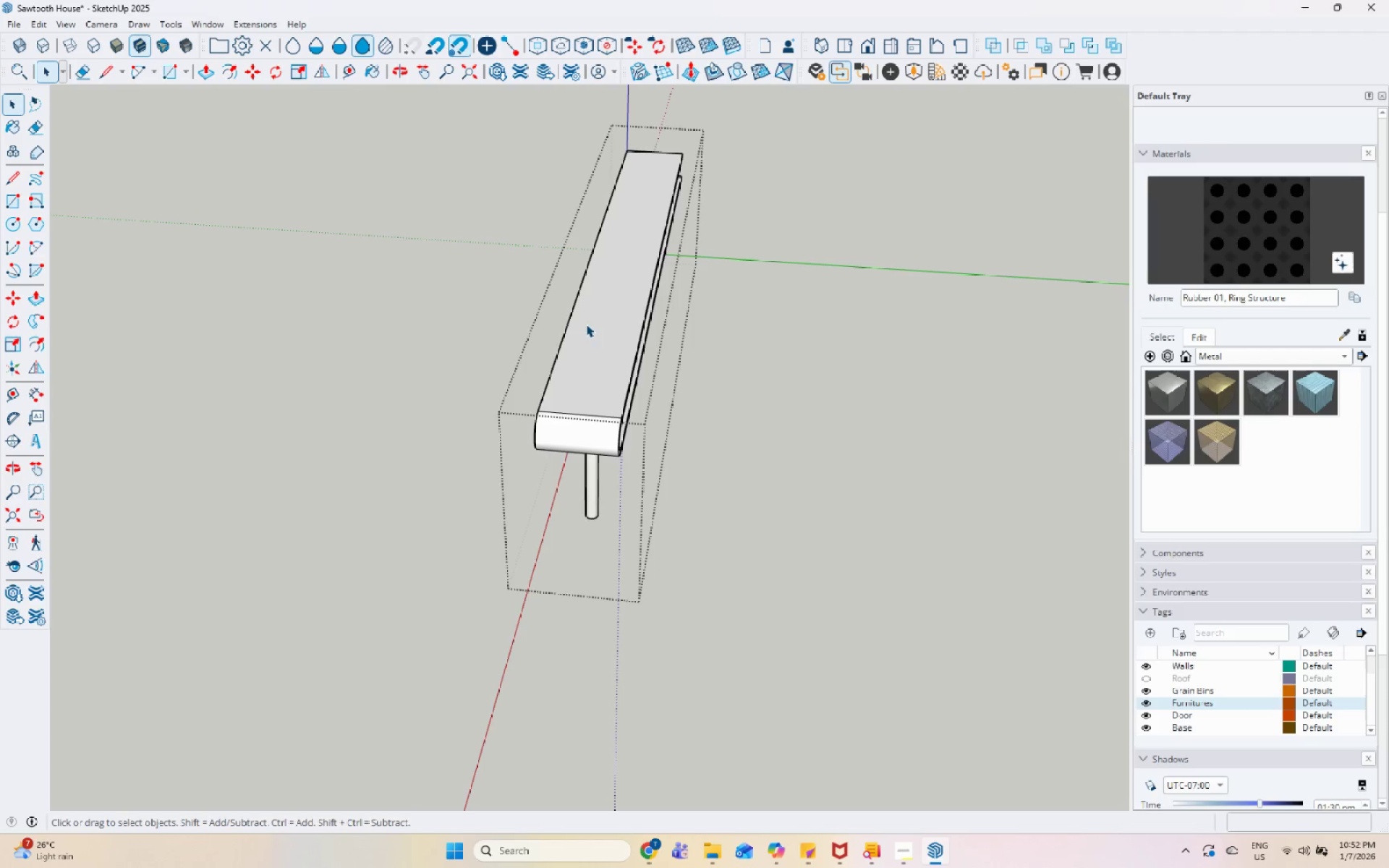 
triple_click([586, 324])
 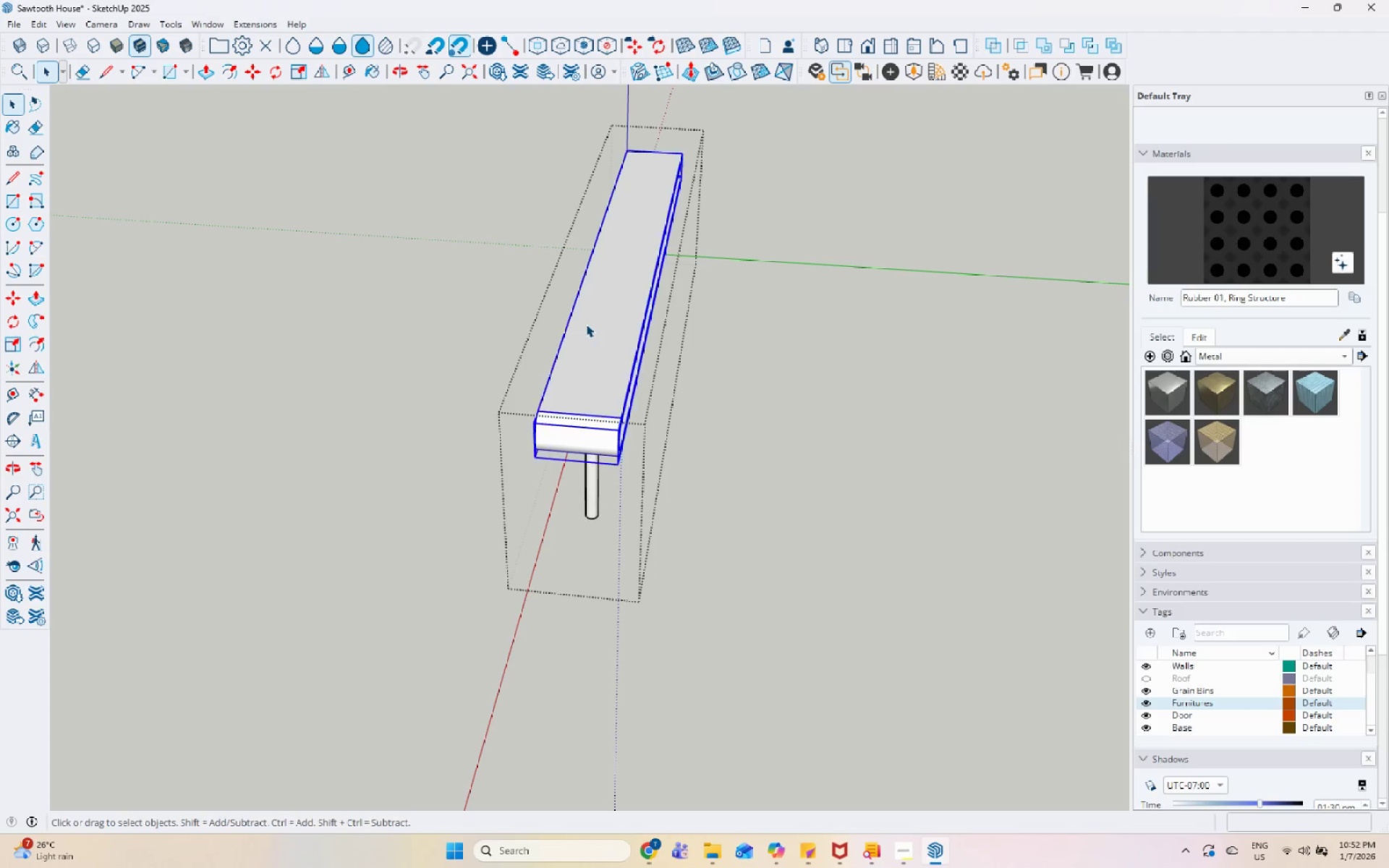 
triple_click([586, 324])
 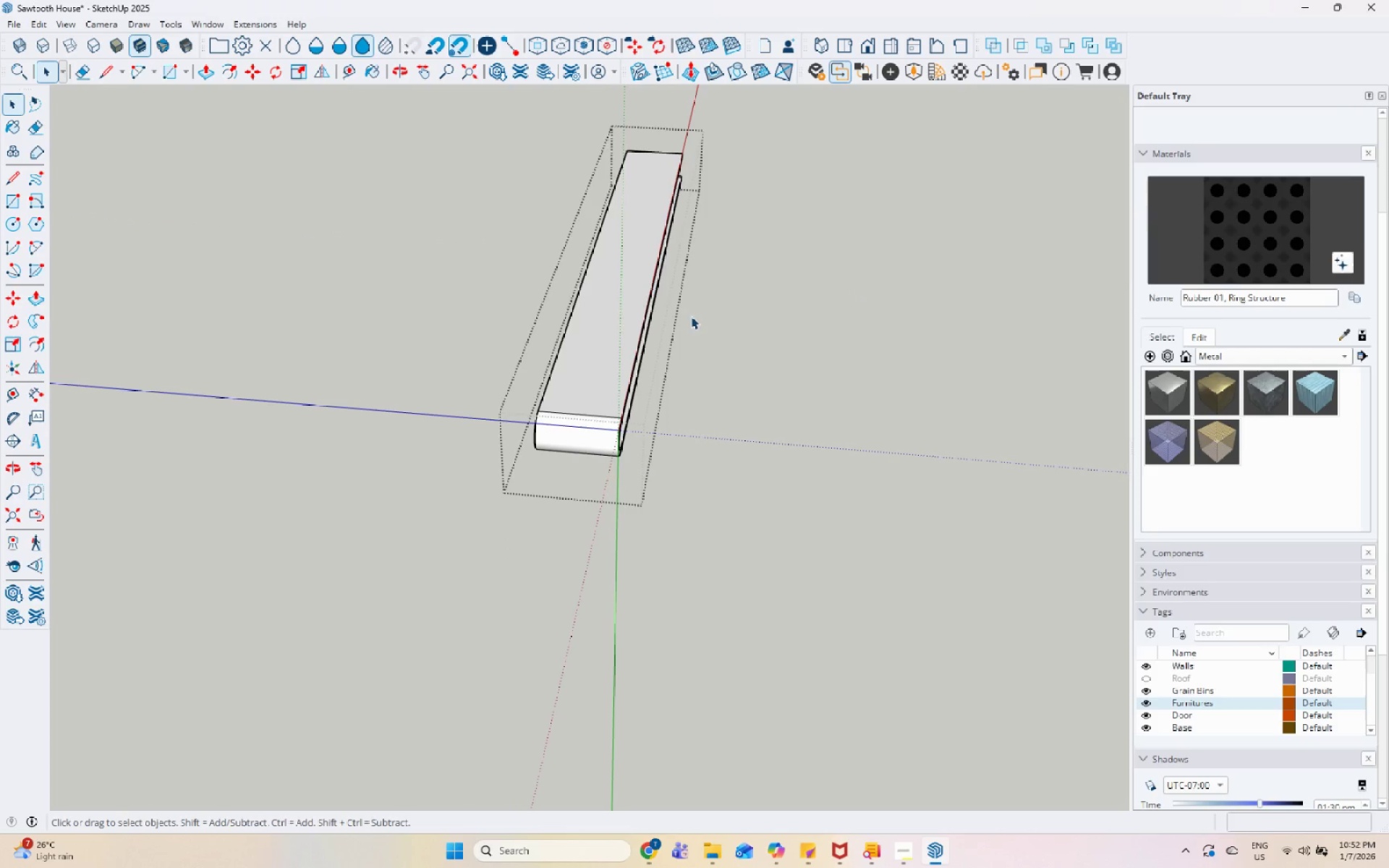 
double_click([599, 315])
 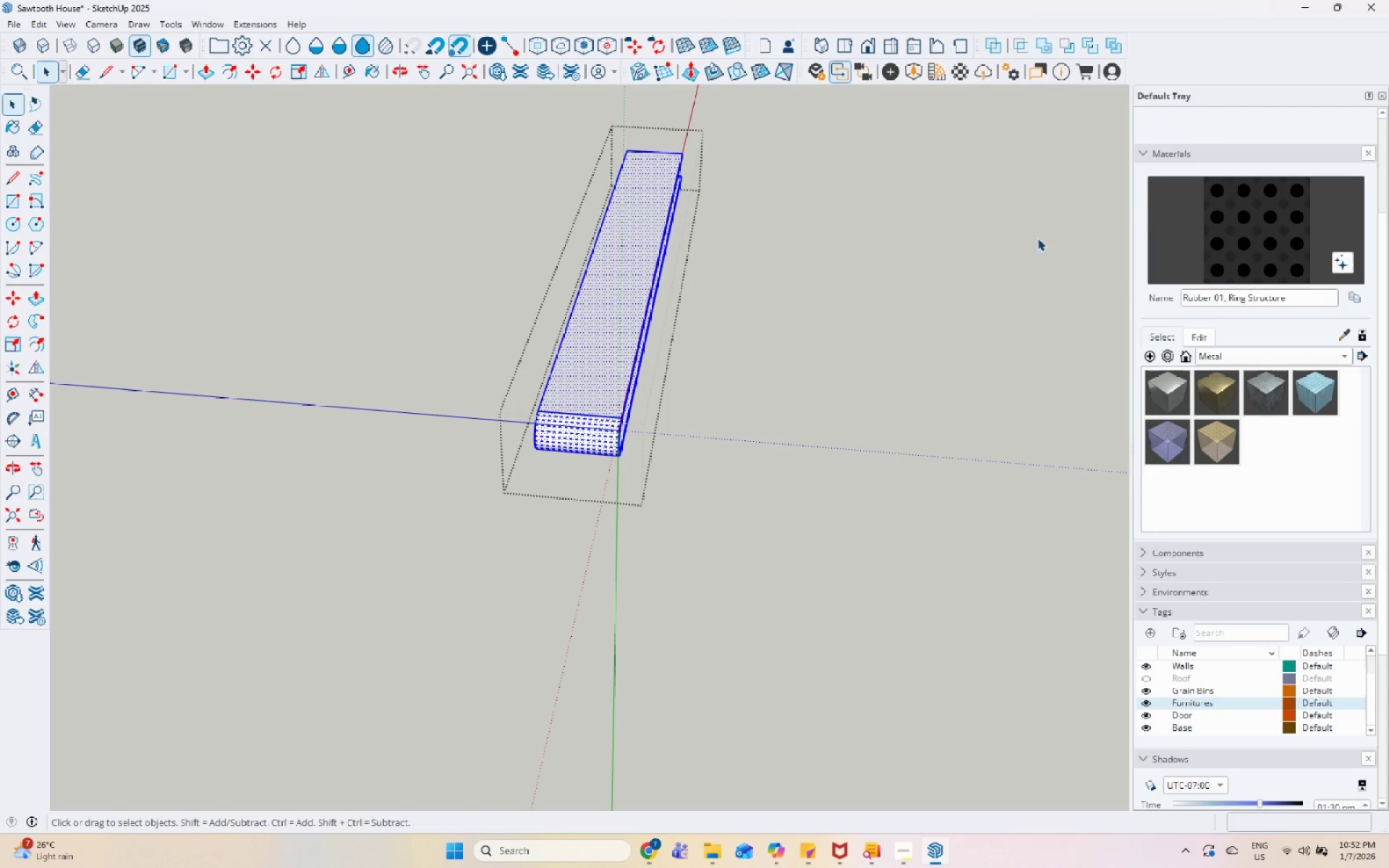 
left_click_drag(start_coordinate=[1220, 246], to_coordinate=[1215, 247])
 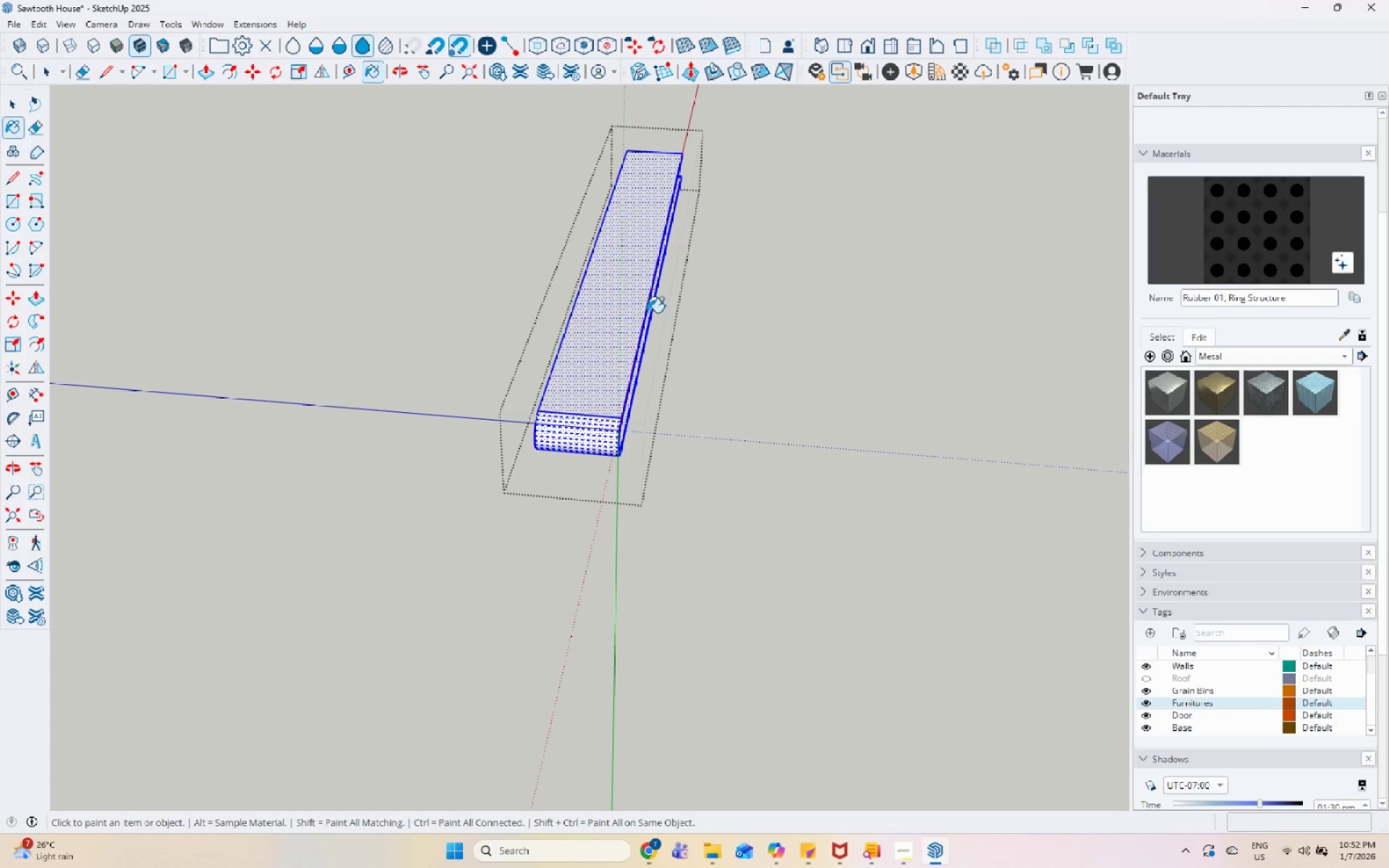 
double_click([608, 320])
 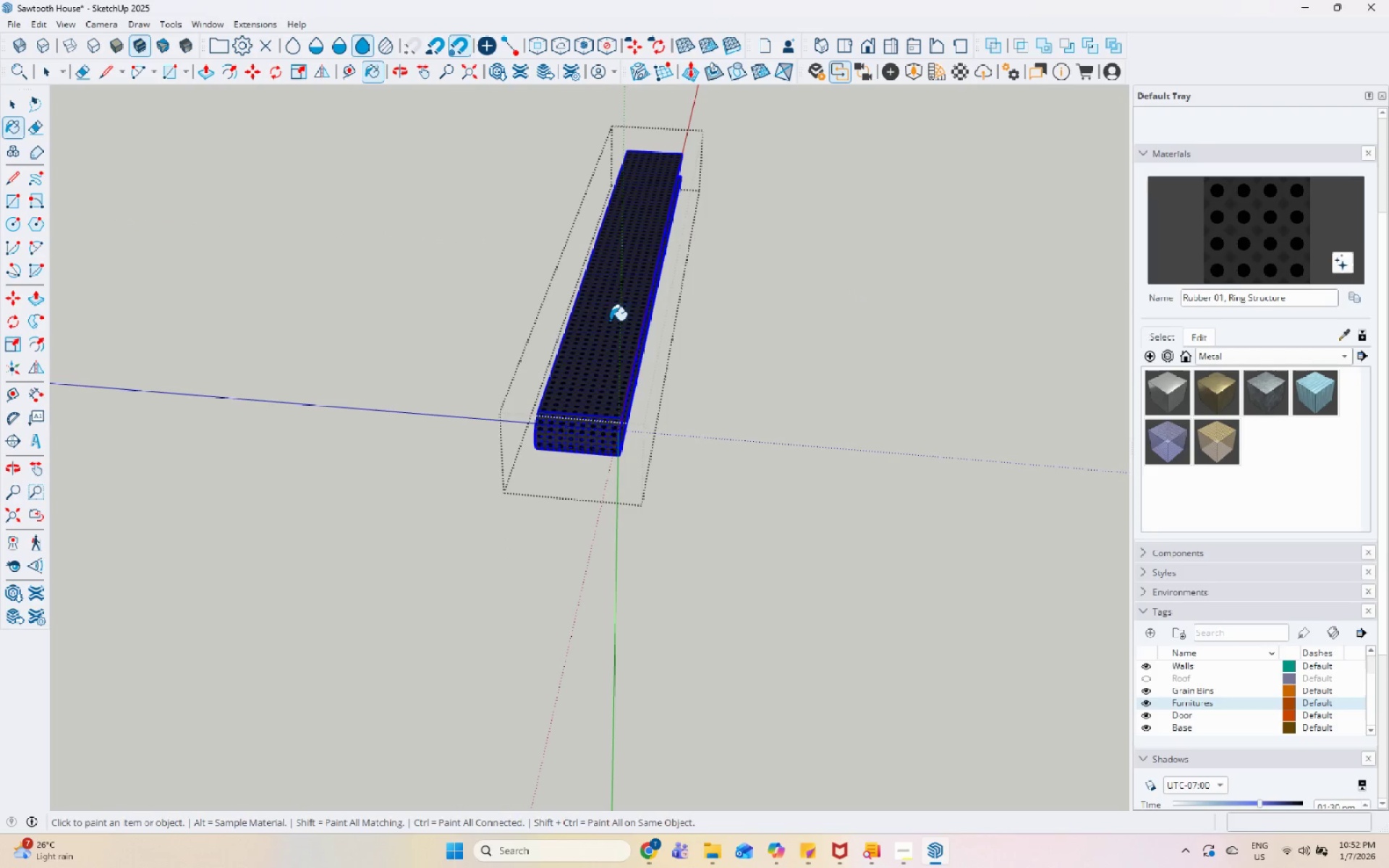 
key(Space)
 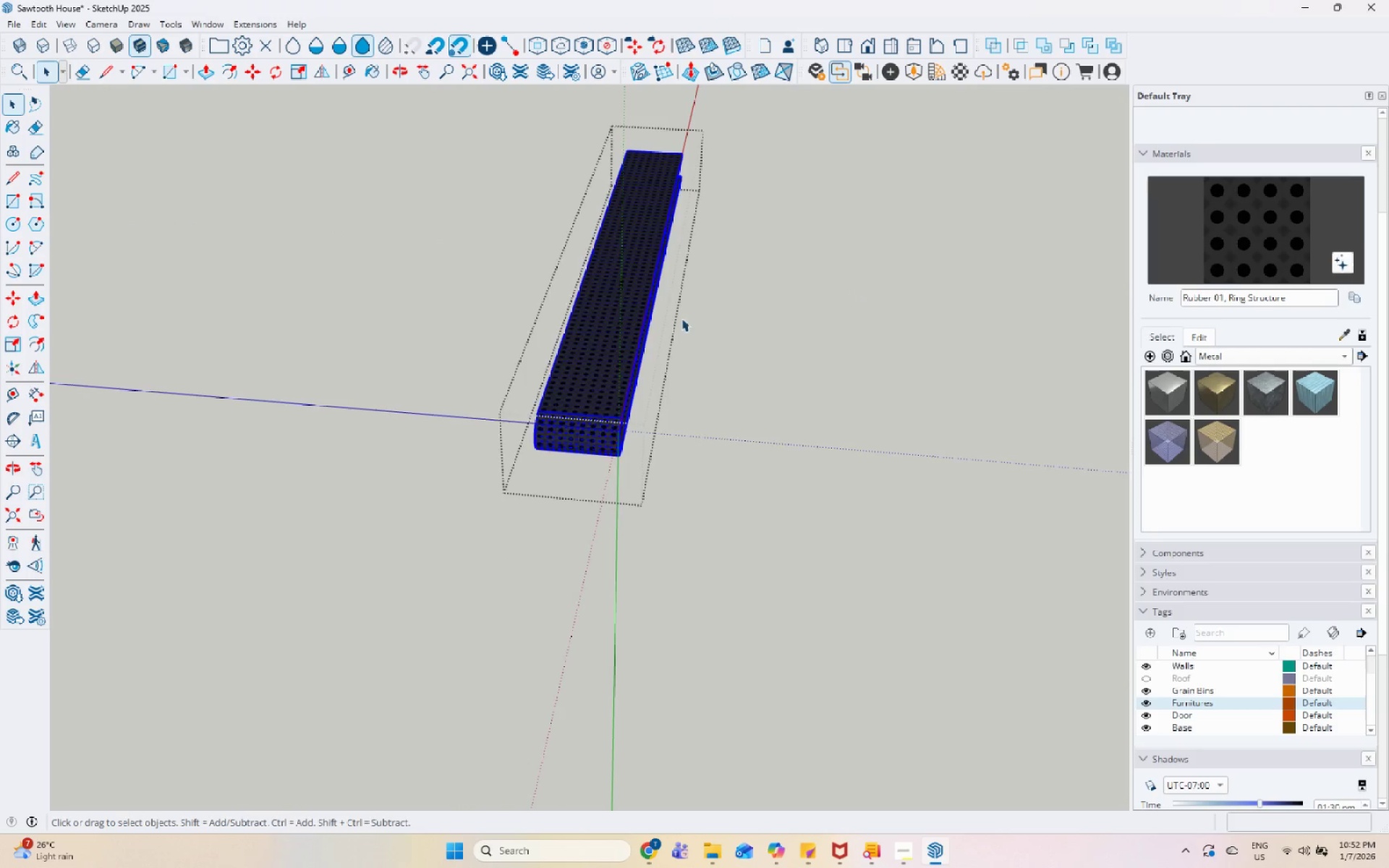 
key(Escape)
 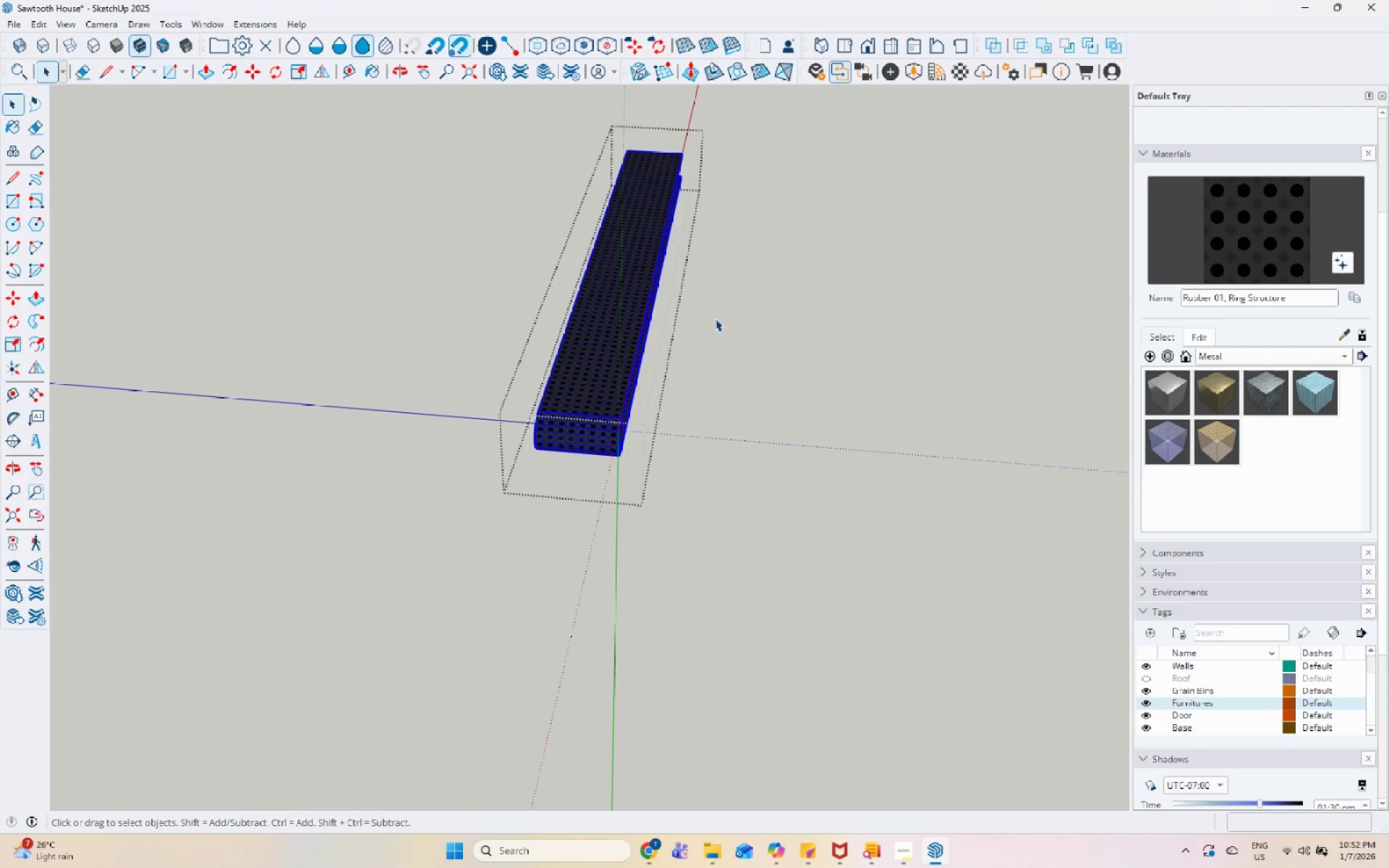 
key(Escape)
 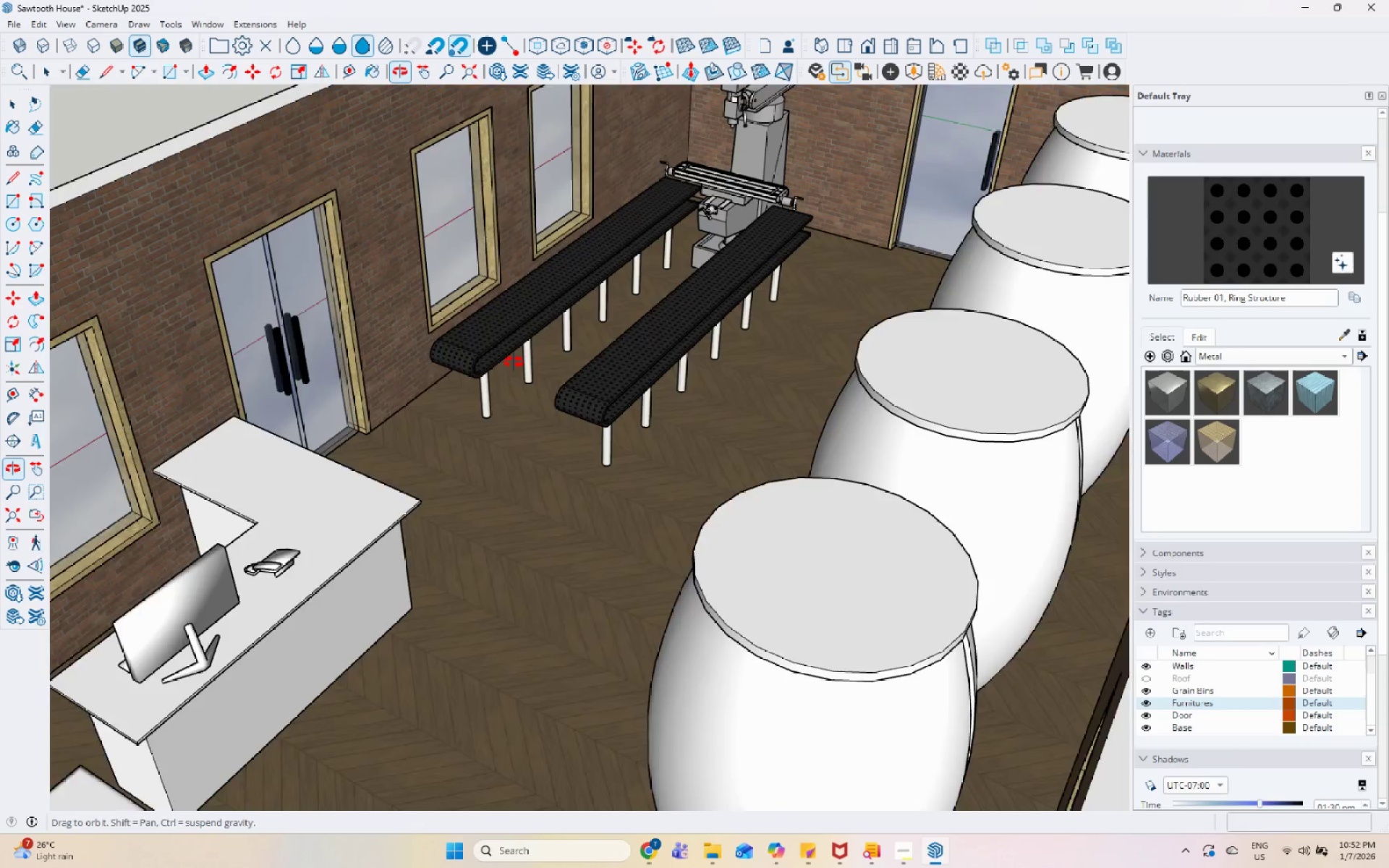 
scroll: coordinate [715, 321], scroll_direction: down, amount: 5.0
 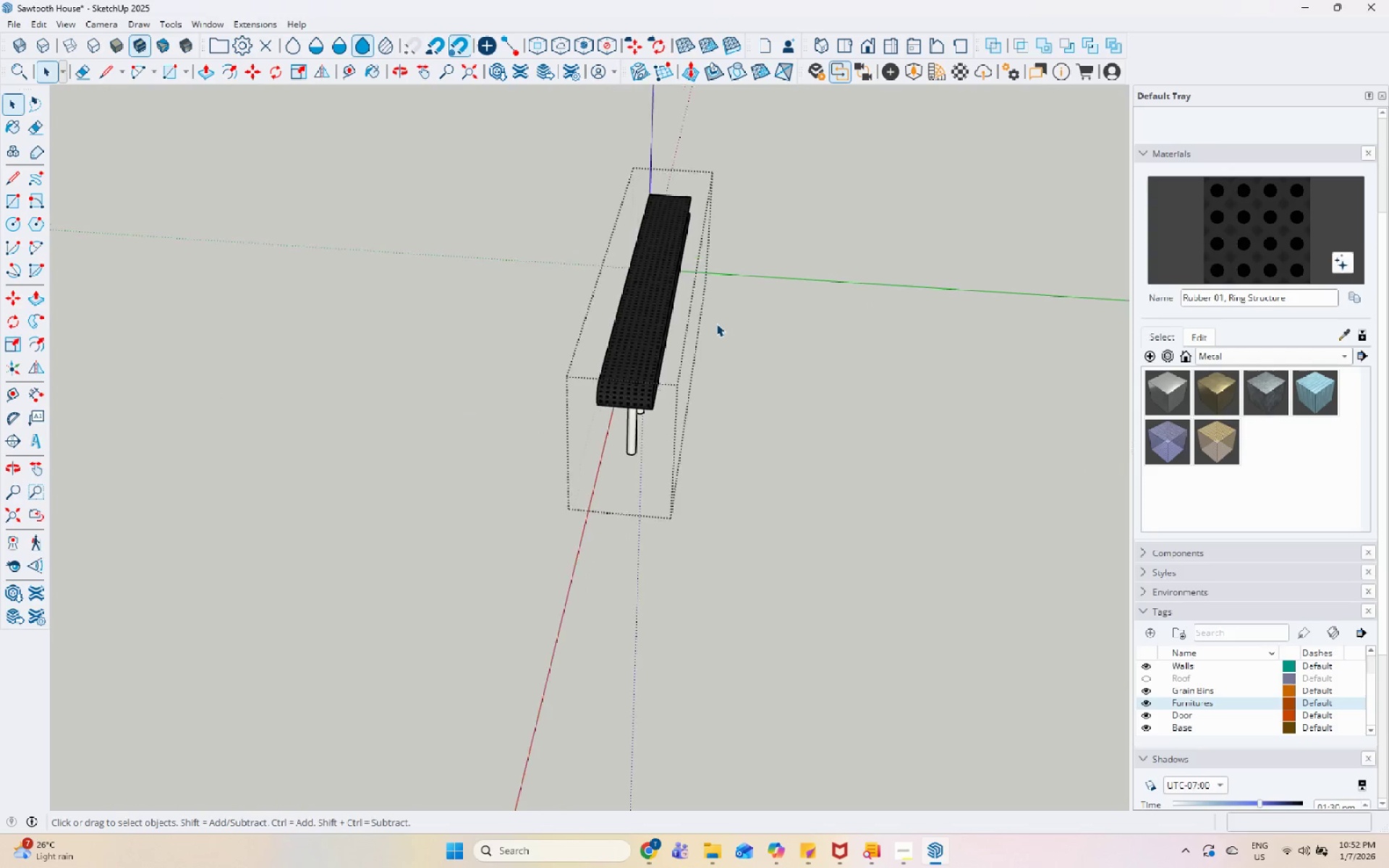 
scroll: coordinate [528, 483], scroll_direction: up, amount: 8.0
 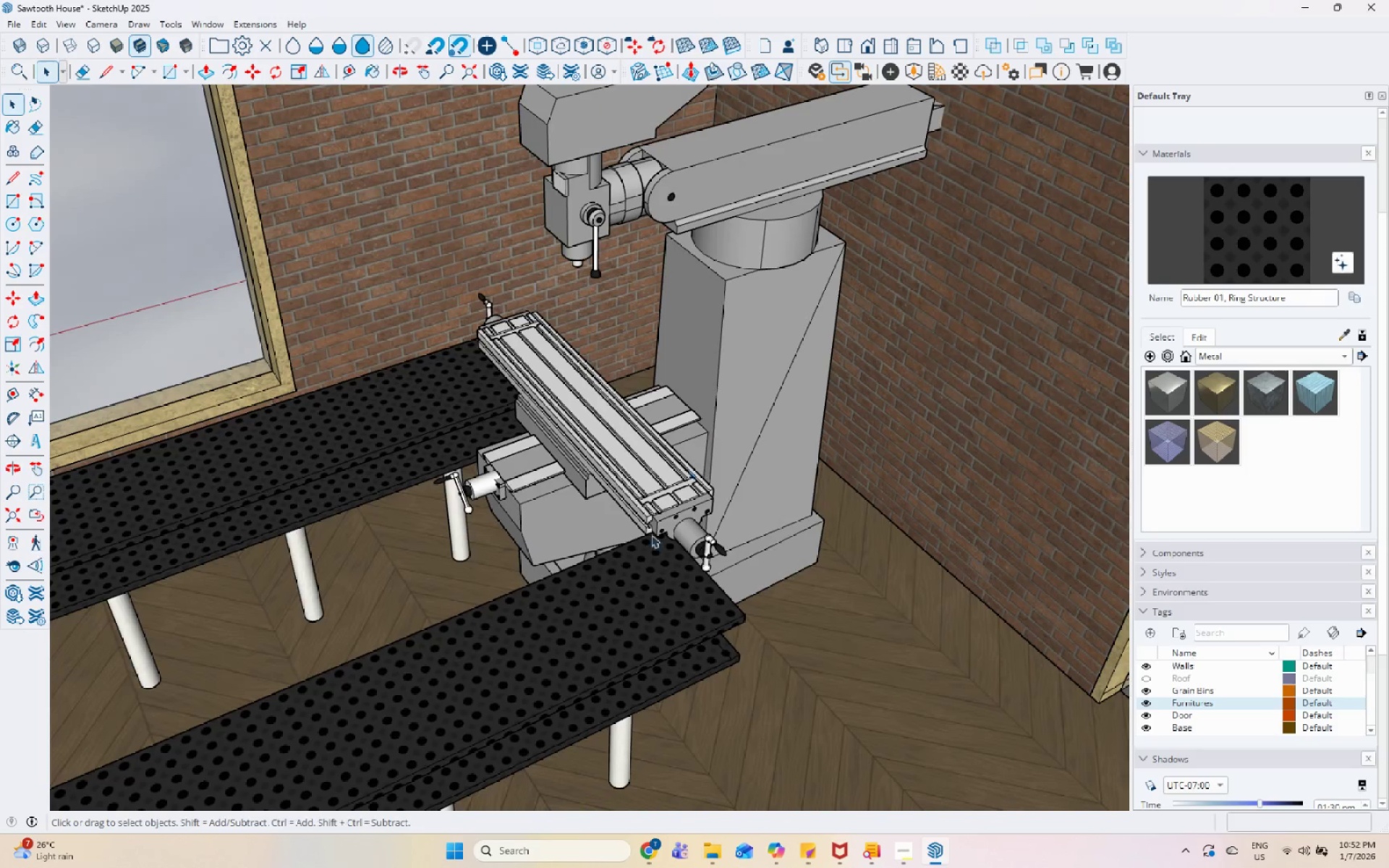 
scroll: coordinate [540, 456], scroll_direction: down, amount: 19.0
 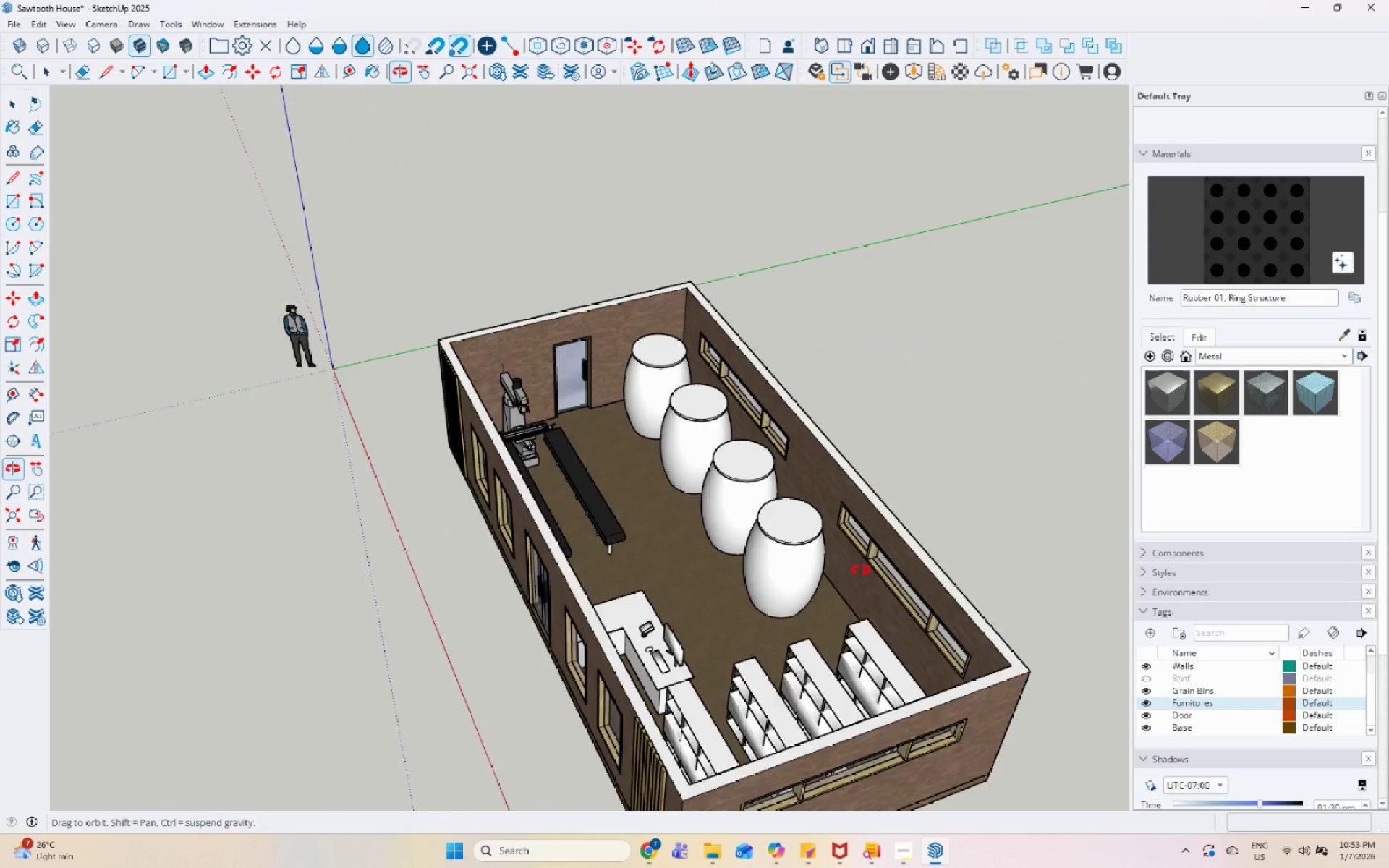 
double_click([810, 591])
 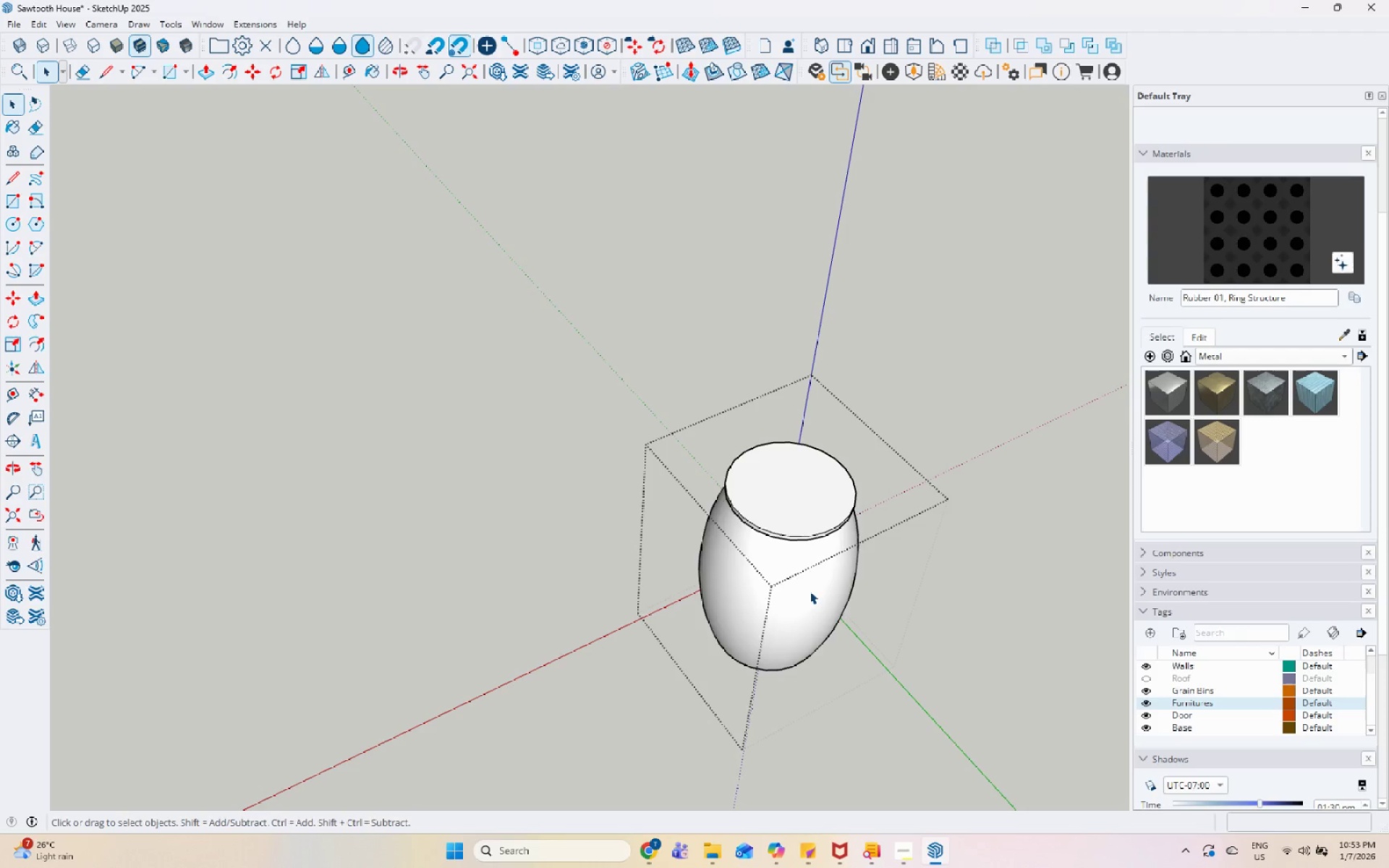 
scroll: coordinate [778, 501], scroll_direction: up, amount: 7.0
 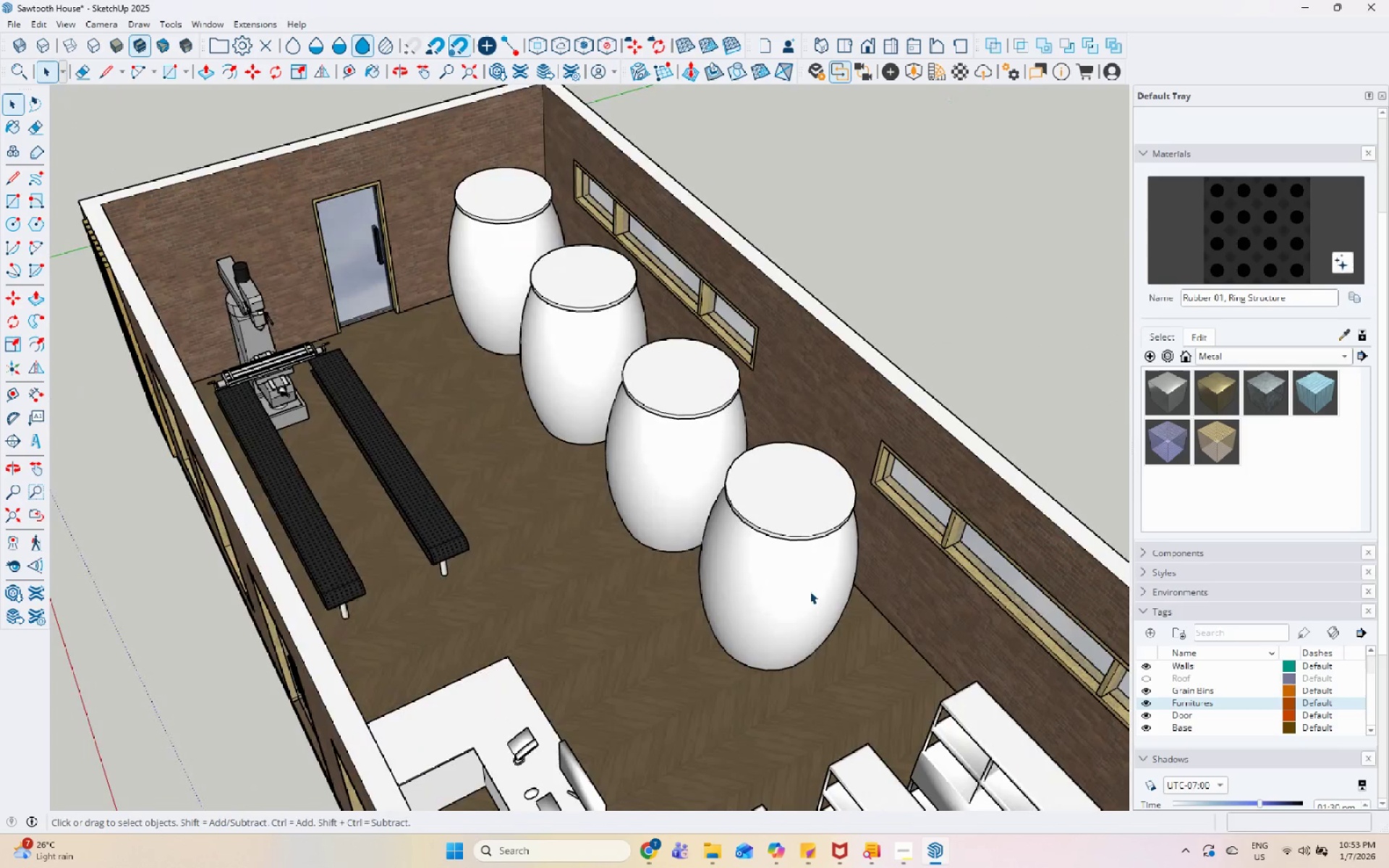 
triple_click([810, 591])
 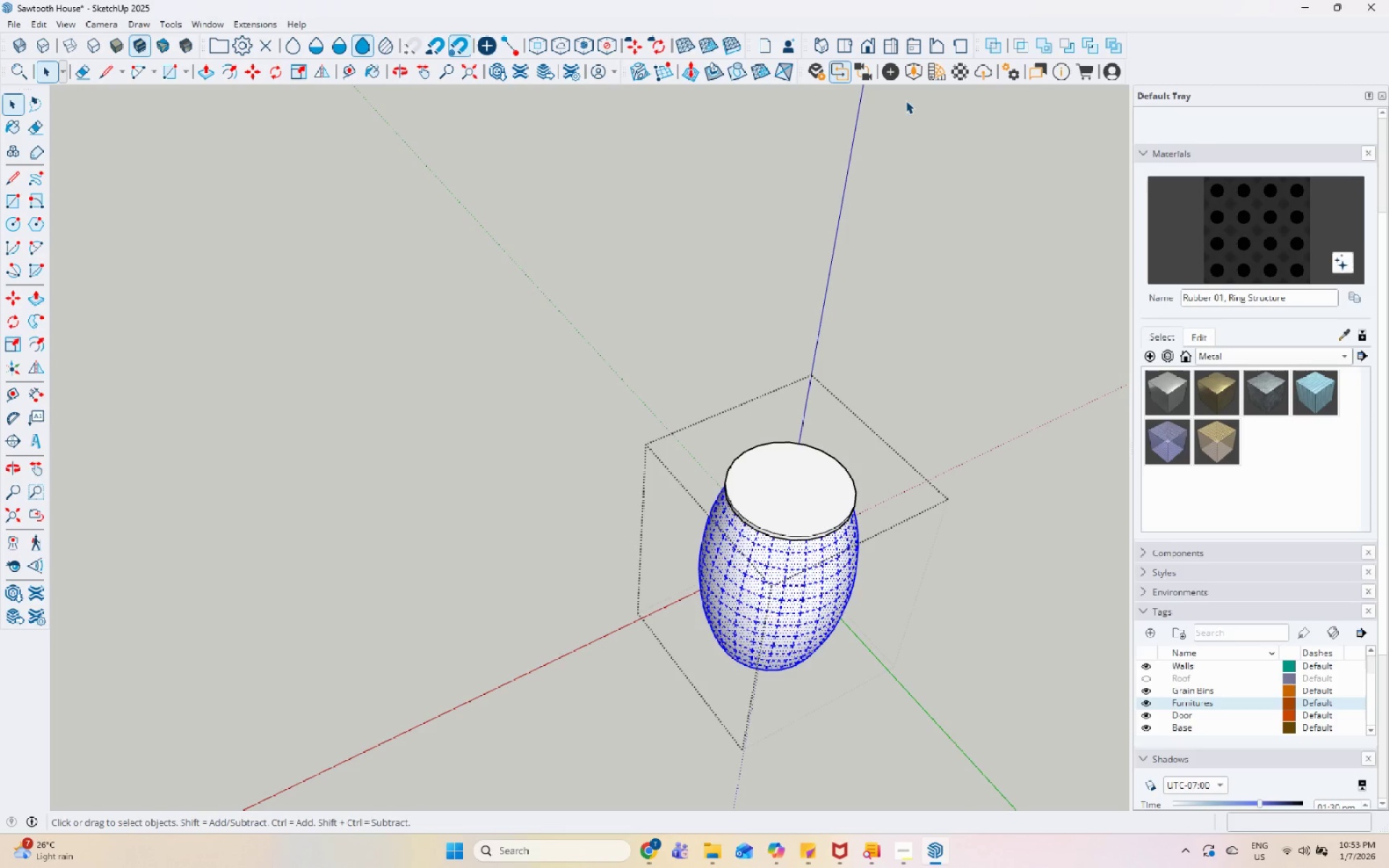 
key(Escape)
 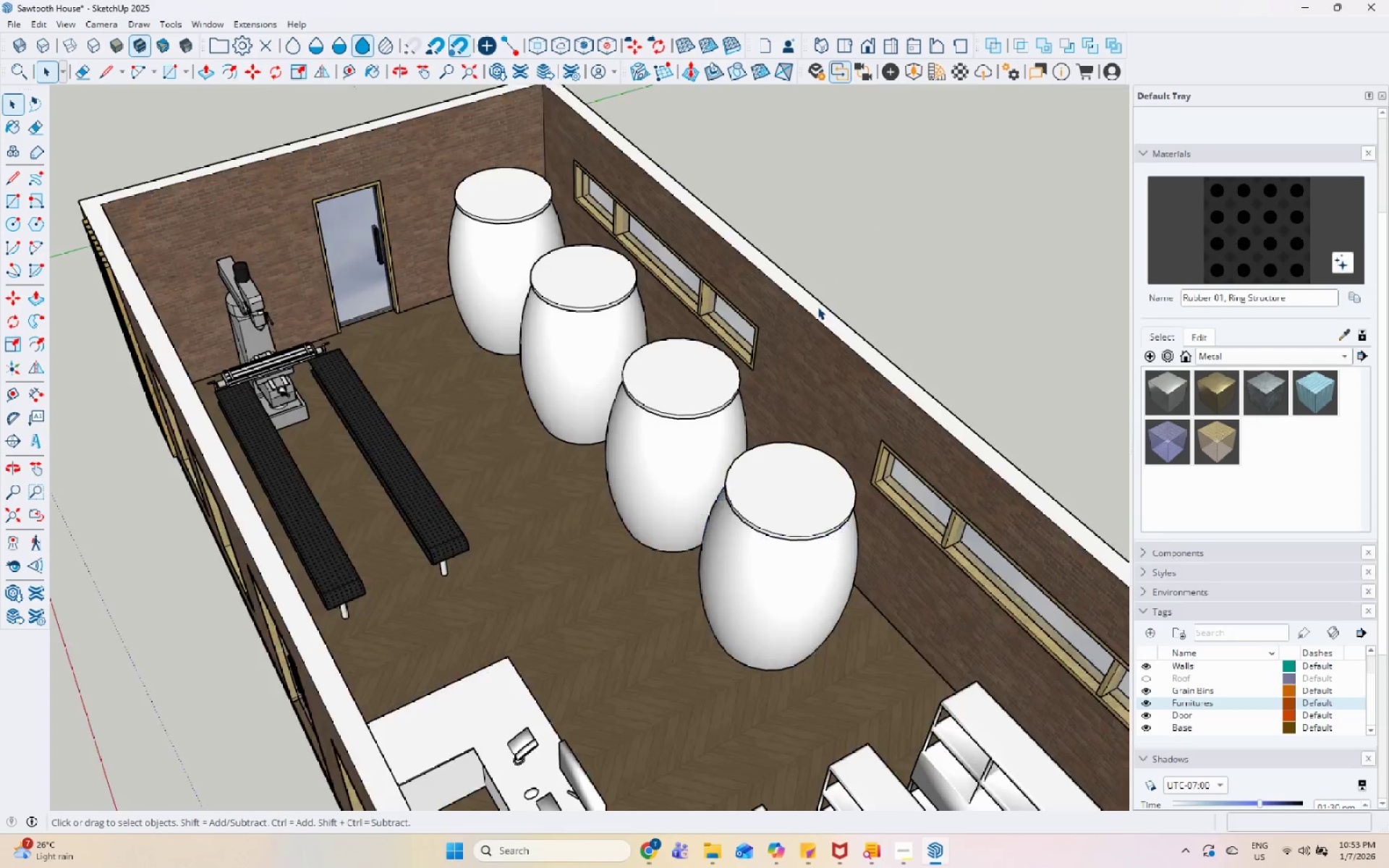 
left_click([622, 280])
 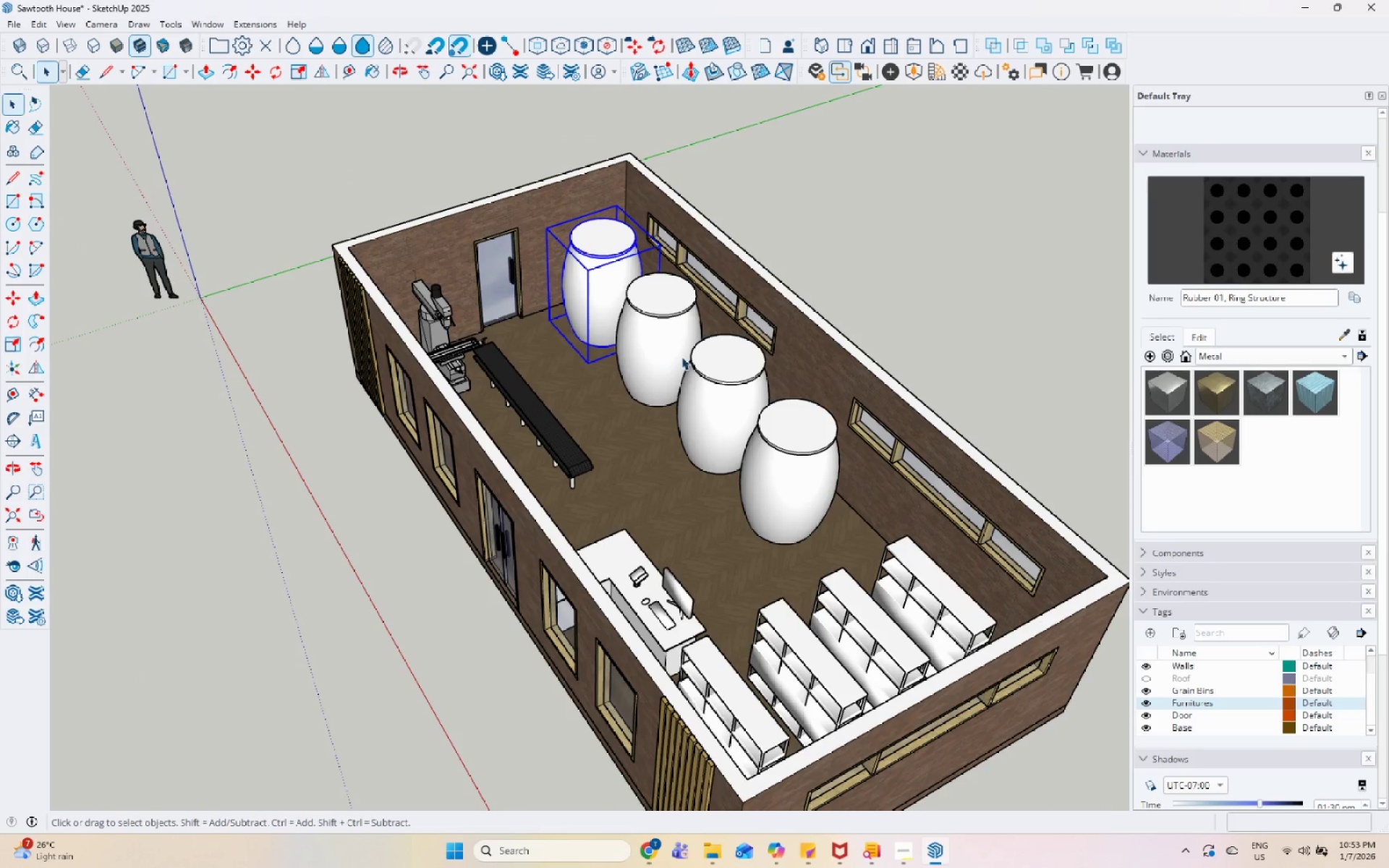 
scroll: coordinate [807, 333], scroll_direction: down, amount: 5.0
 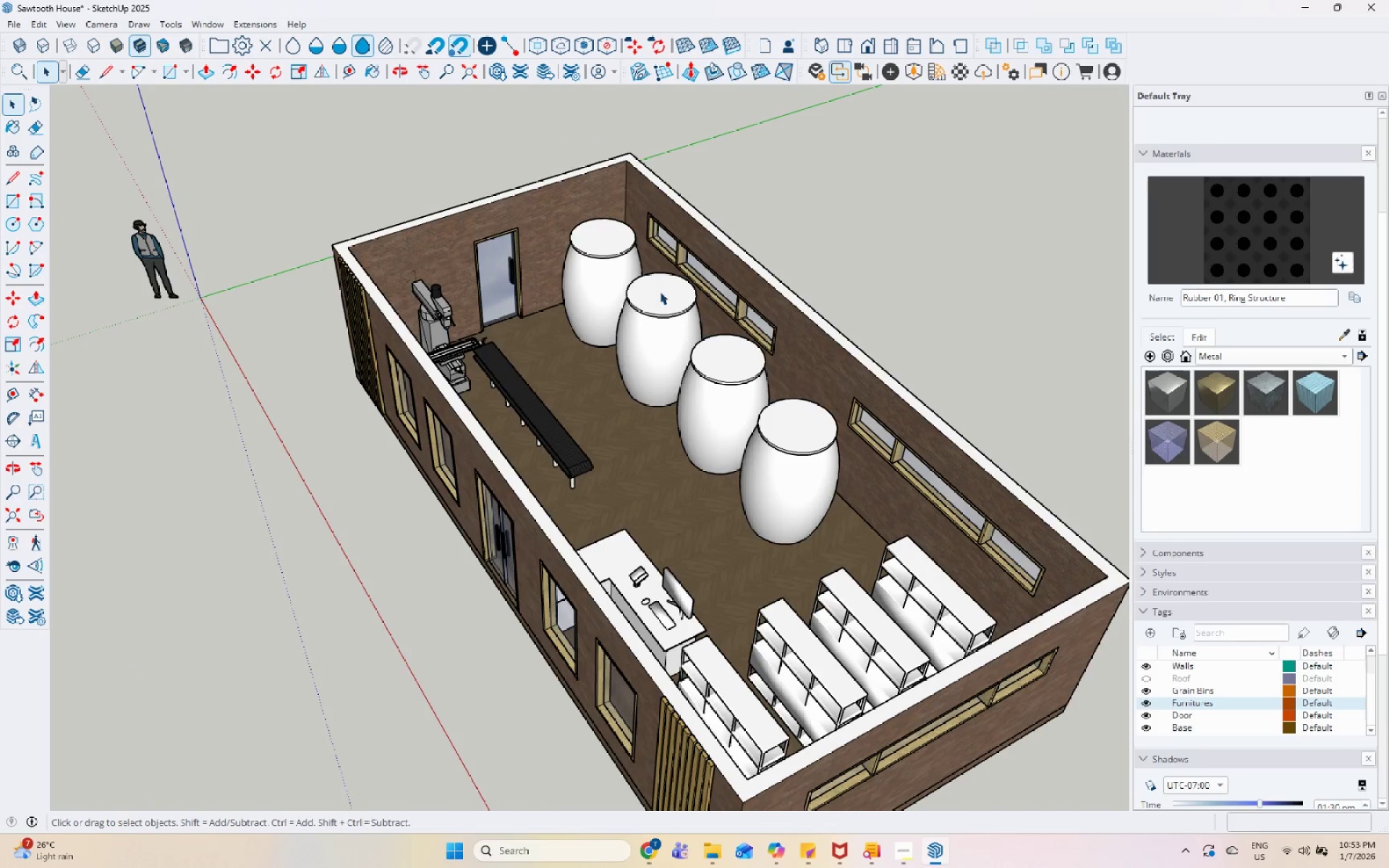 
left_click([674, 332])
 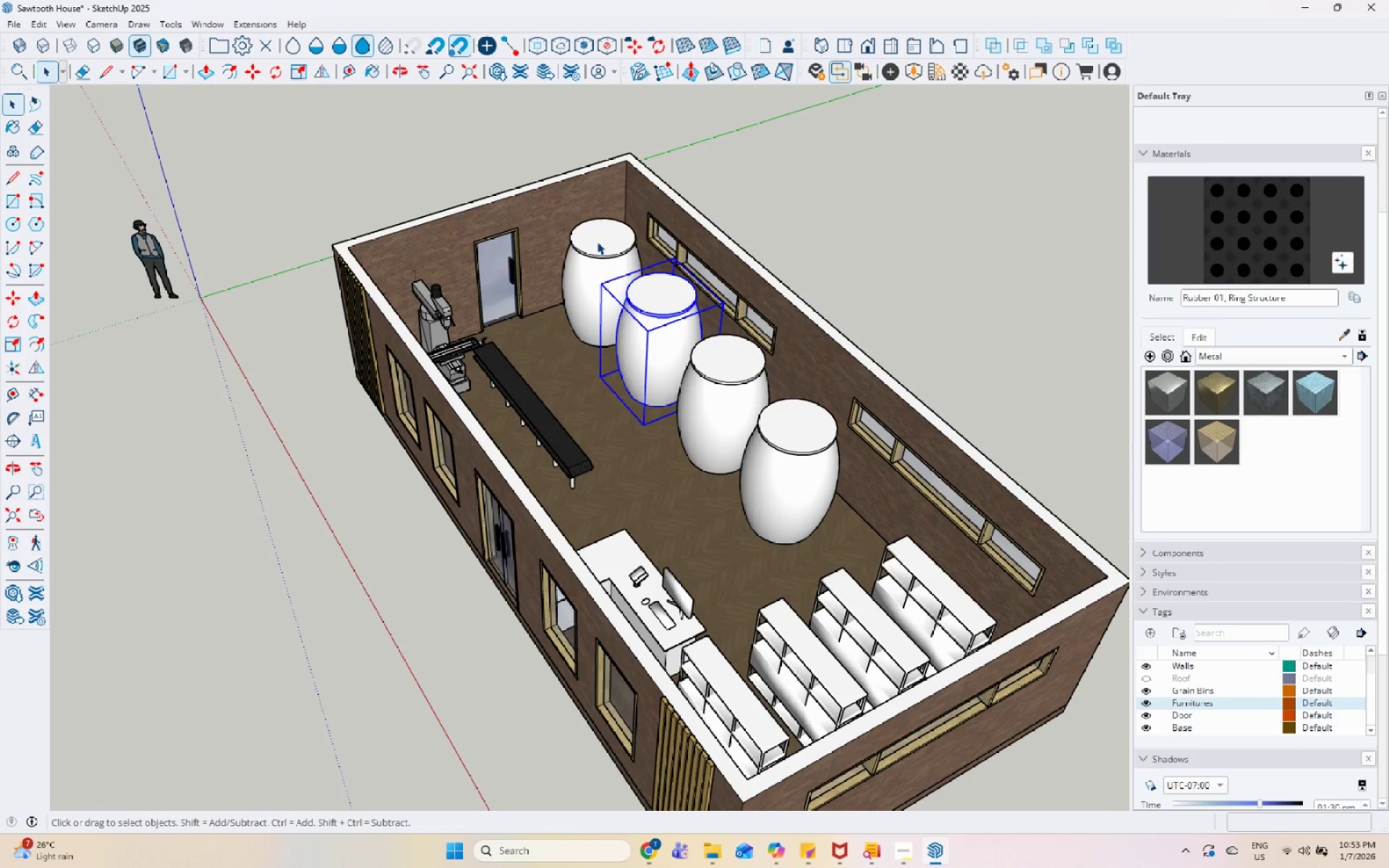 
left_click([597, 242])
 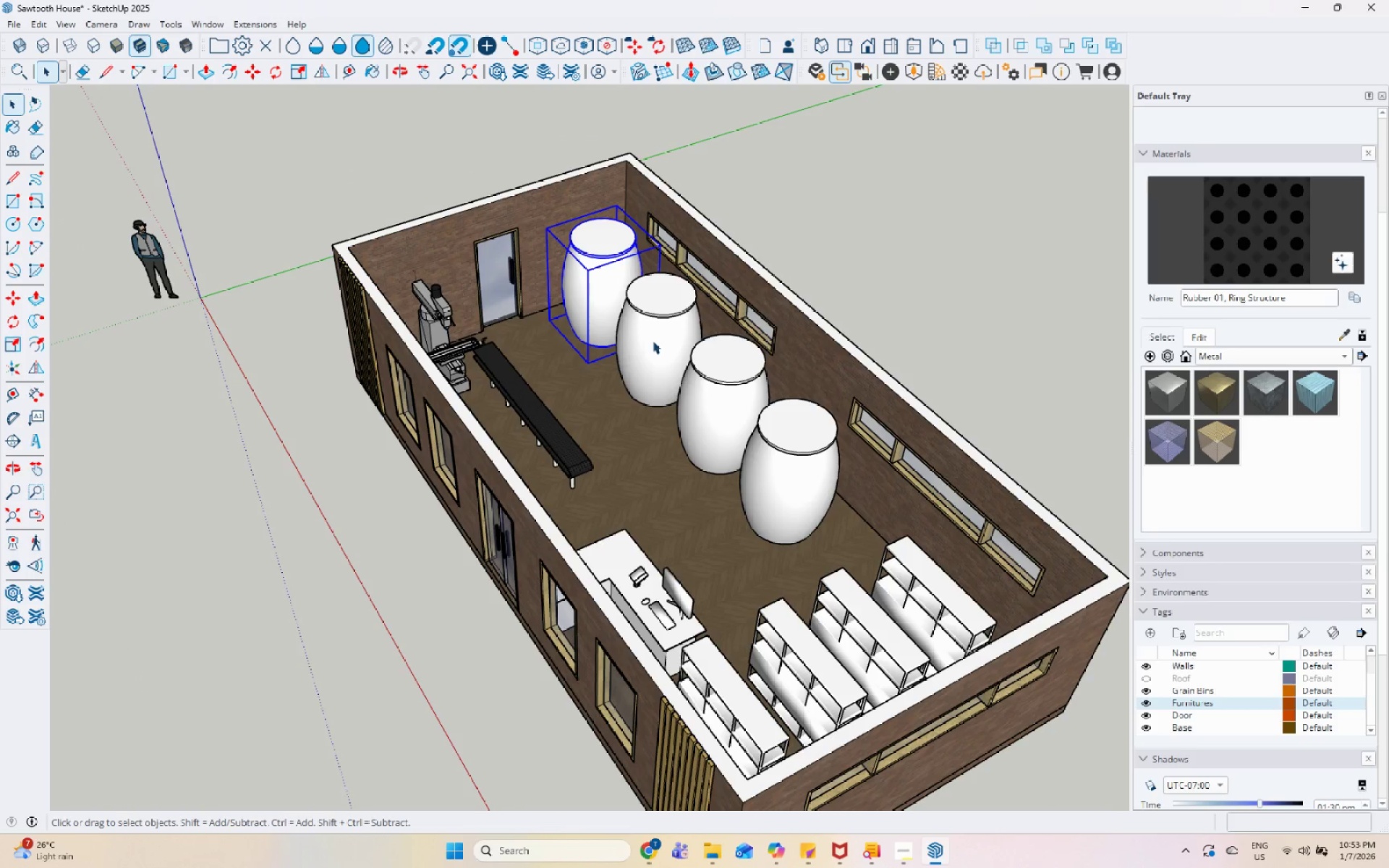 
left_click([653, 341])
 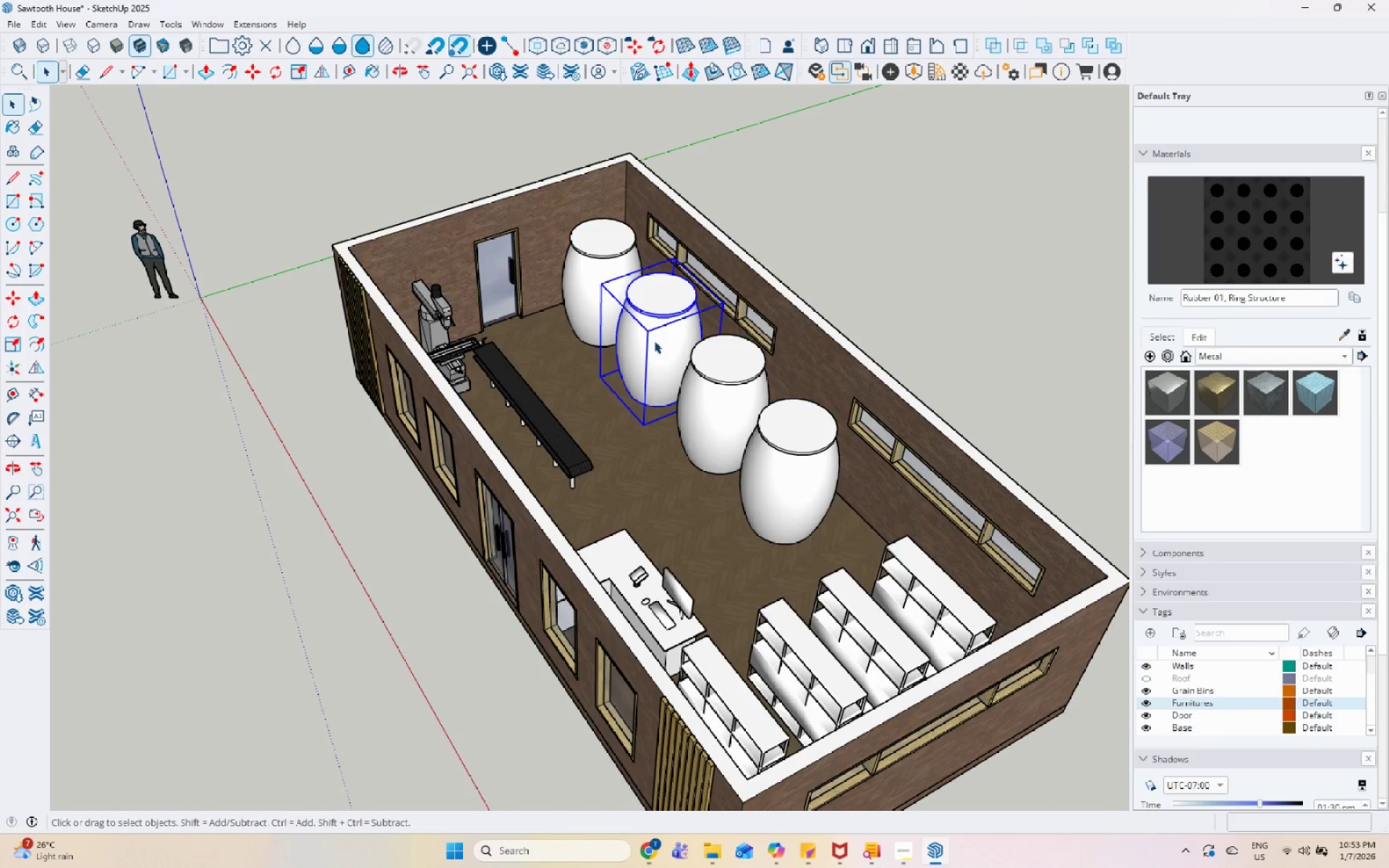 
right_click([654, 341])
 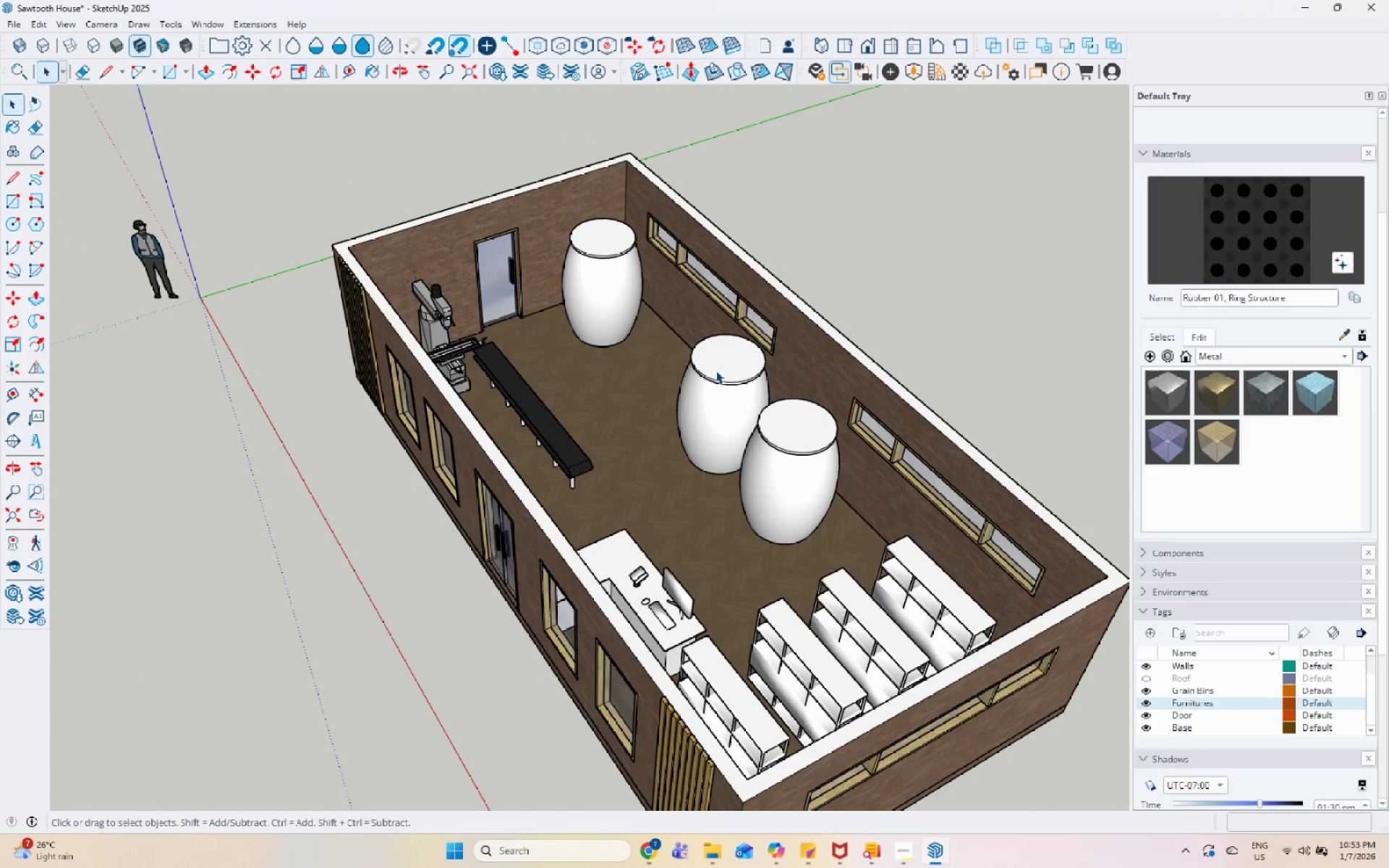 
double_click([715, 382])
 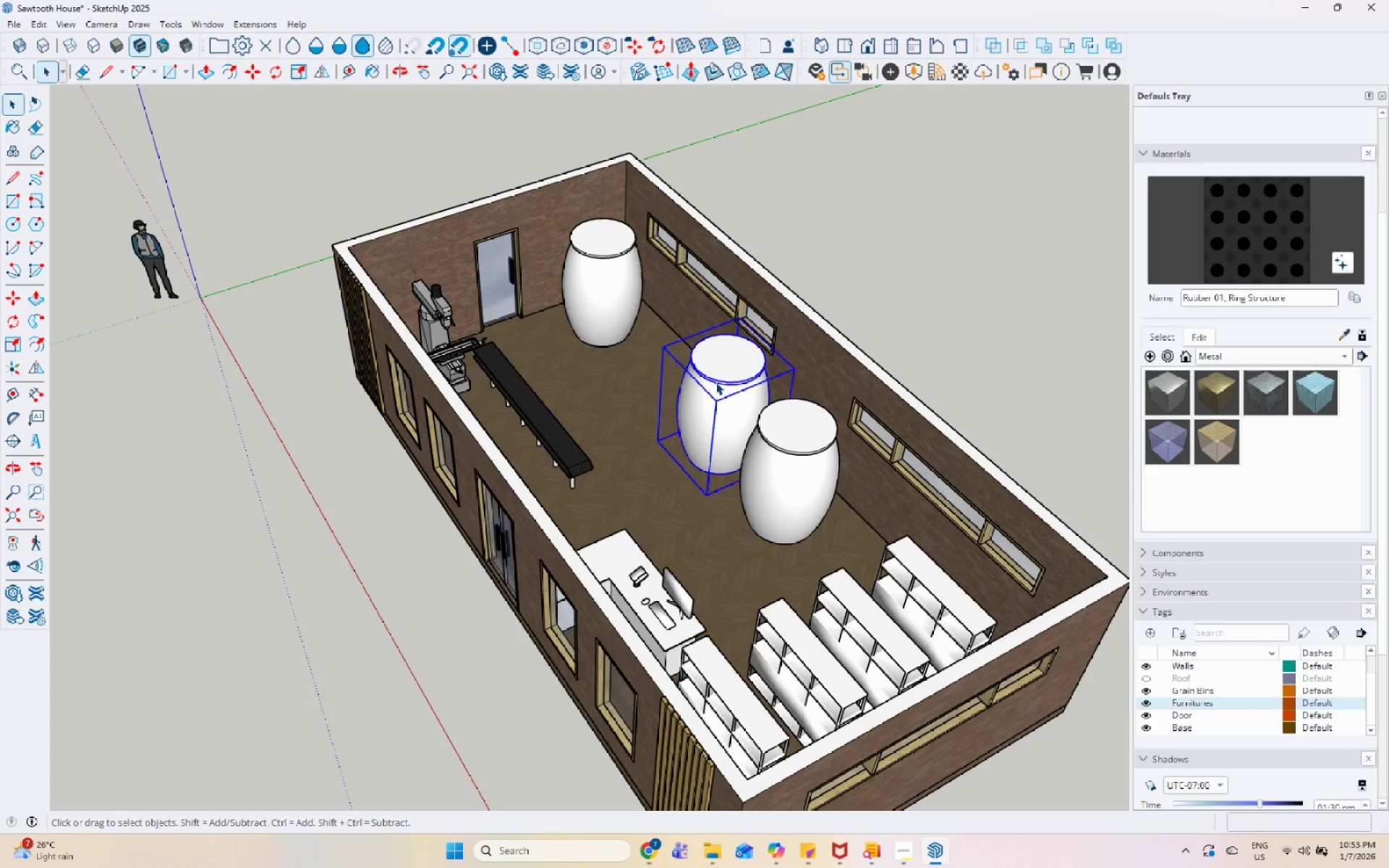 
right_click([715, 382])
 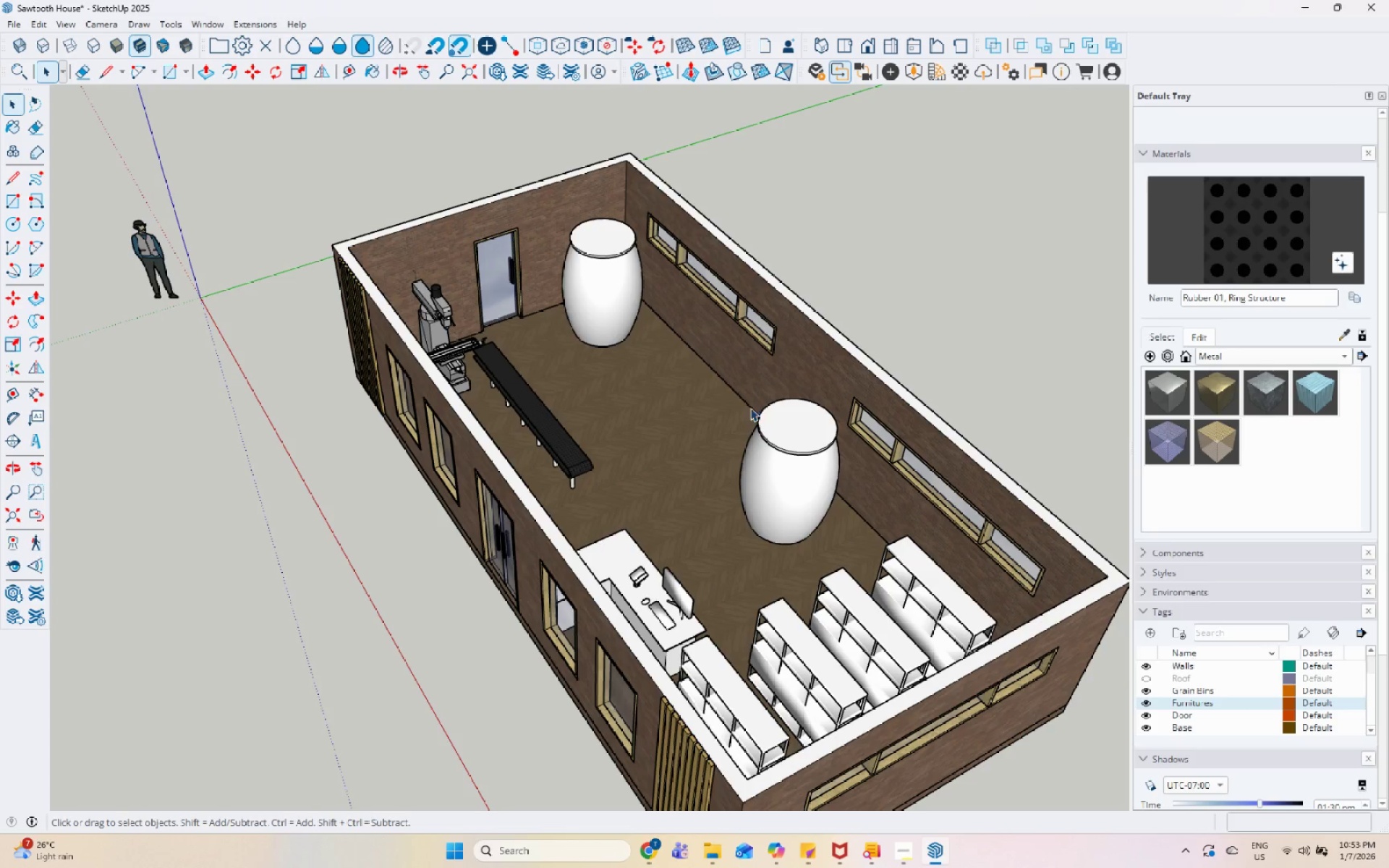 
key(Control+Z)
 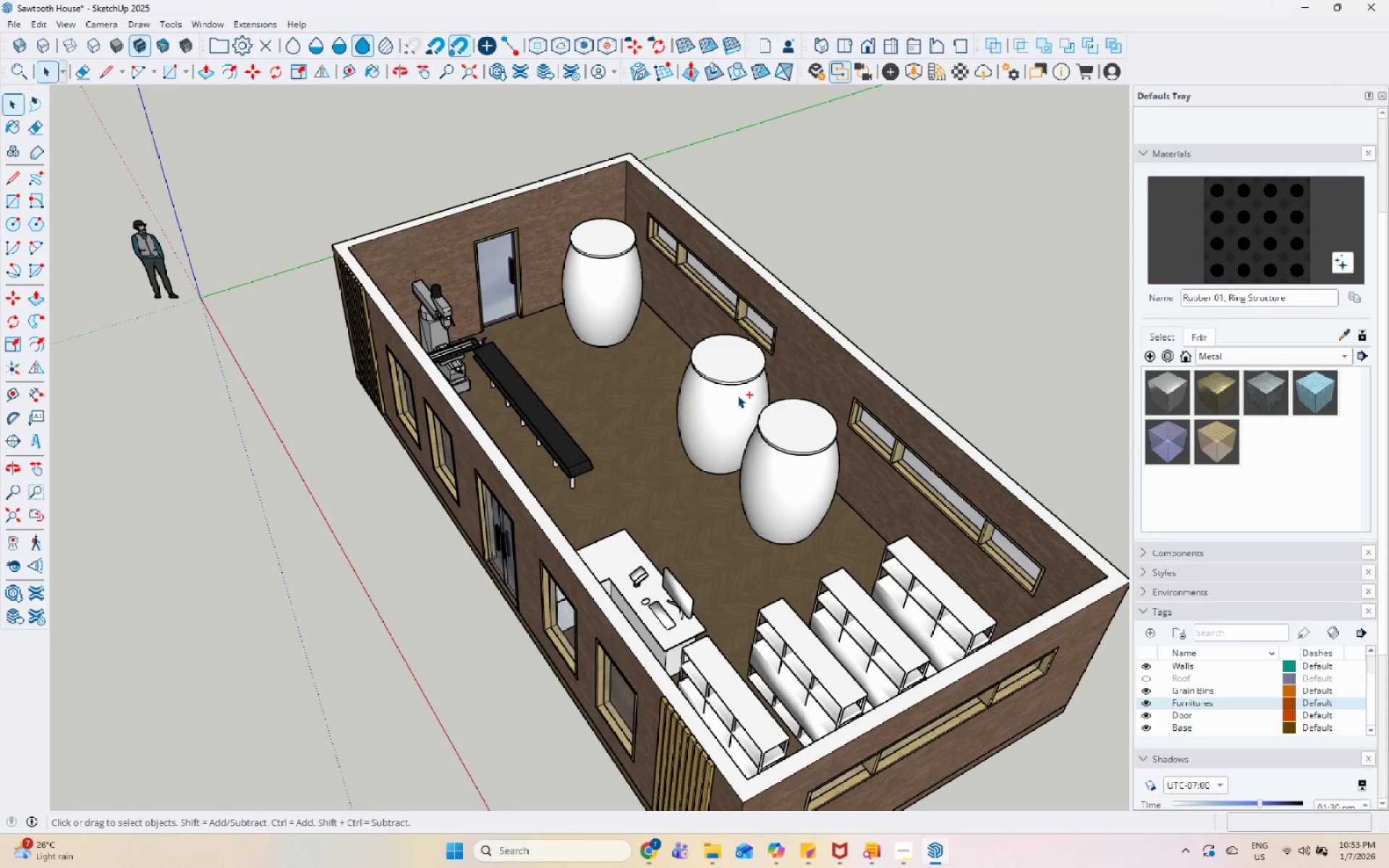 
left_click([737, 391])
 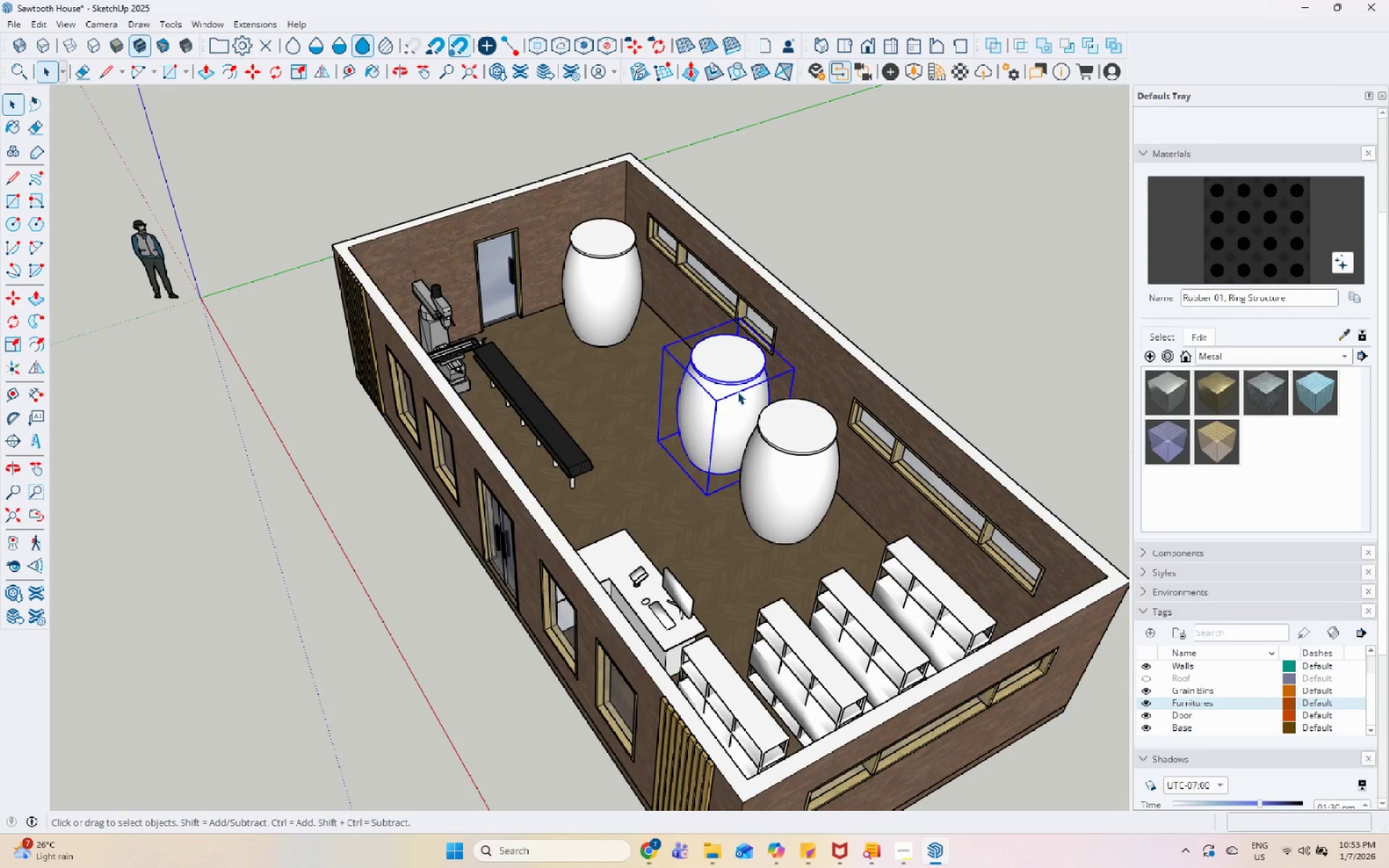 
right_click([737, 391])
 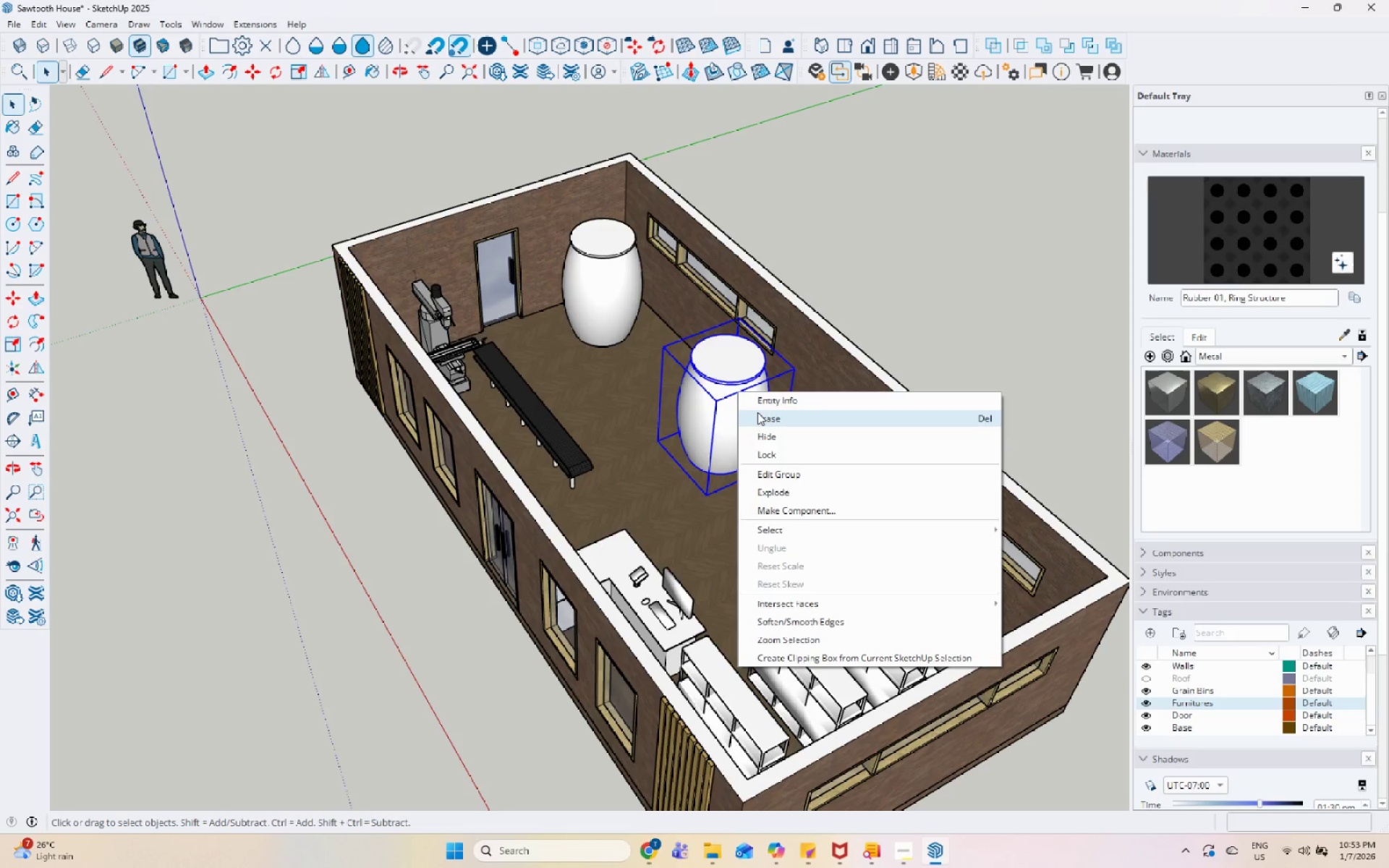 
left_click([758, 415])
 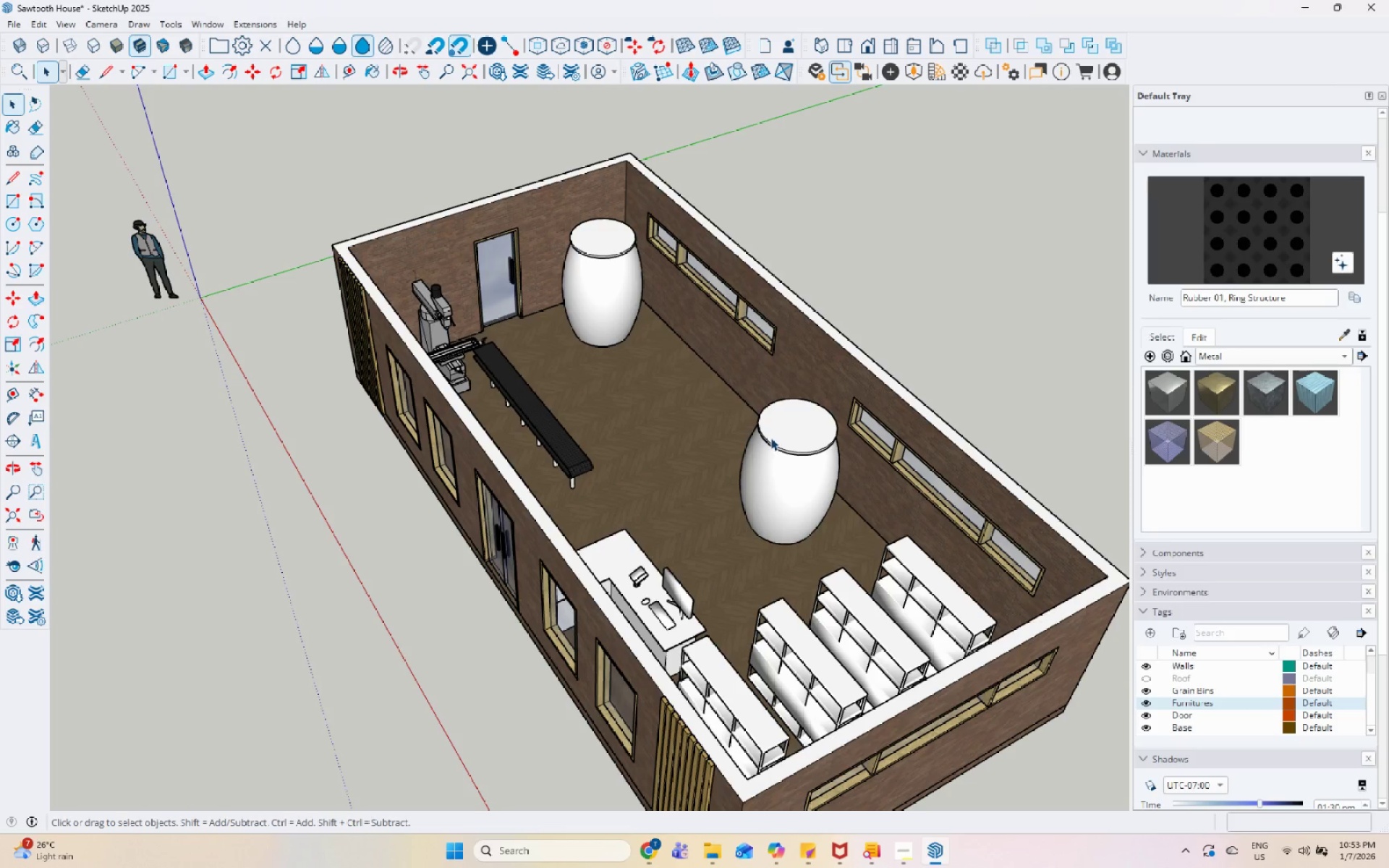 
right_click([770, 438])
 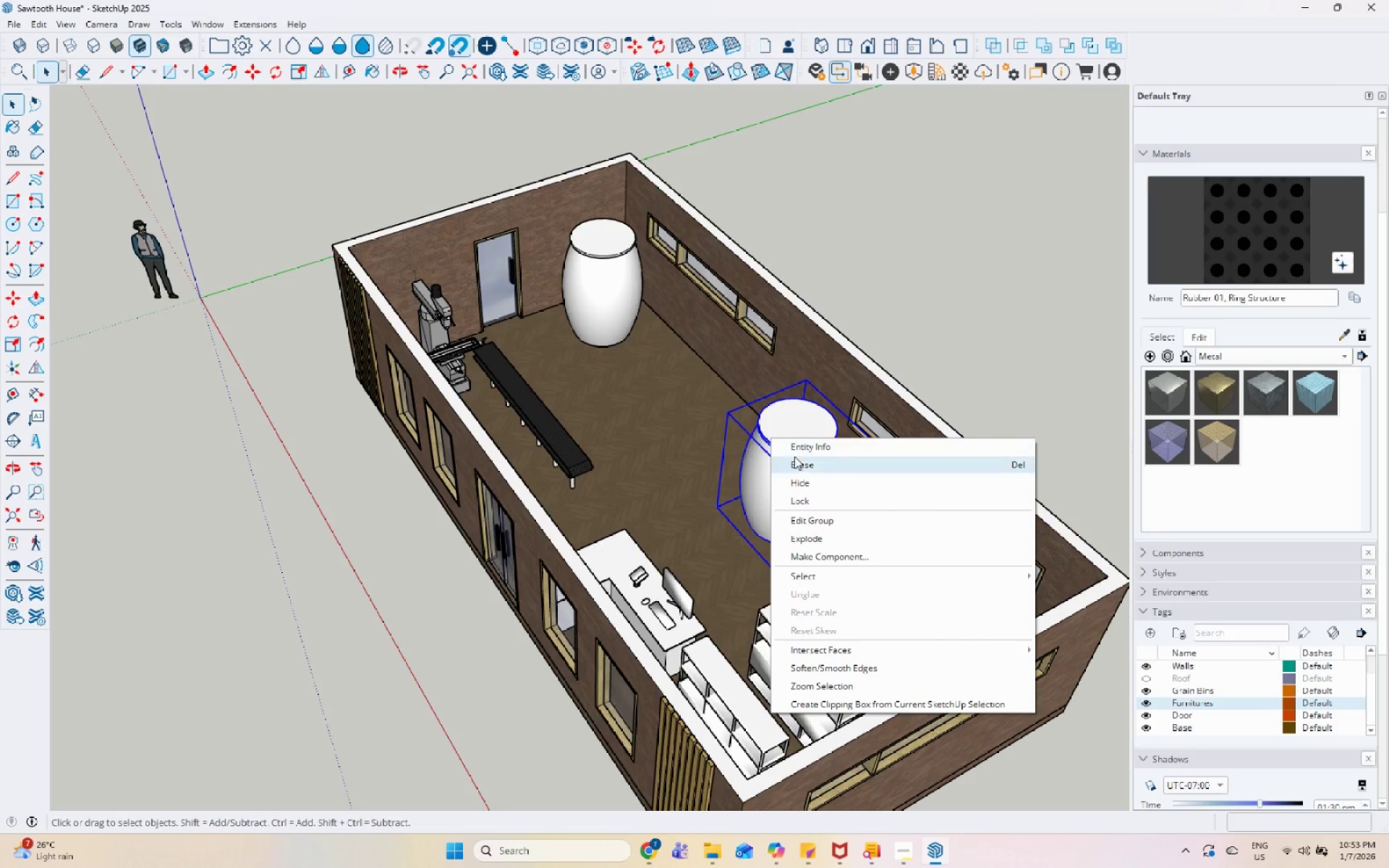 
left_click([799, 464])
 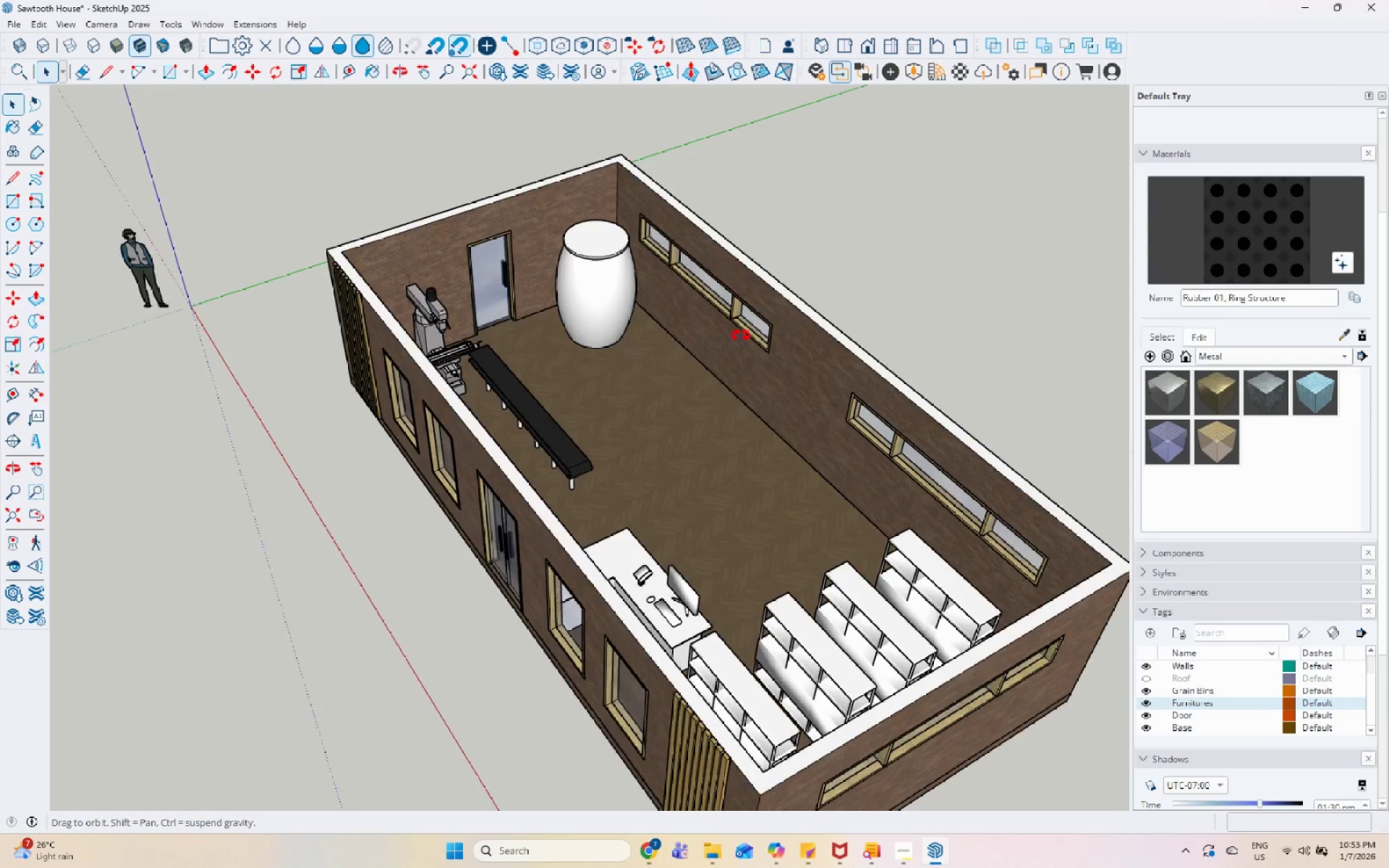 
left_click_drag(start_coordinate=[550, 305], to_coordinate=[554, 306])
 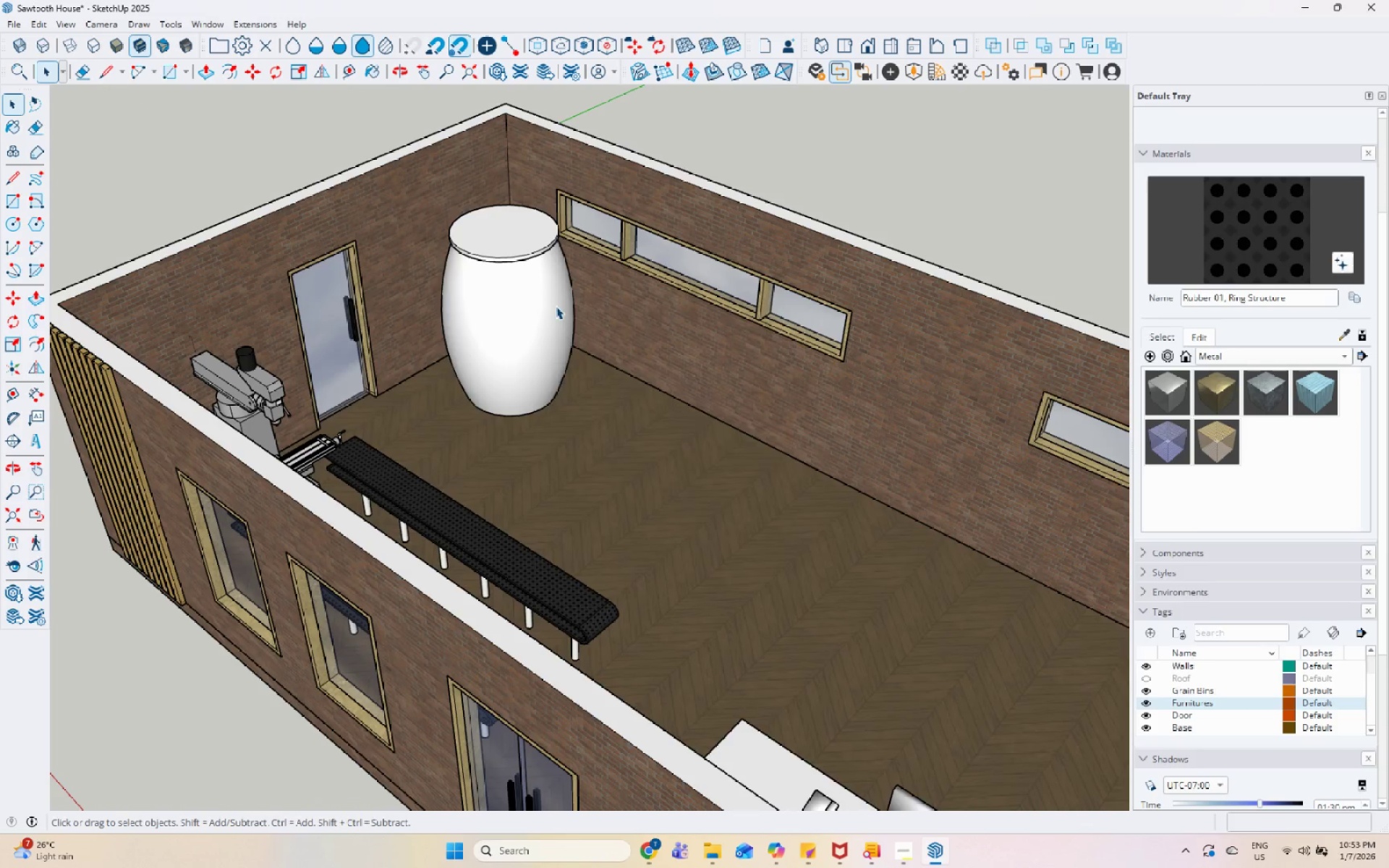 
right_click([556, 306])
 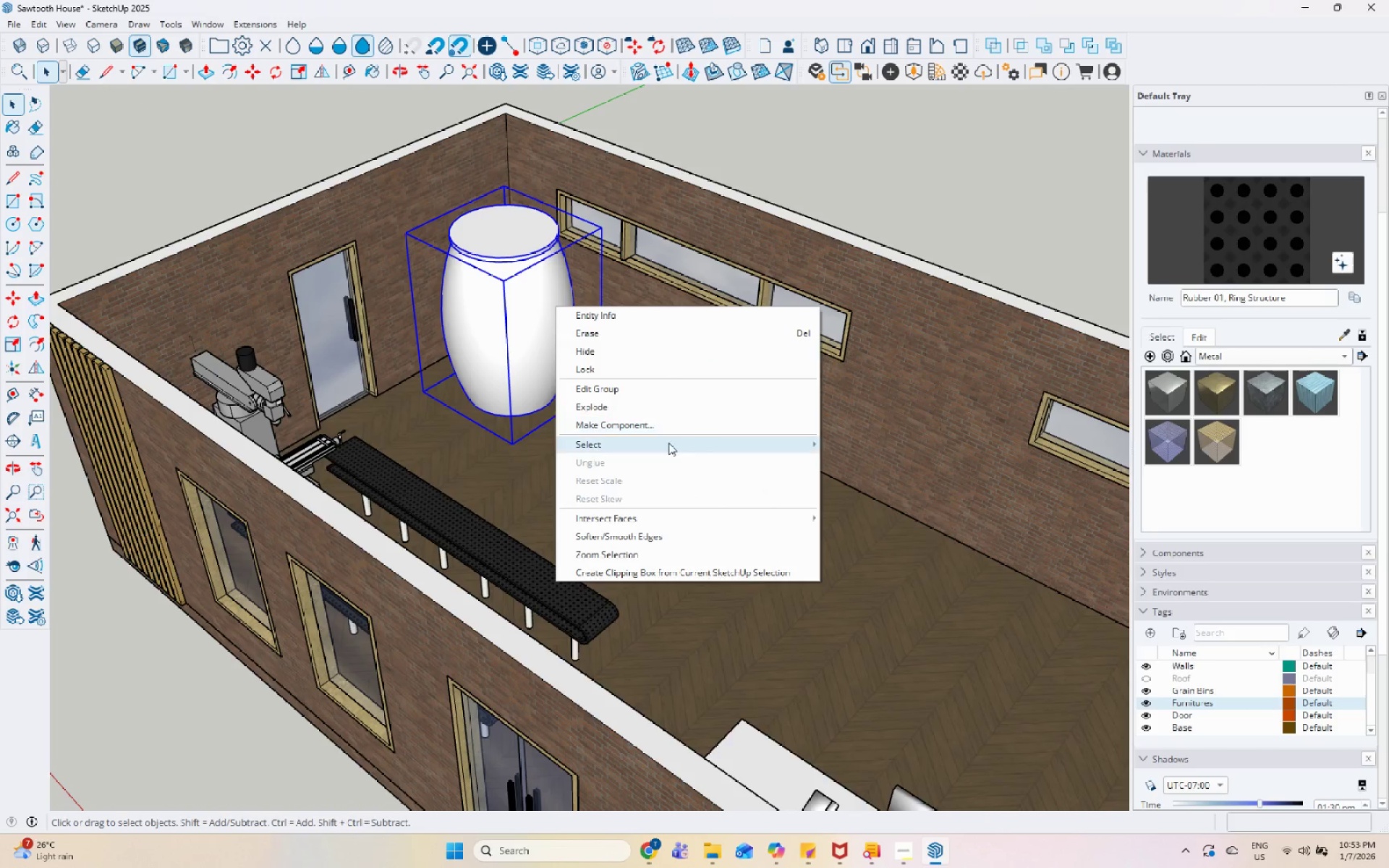 
scroll: coordinate [551, 304], scroll_direction: up, amount: 5.0
 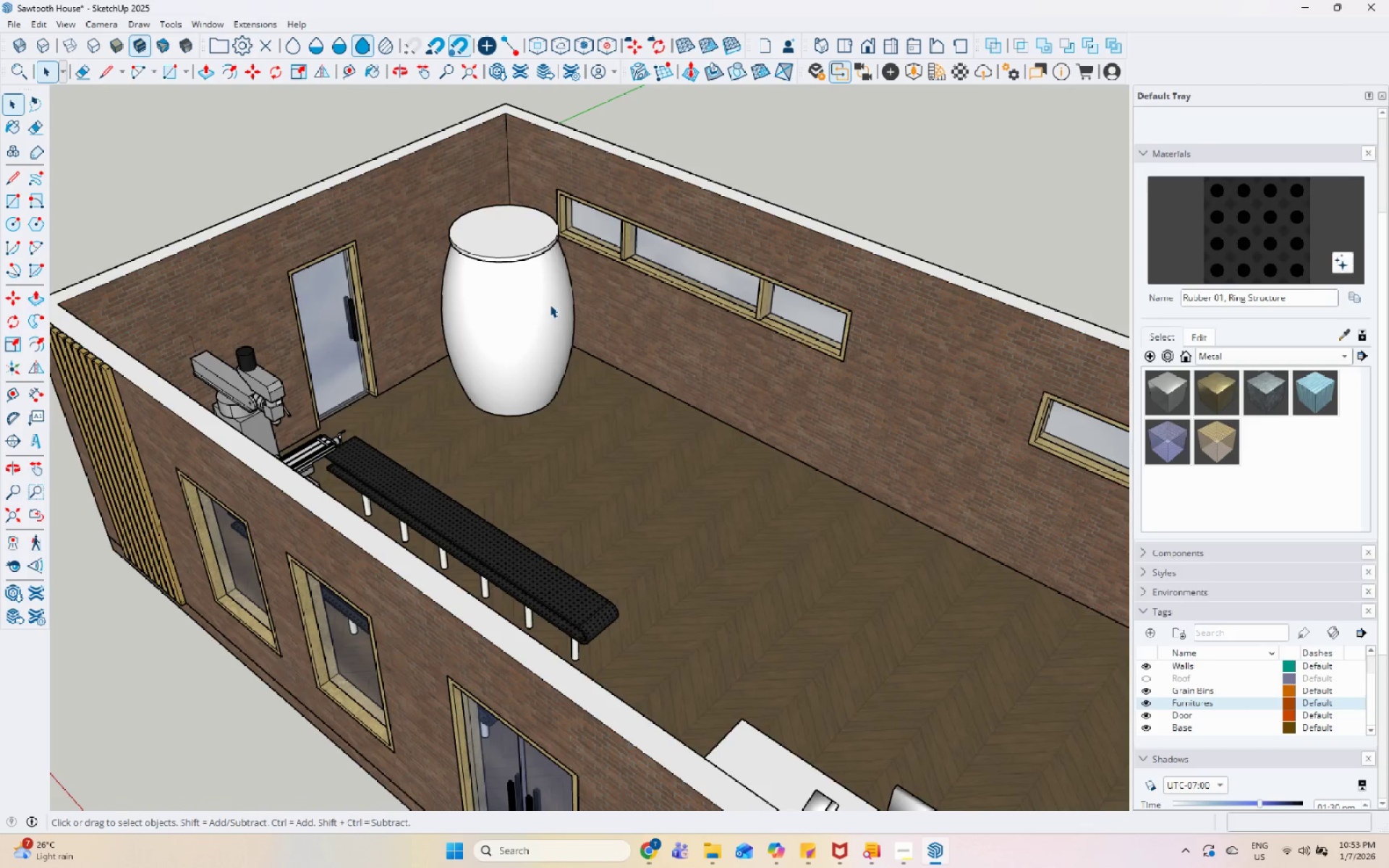 
left_click([668, 425])
 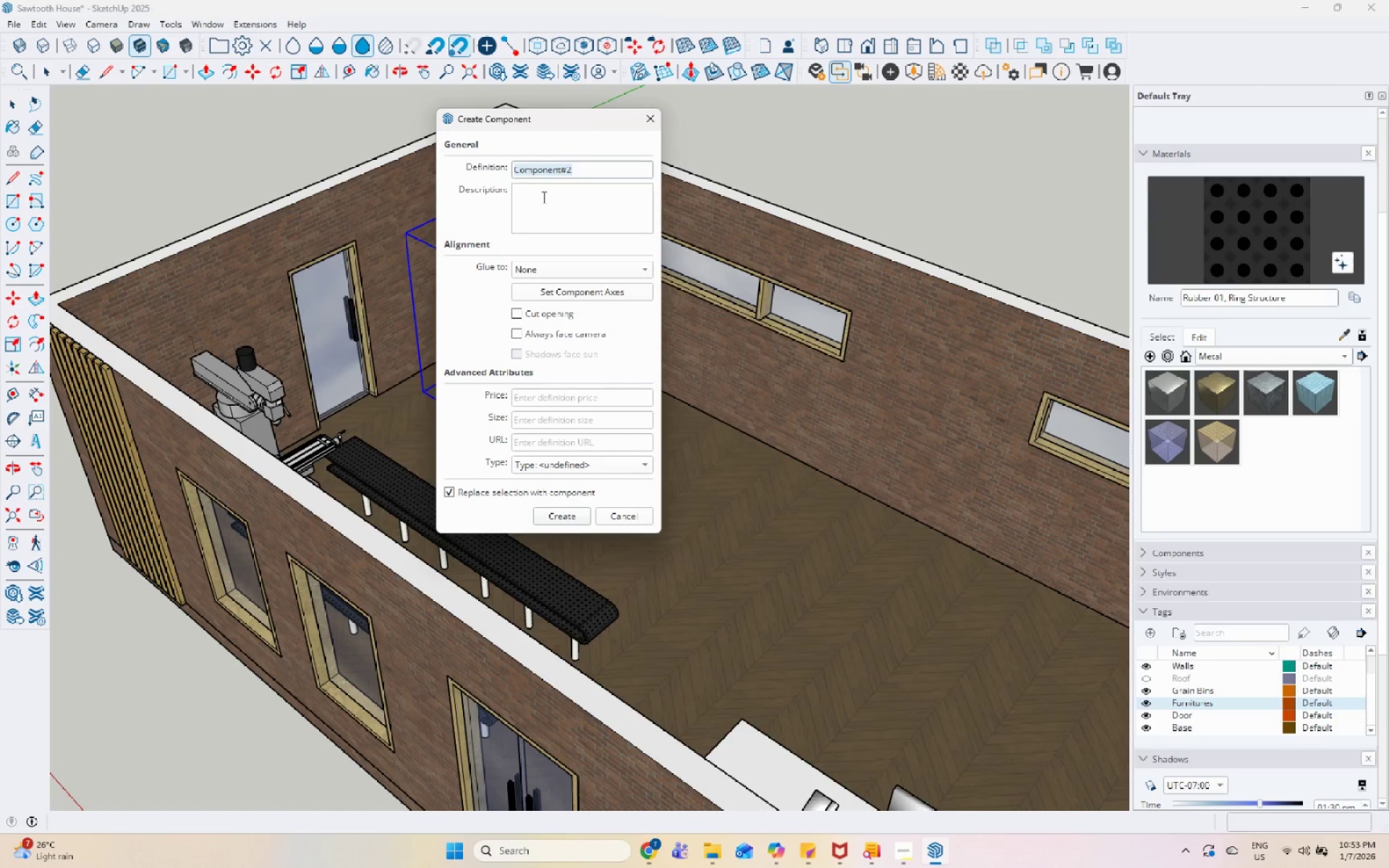 
type(WoodenBin)
 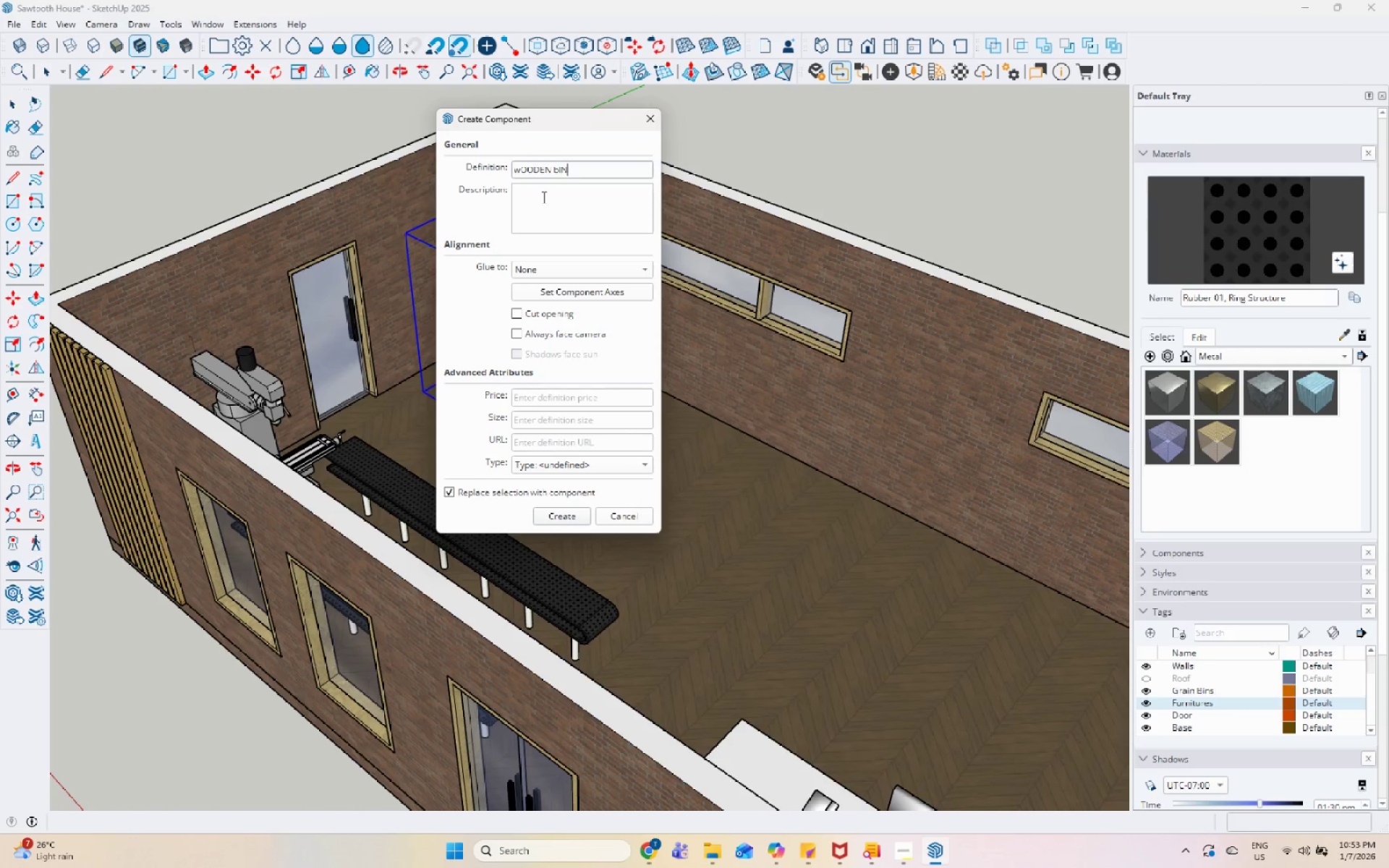 
key(Enter)
 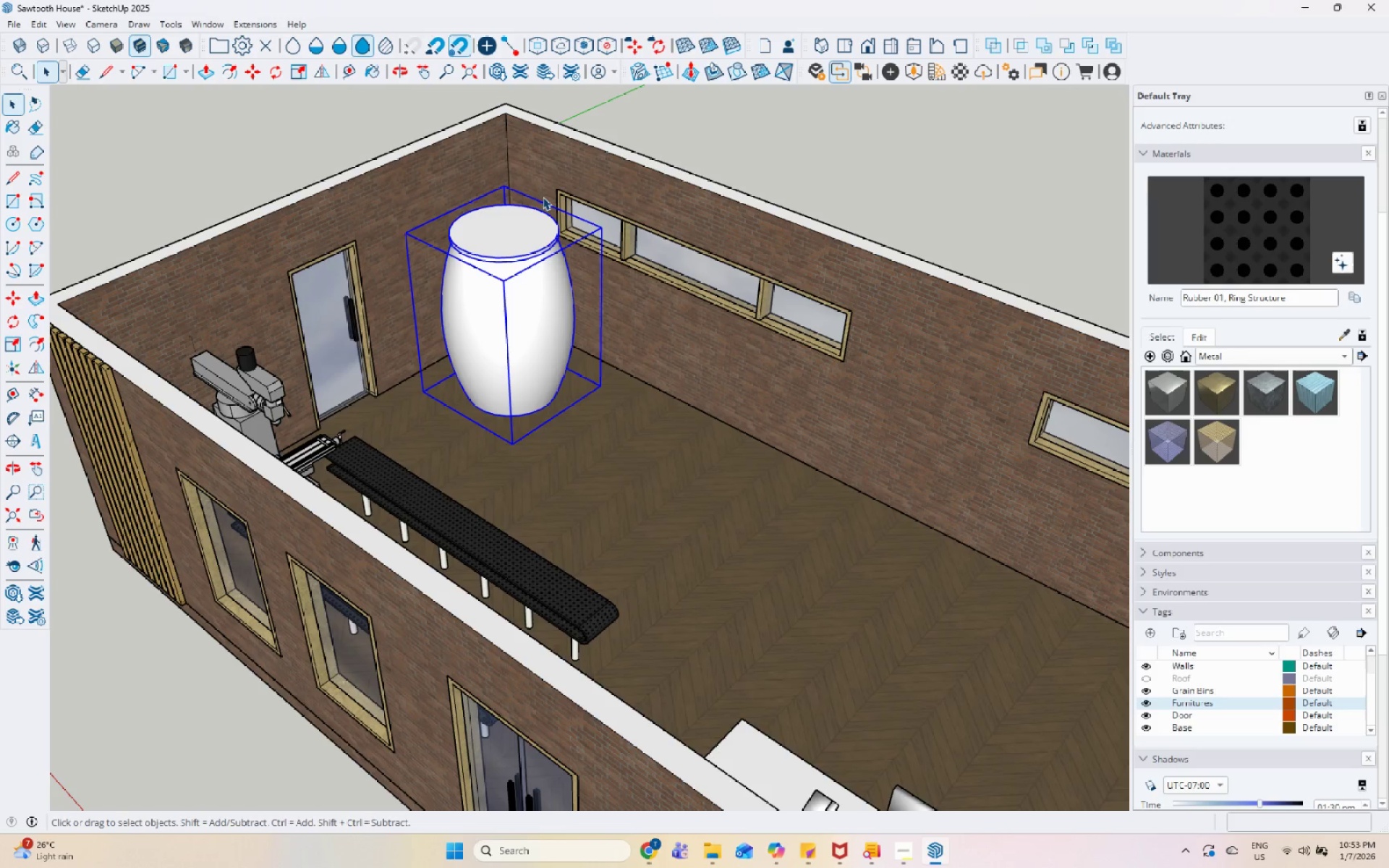 
key(M)
 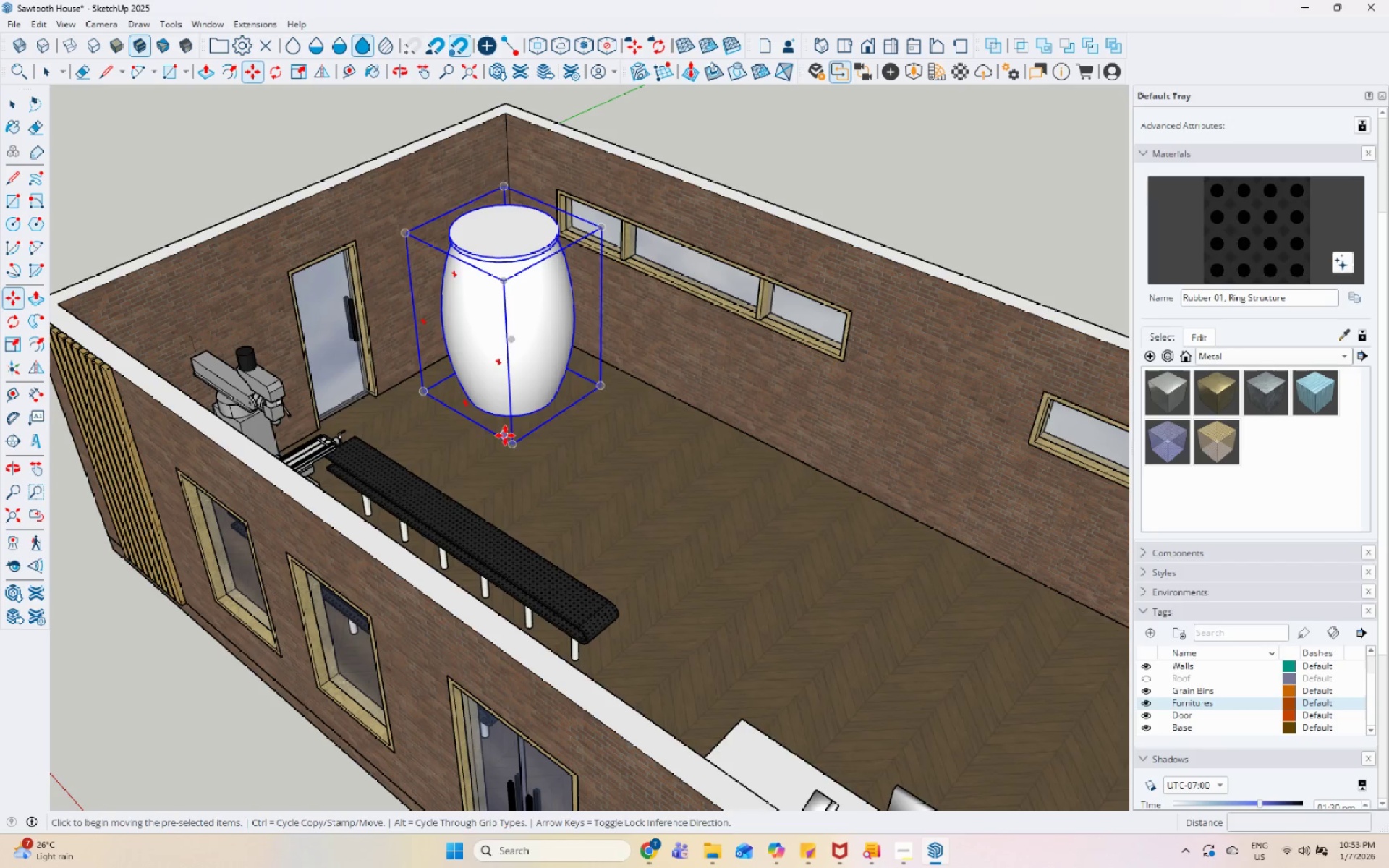 
key(Control+ControlLeft)
 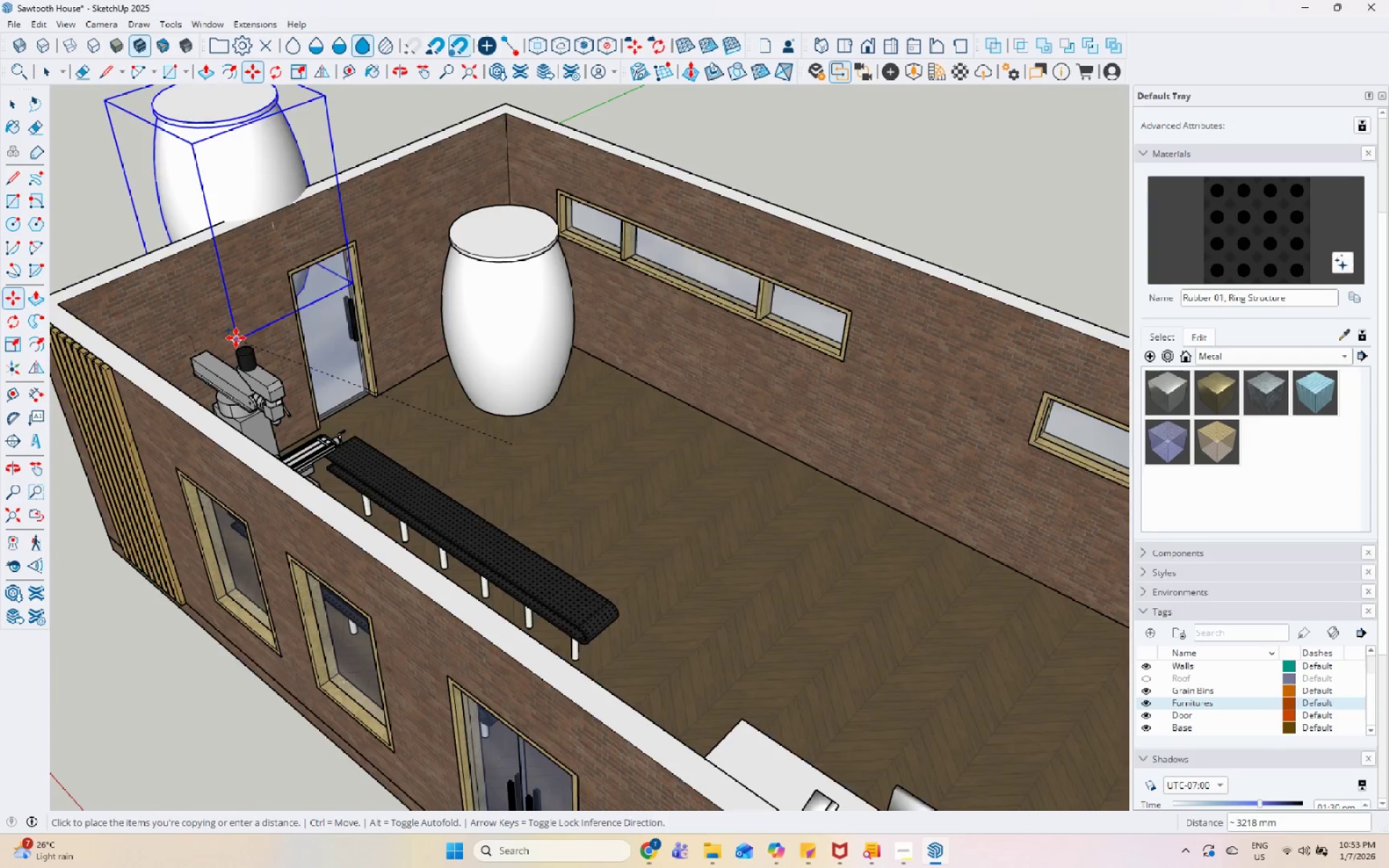 
scroll: coordinate [233, 340], scroll_direction: down, amount: 6.0
 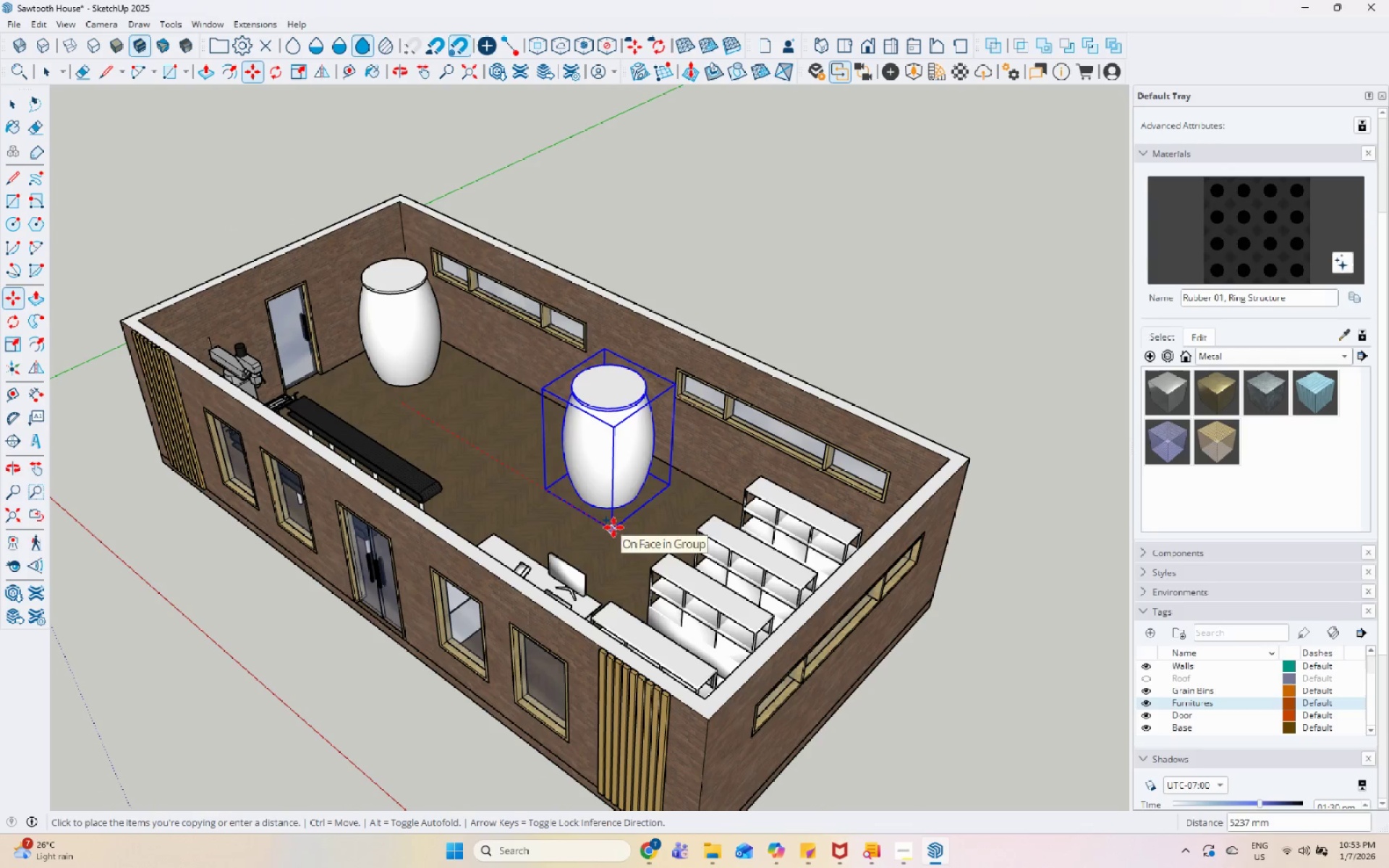 
left_click([614, 527])
 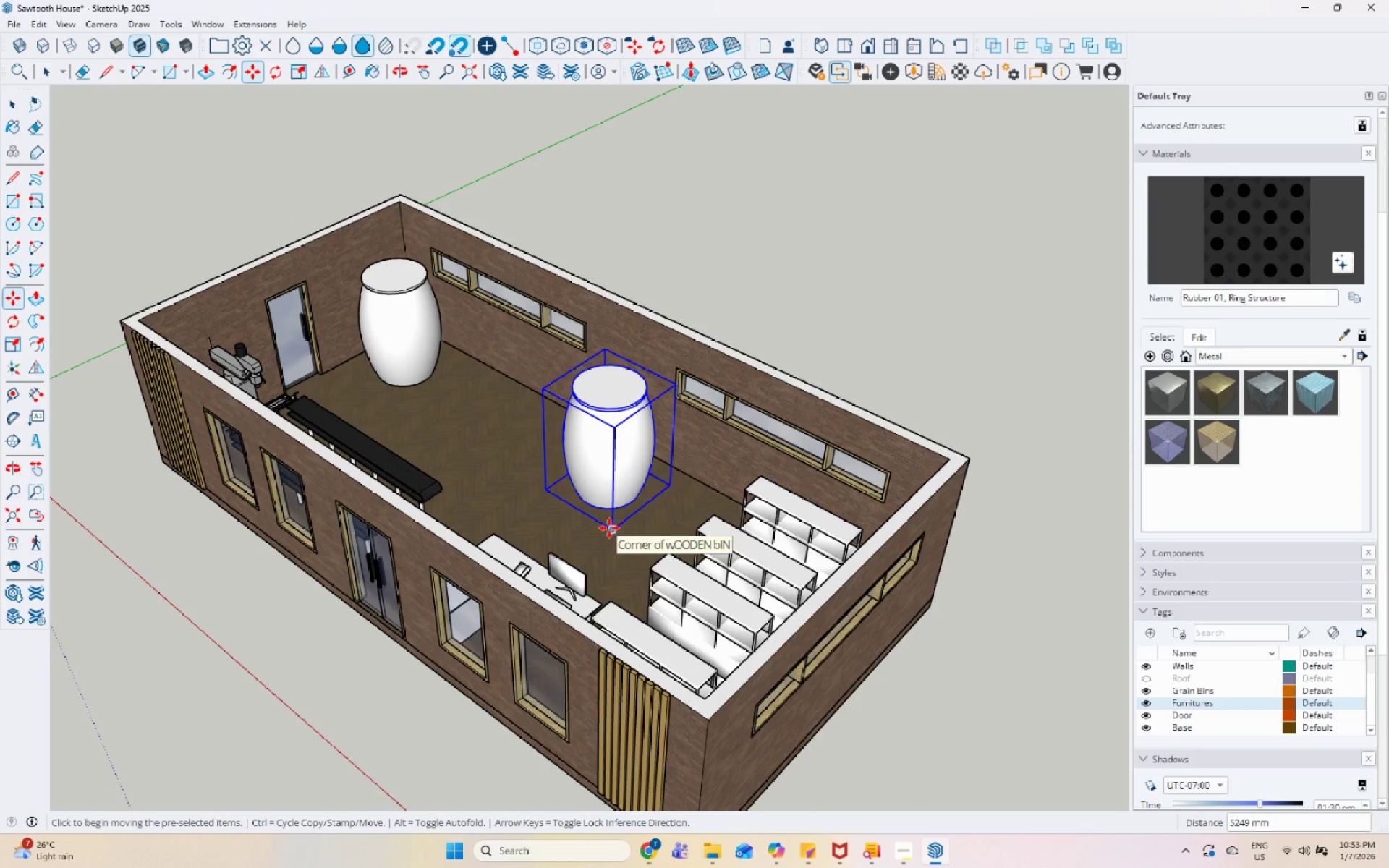 
key(NumpadDivide)
 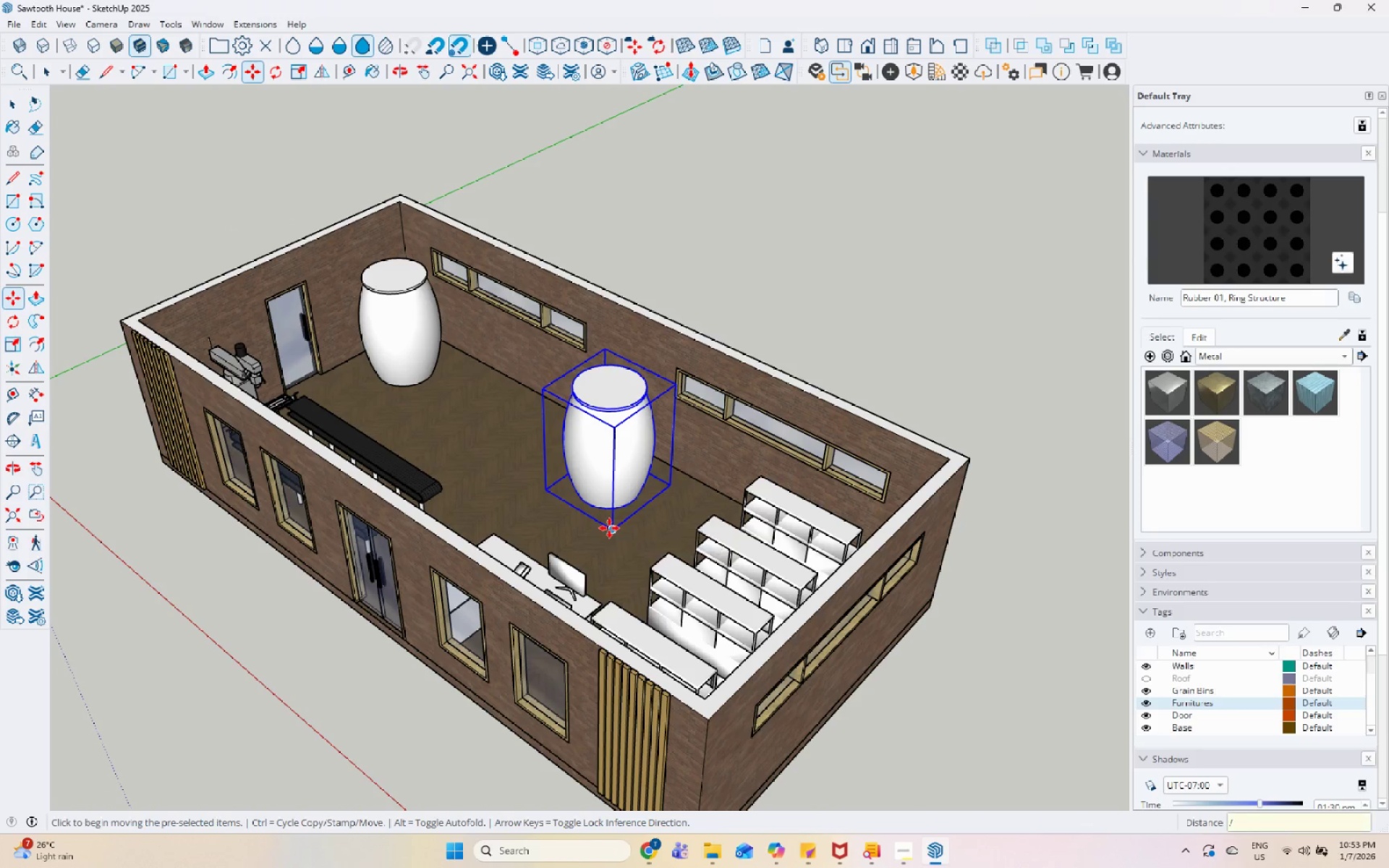 
key(Numpad4)
 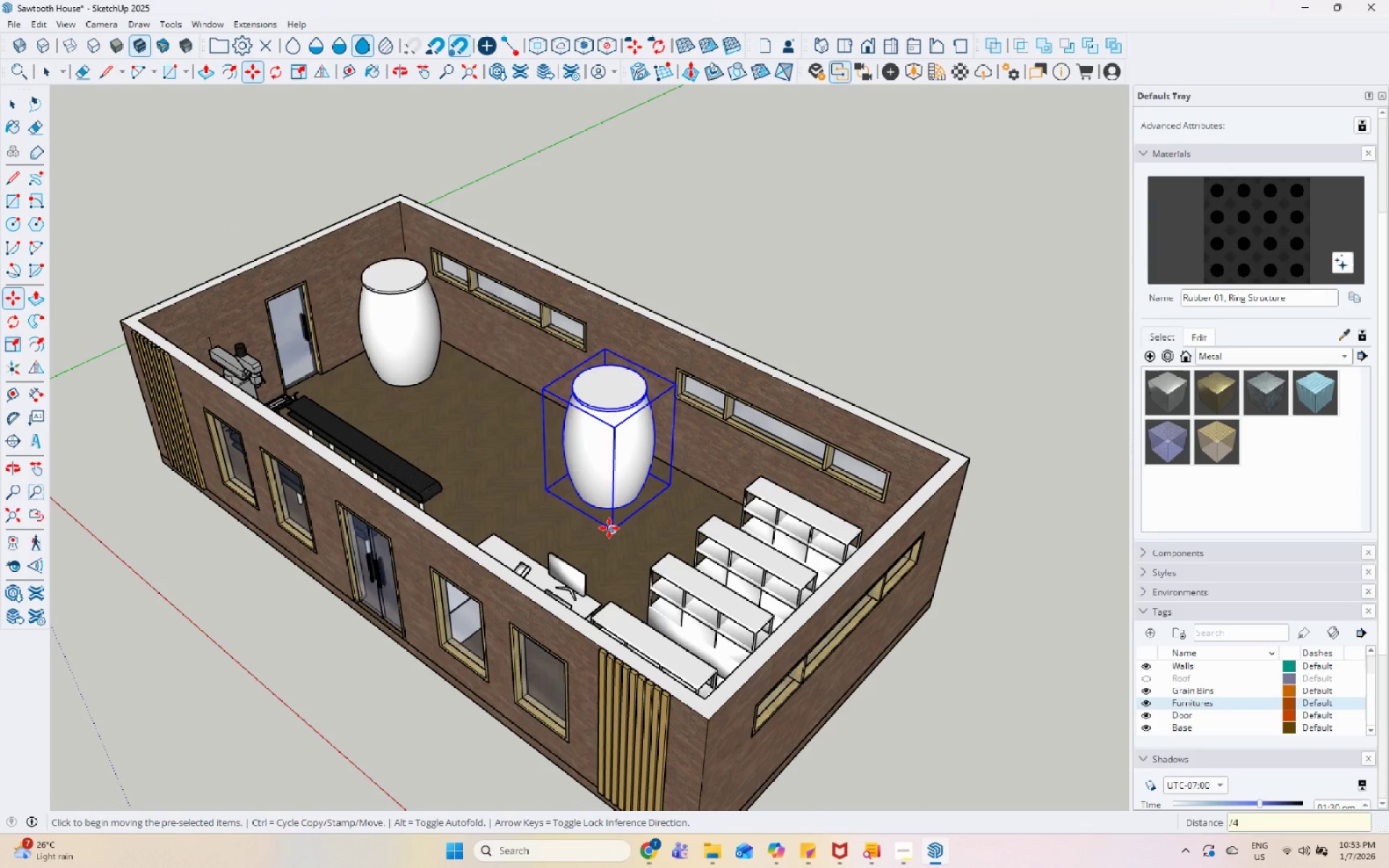 
key(Enter)
 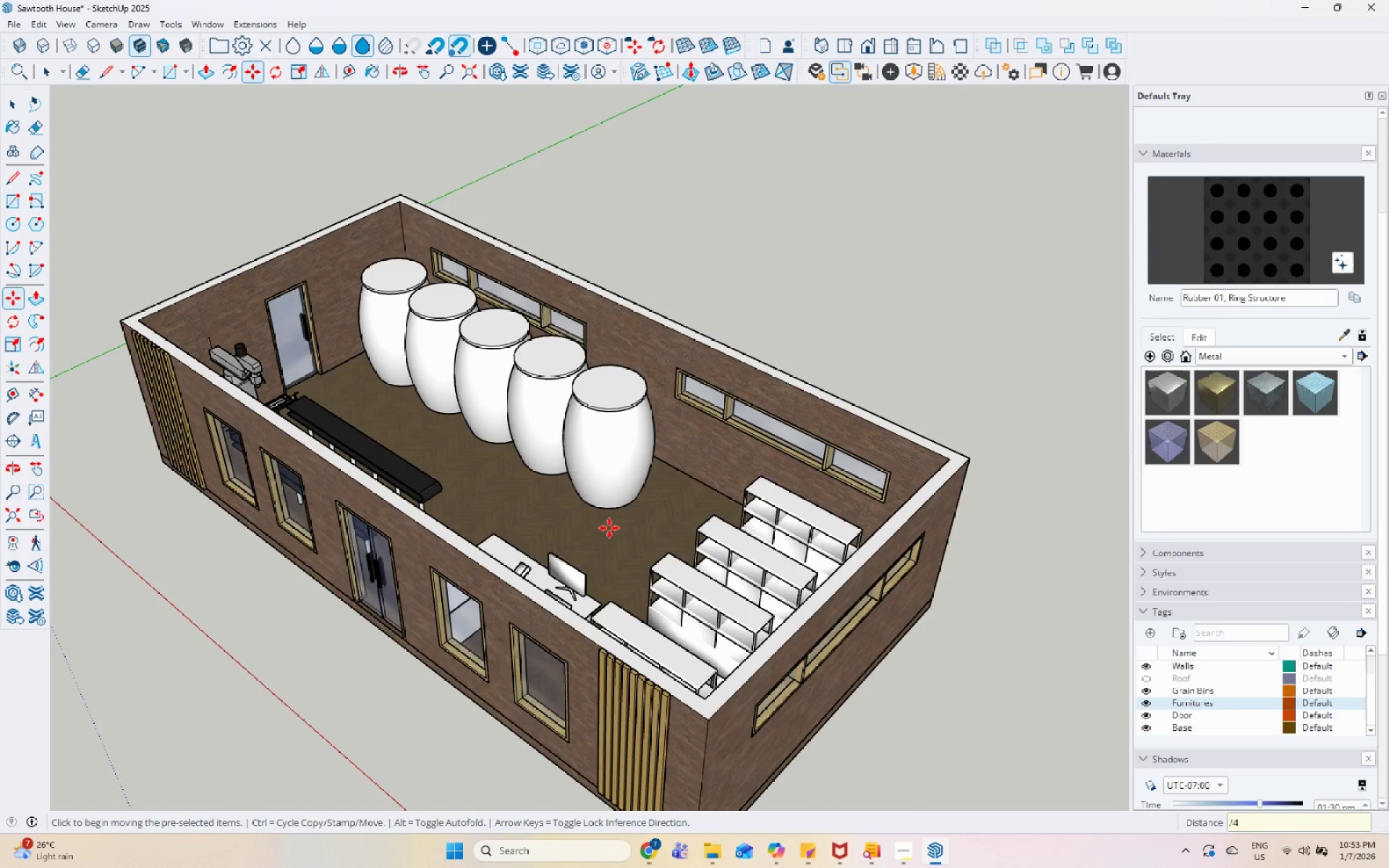 
key(Control+Z)
 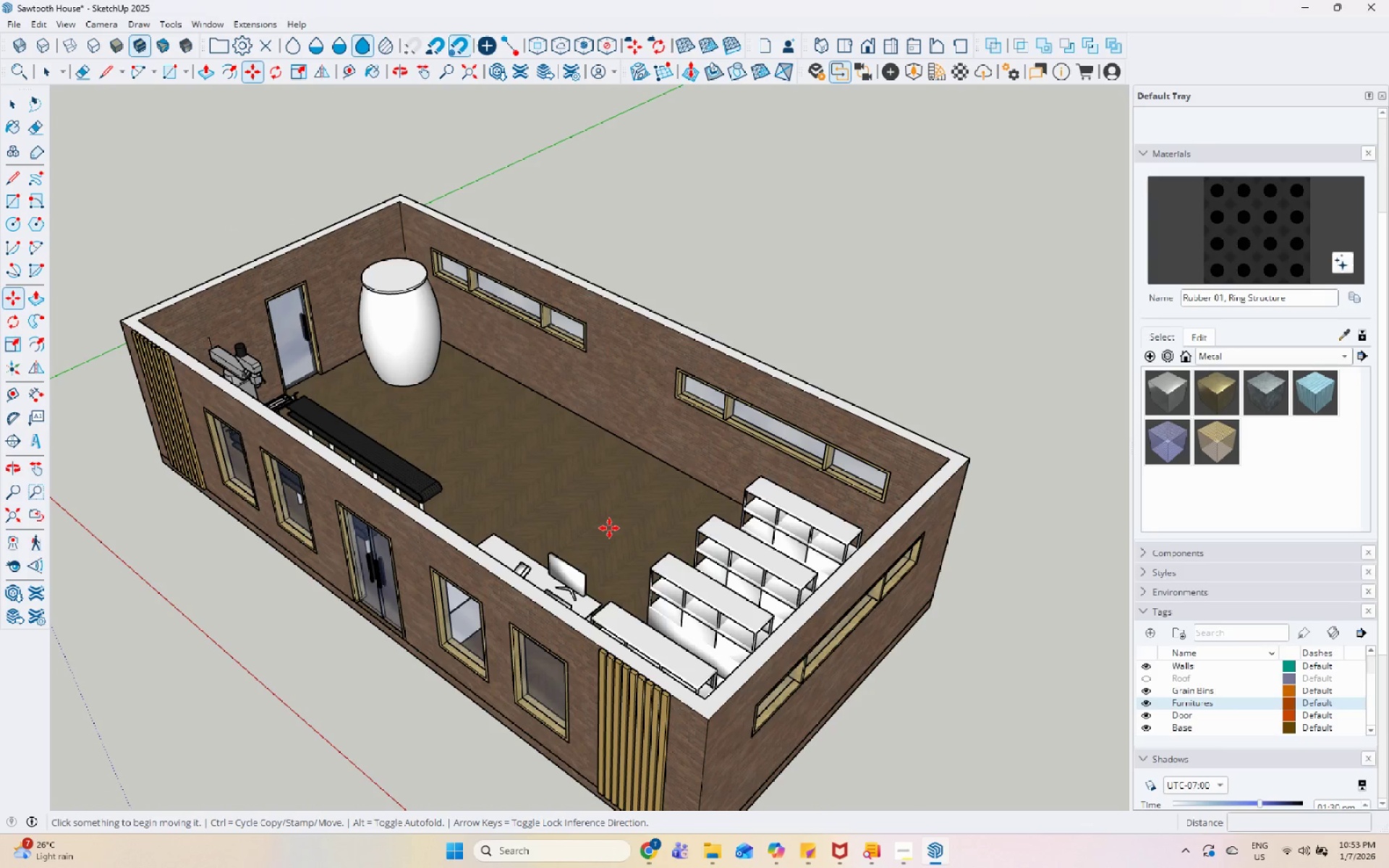 
key(Space)
 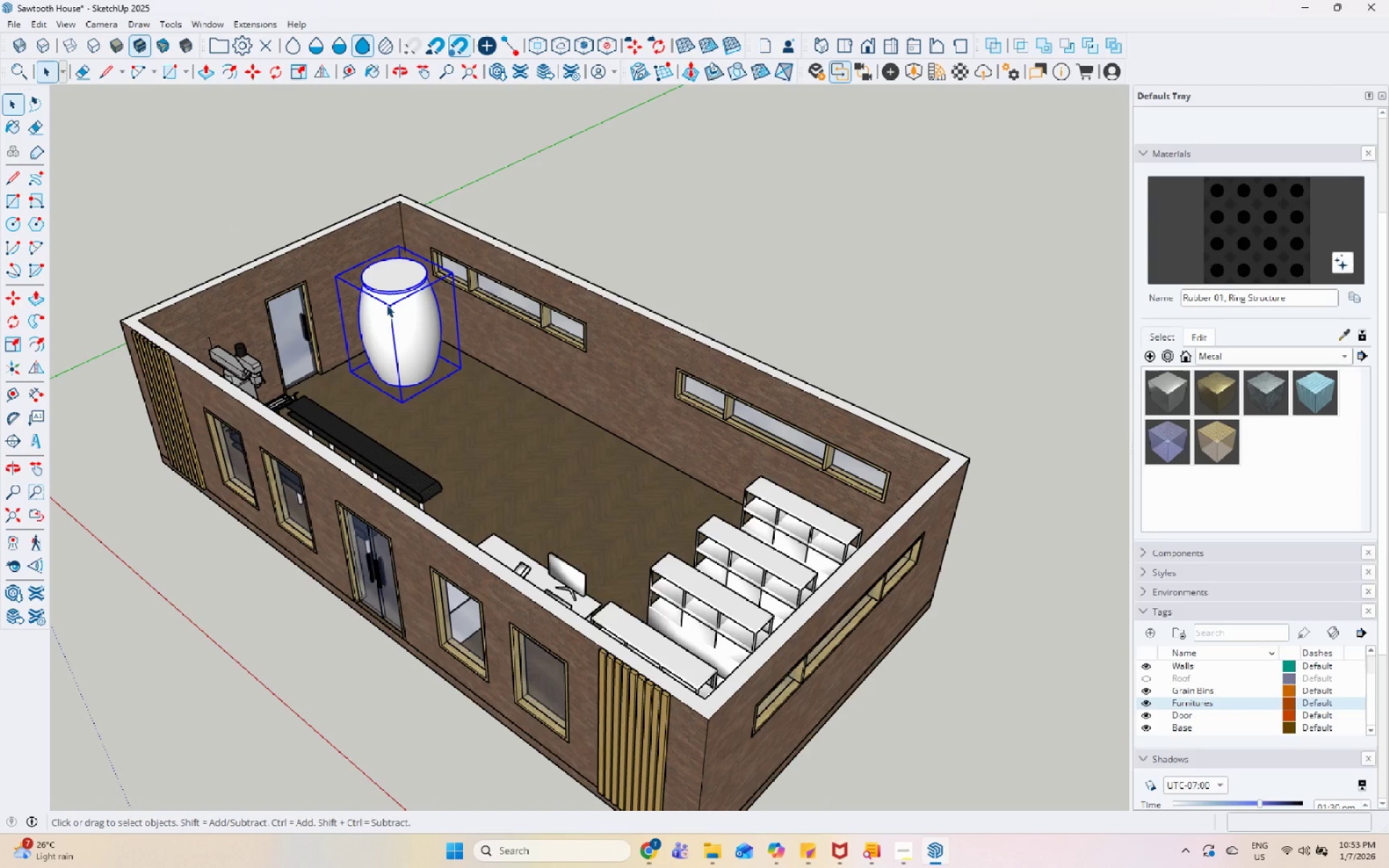 
key(M)
 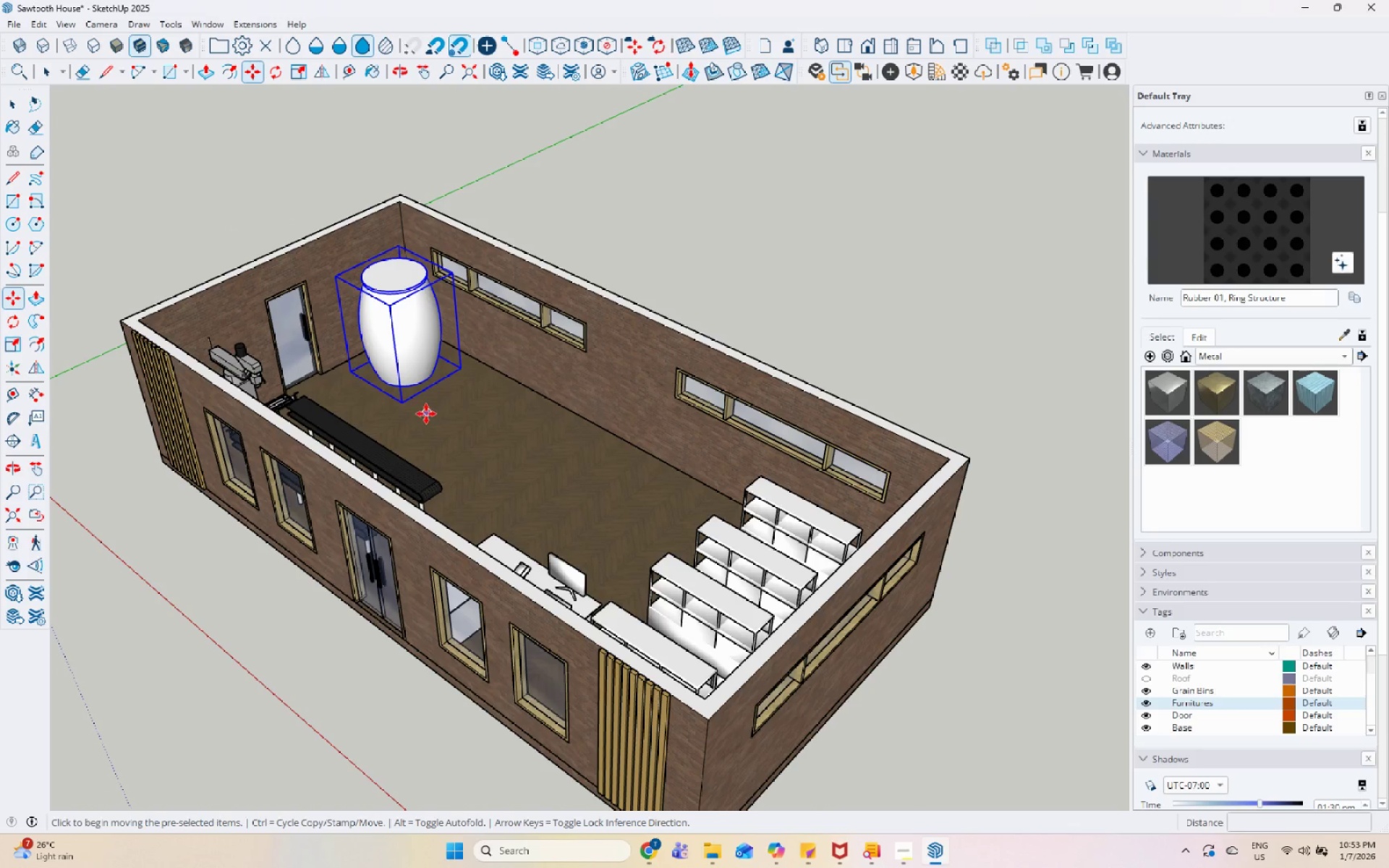 
key(Control+ControlLeft)
 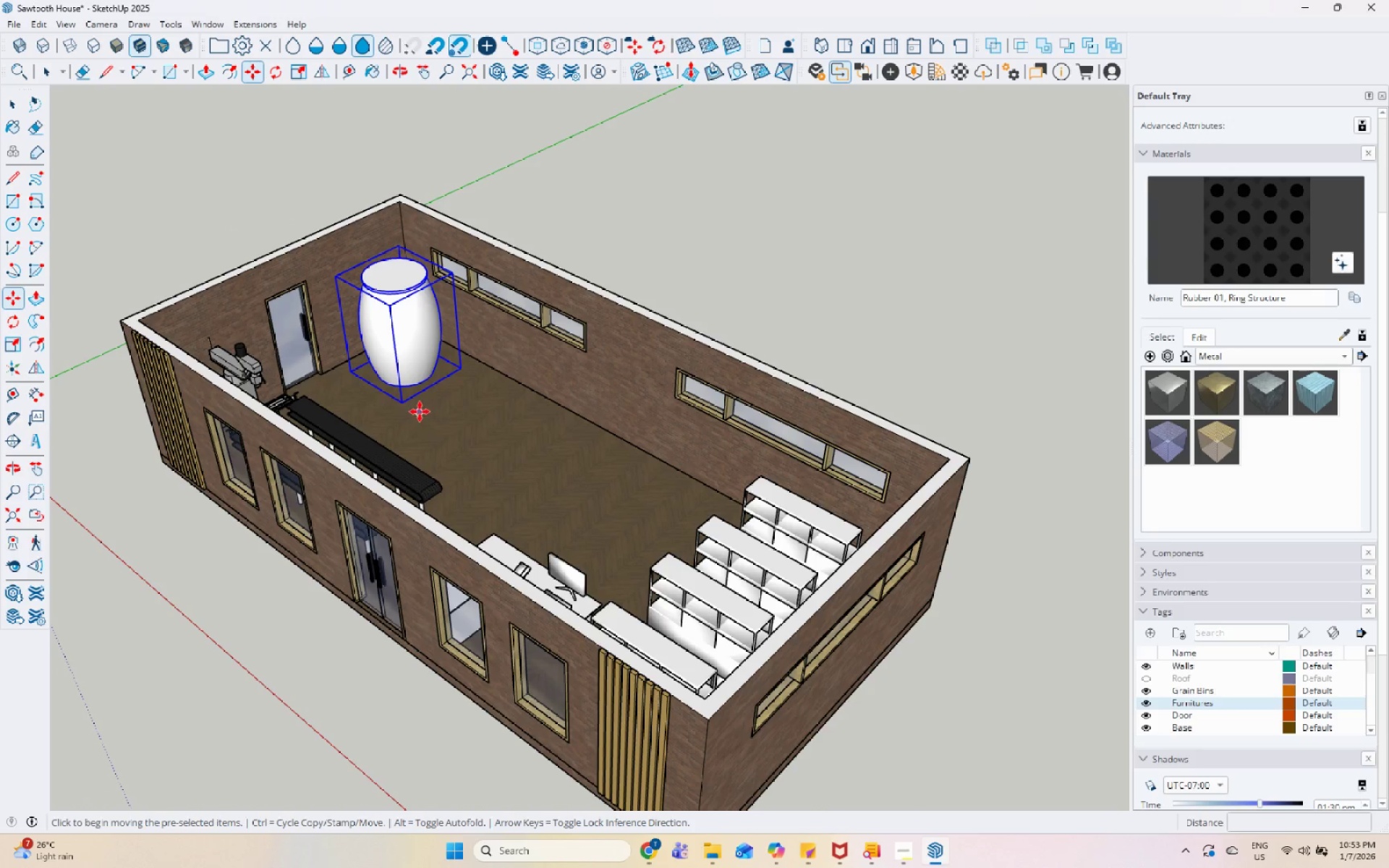 
left_click([417, 410])
 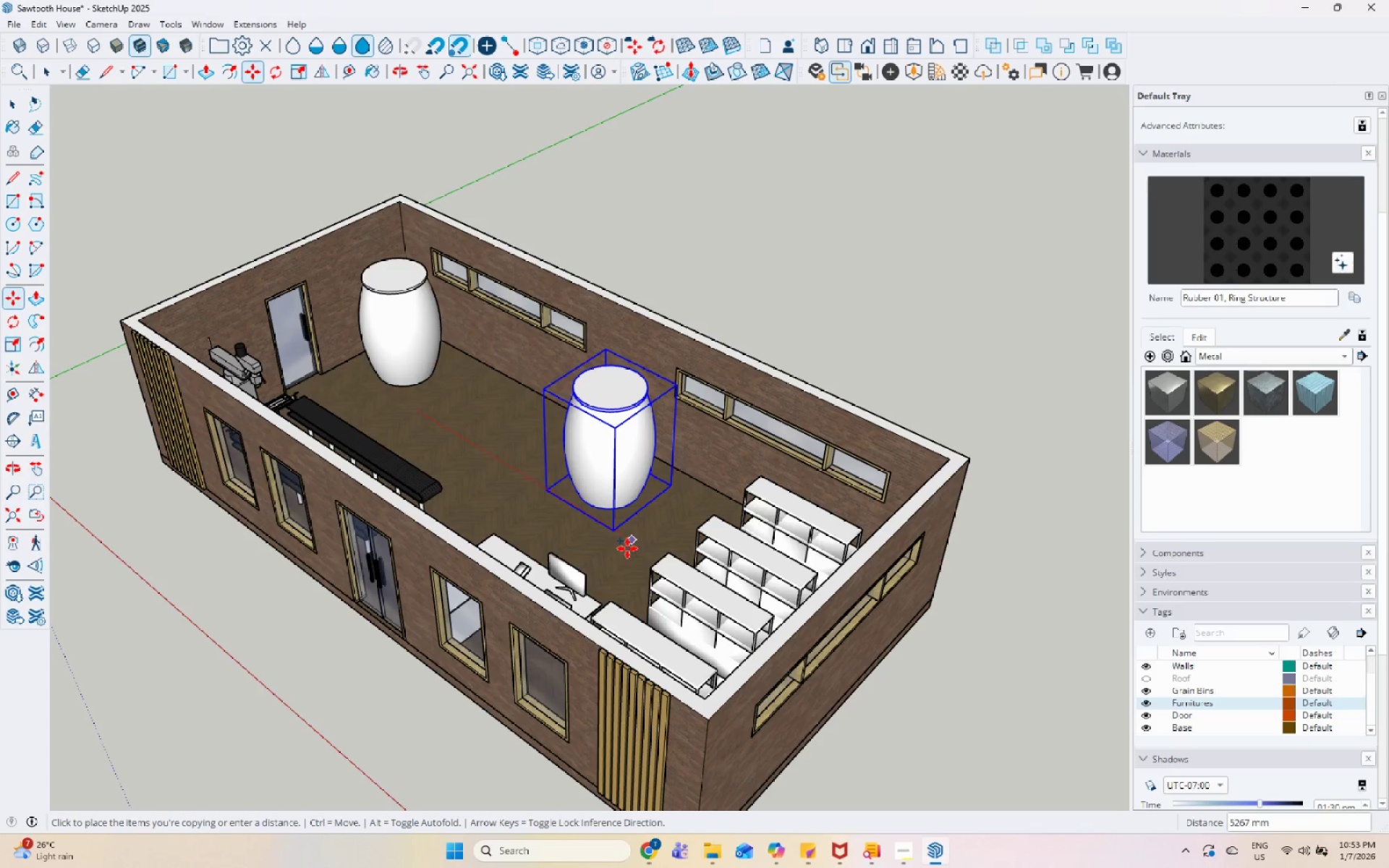 
left_click([641, 555])
 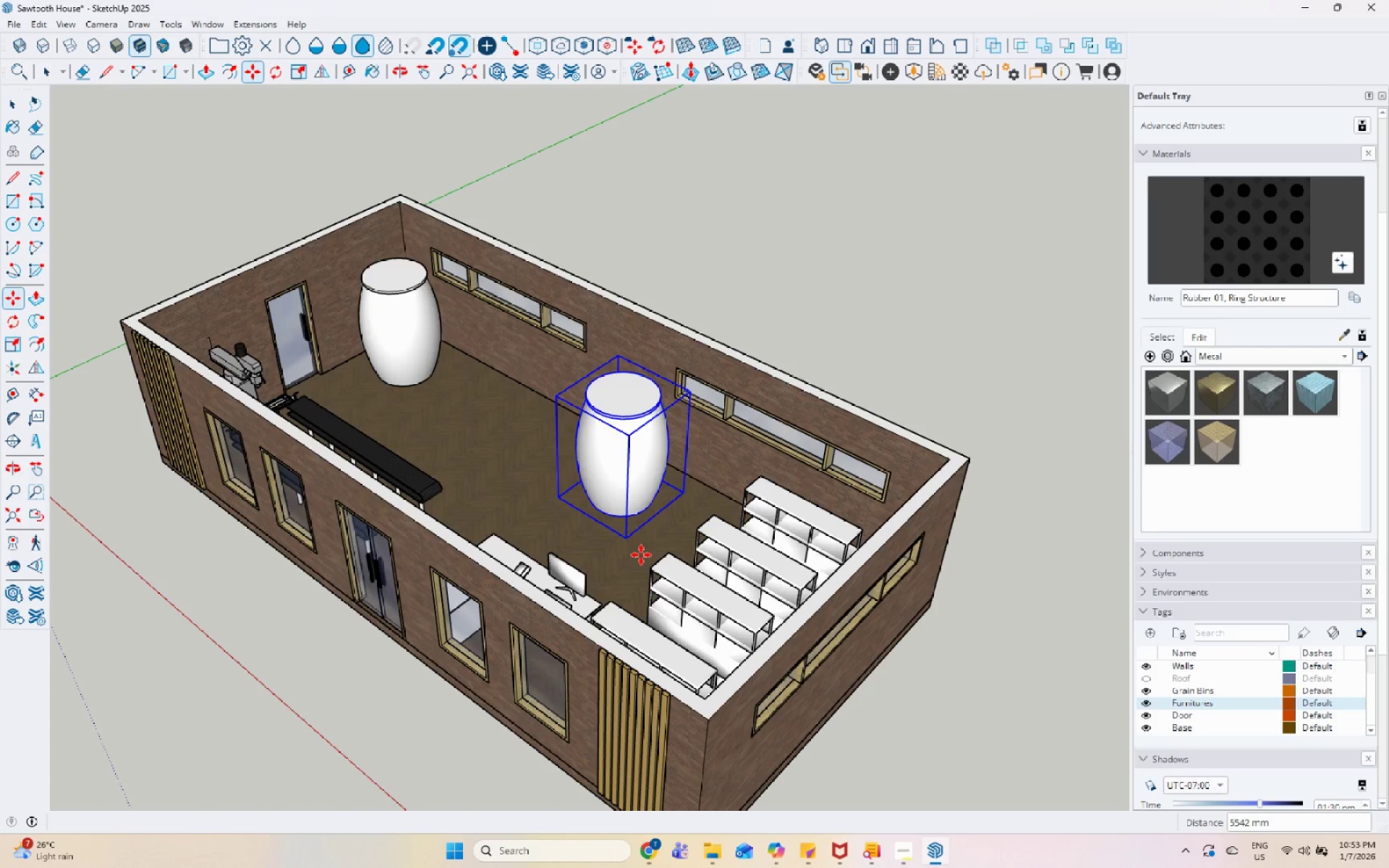 
key(NumpadDivide)
 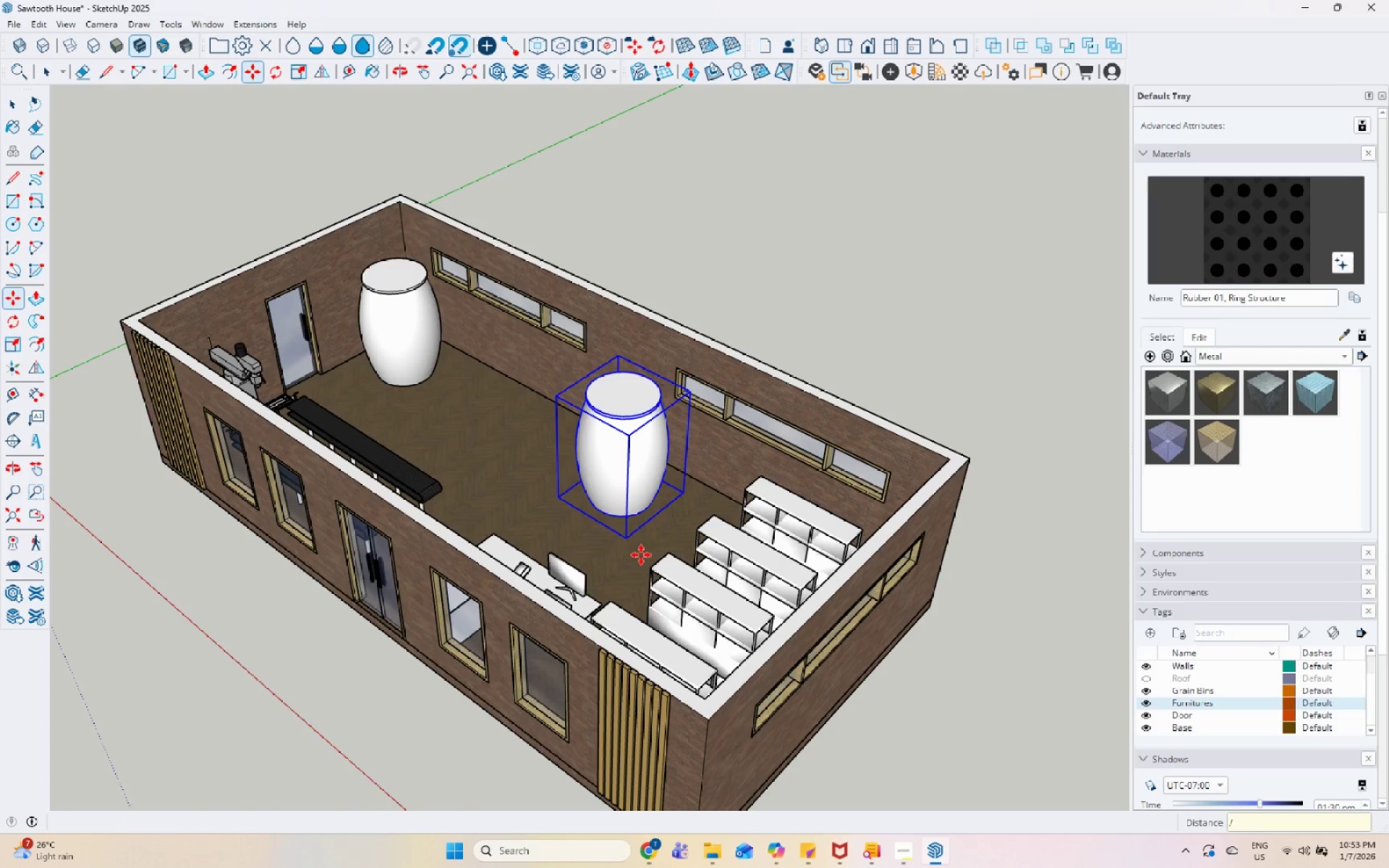 
key(Numpad3)
 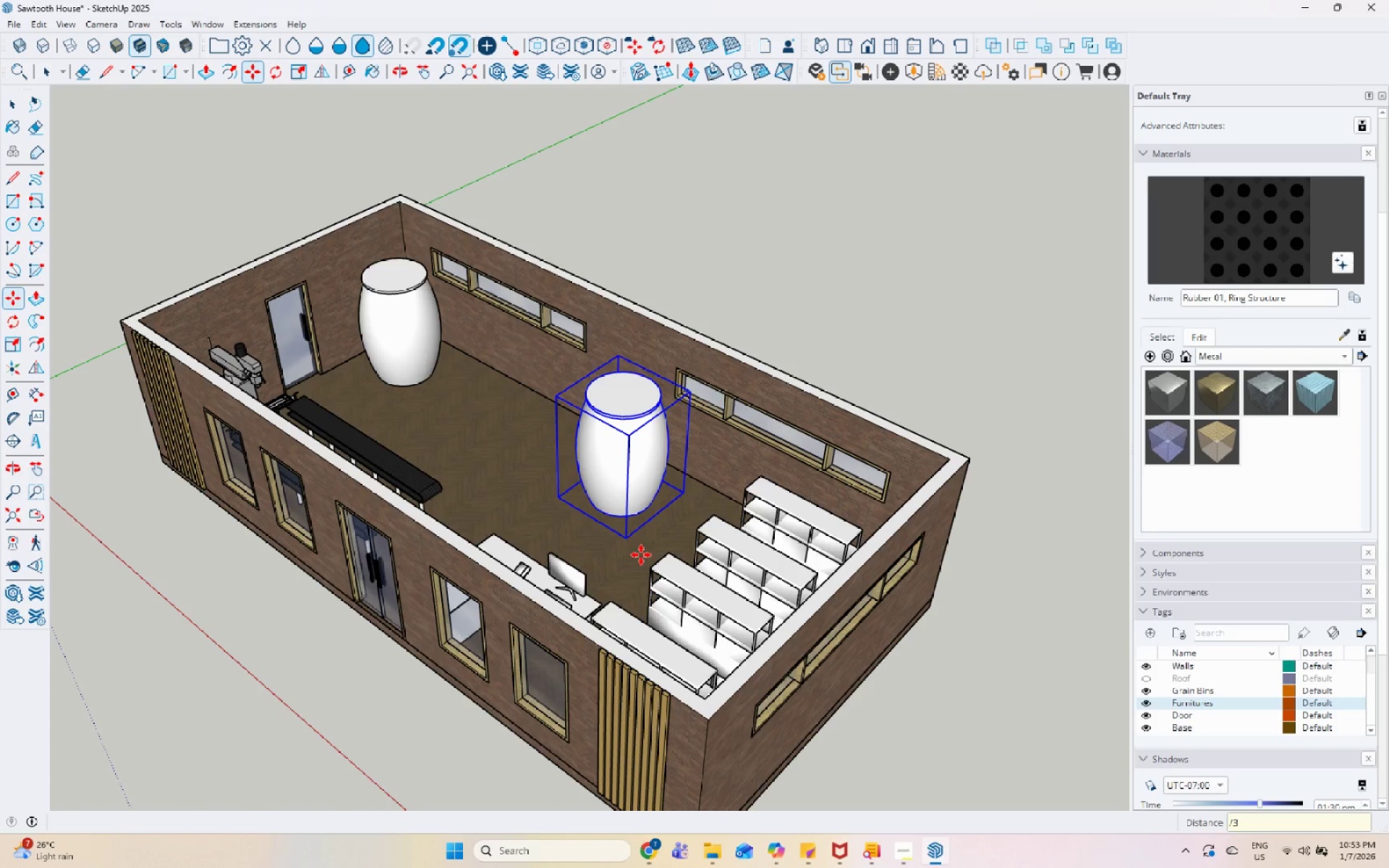 
key(Enter)
 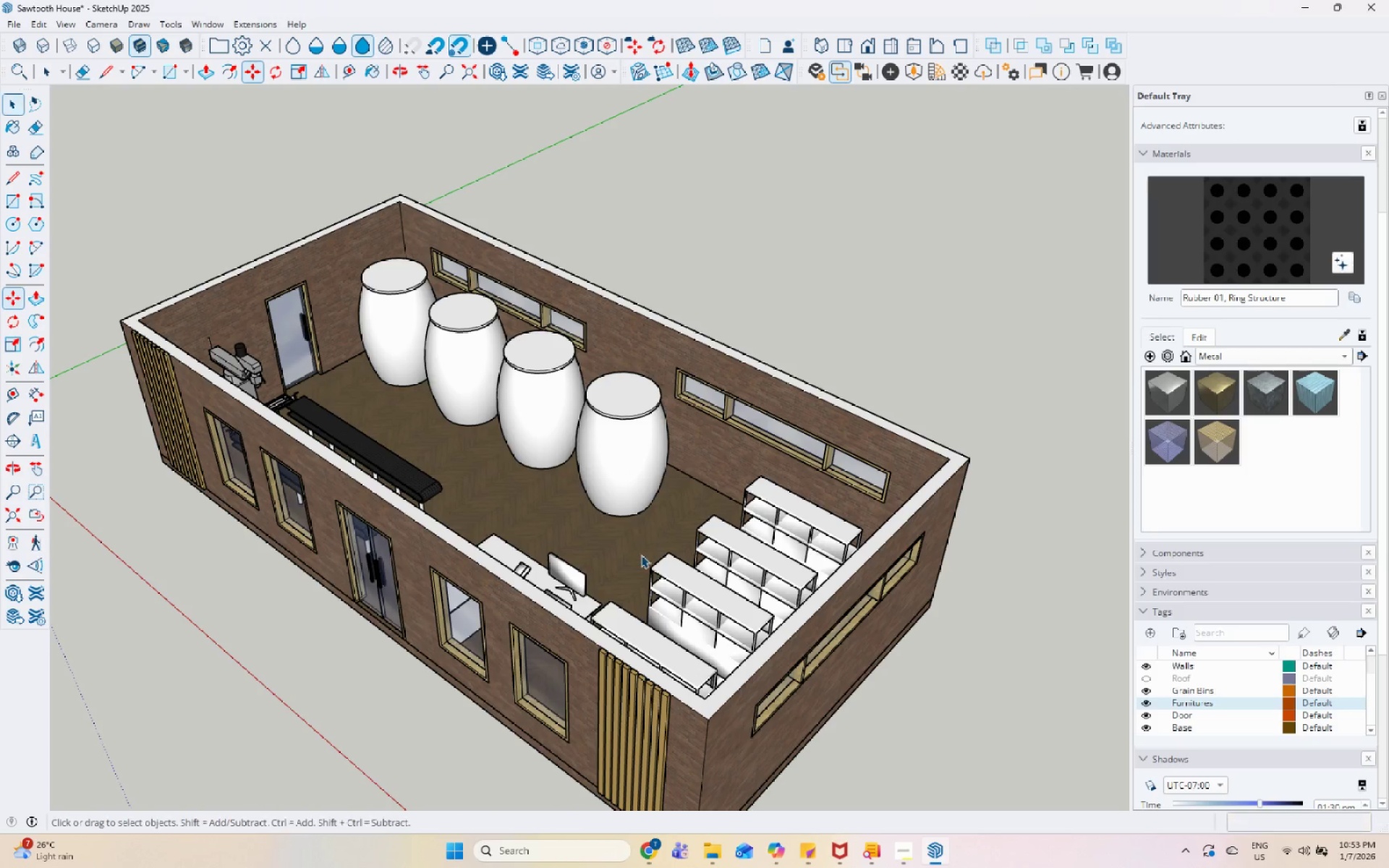 
key(Space)
 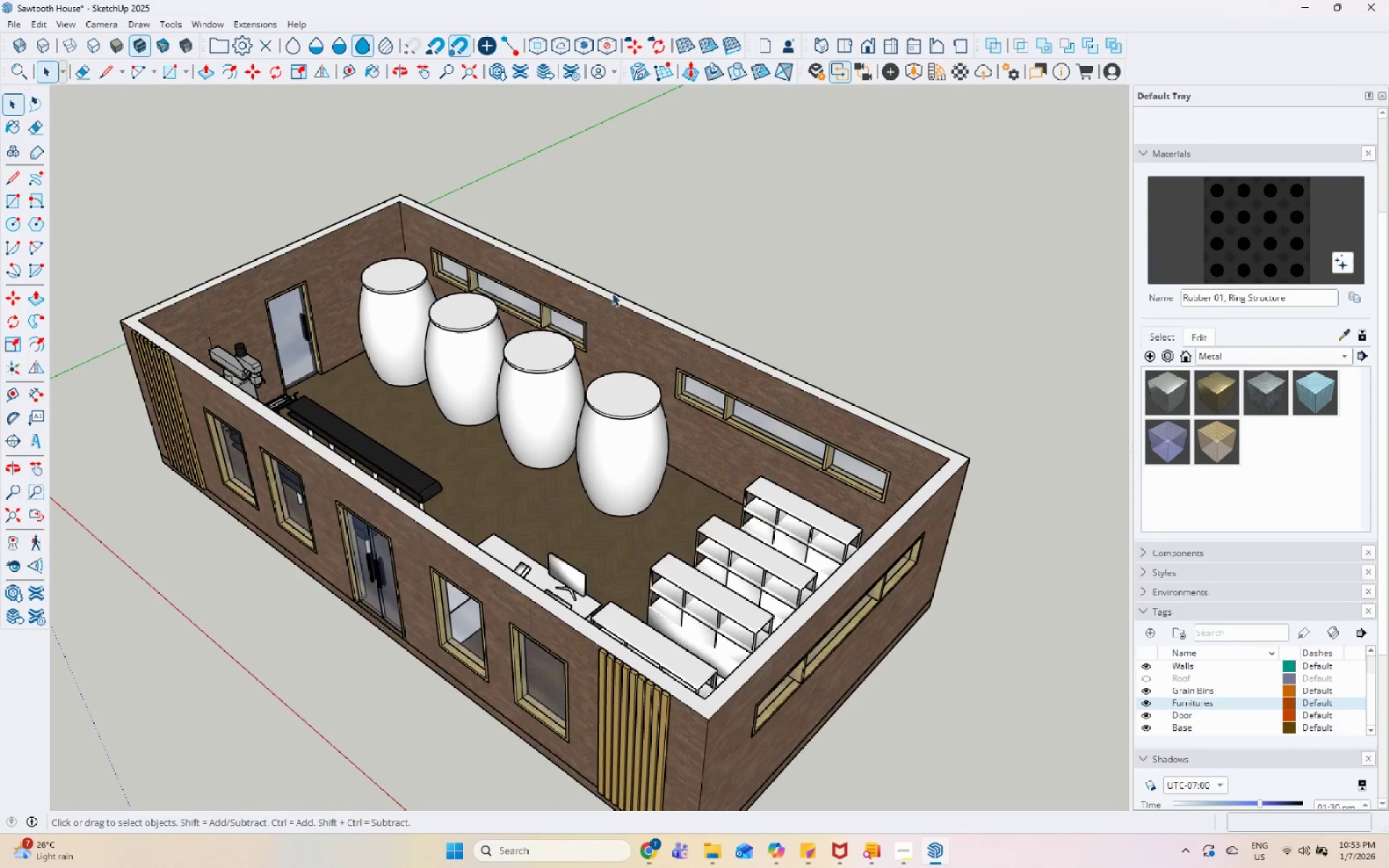 
double_click([381, 375])
 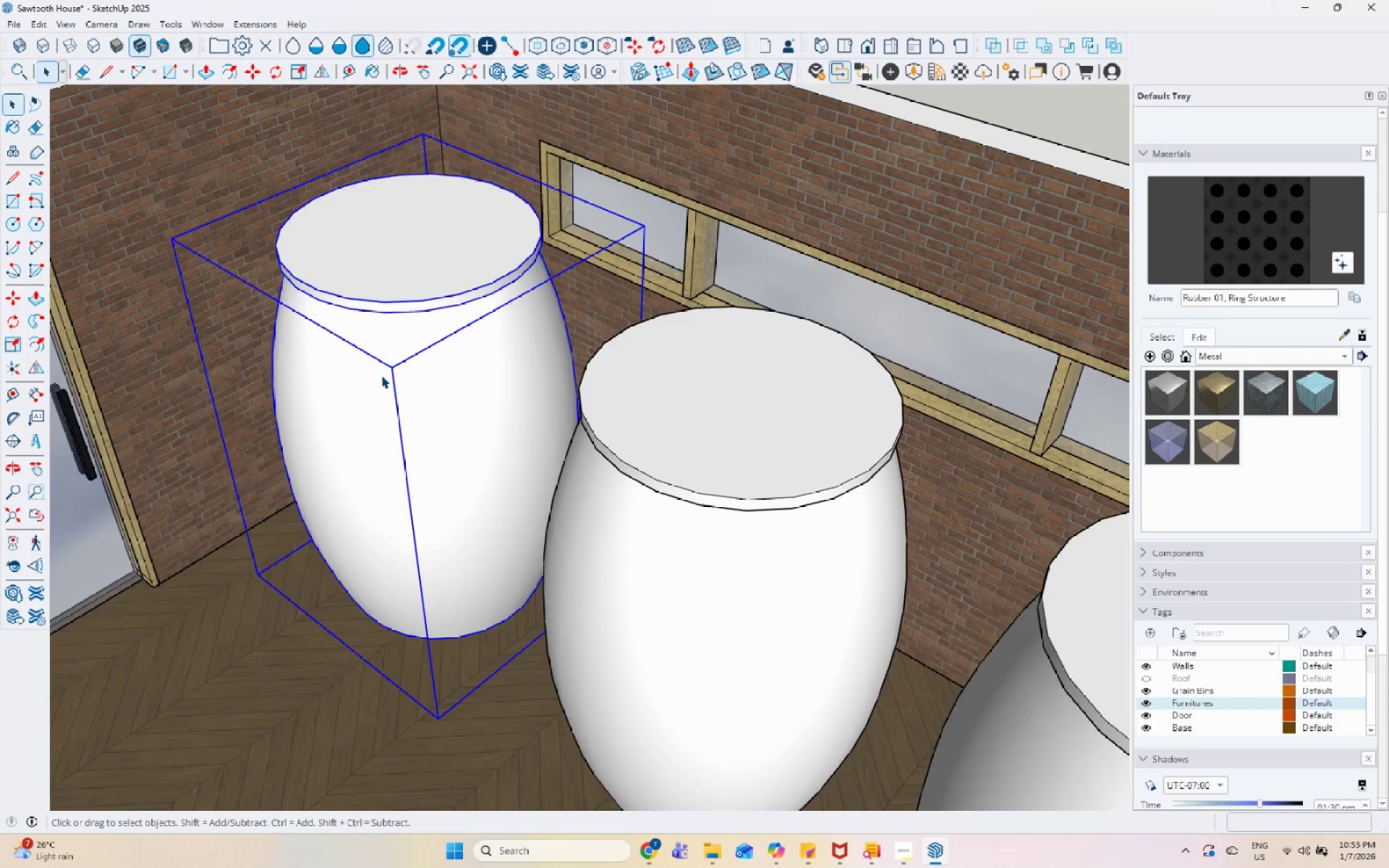 
scroll: coordinate [233, 289], scroll_direction: up, amount: 11.0
 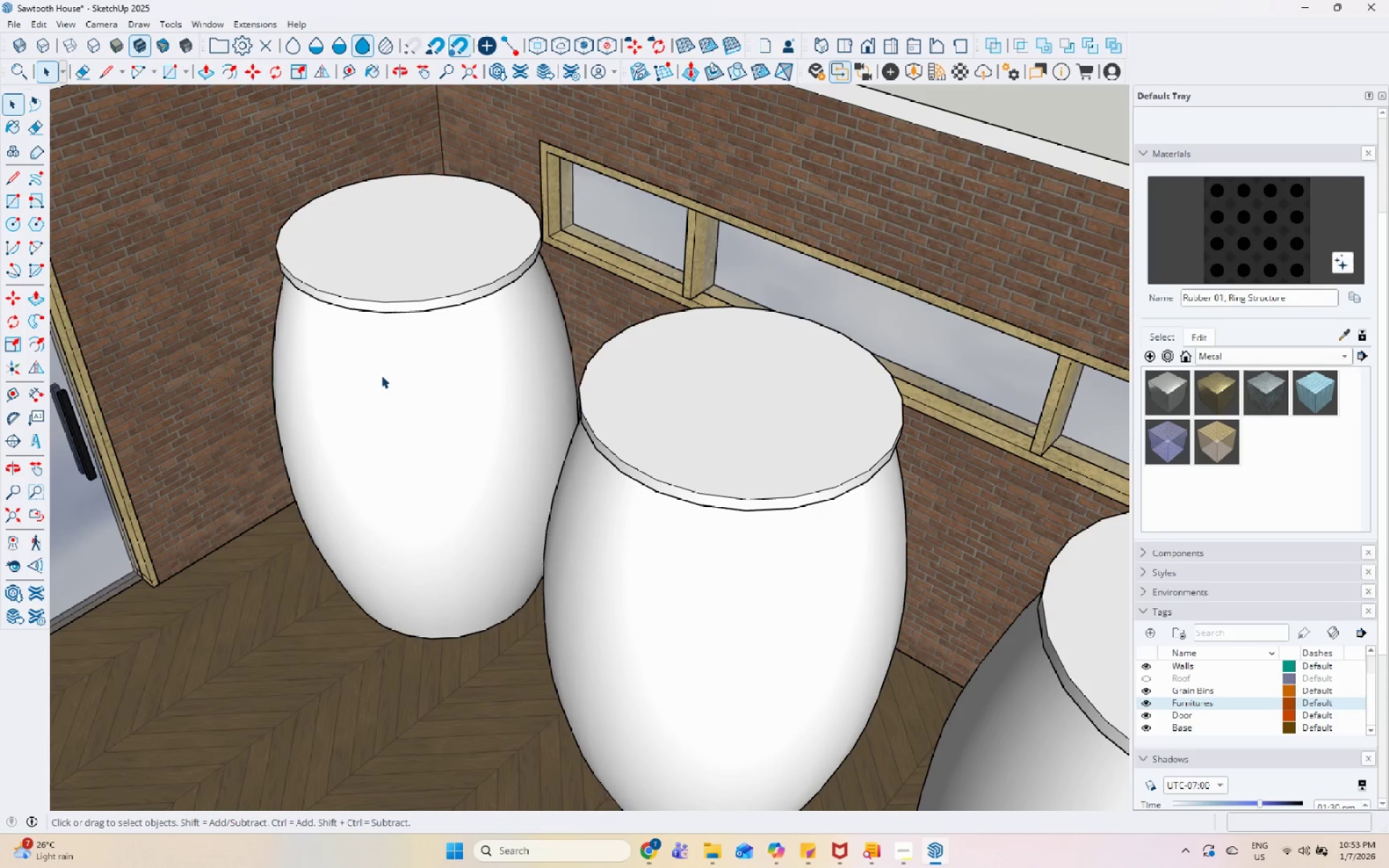 
triple_click([381, 375])
 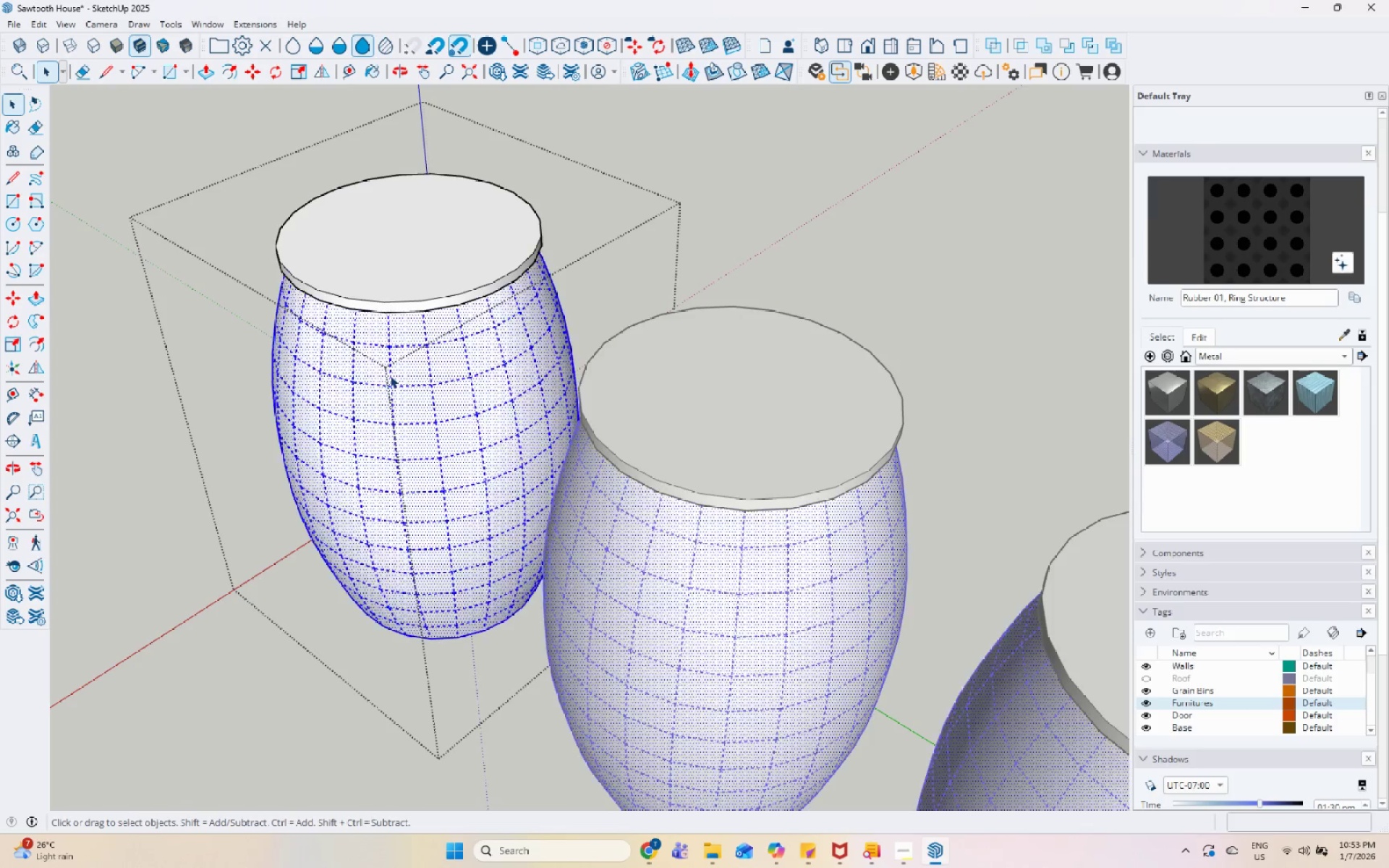 
triple_click([390, 375])
 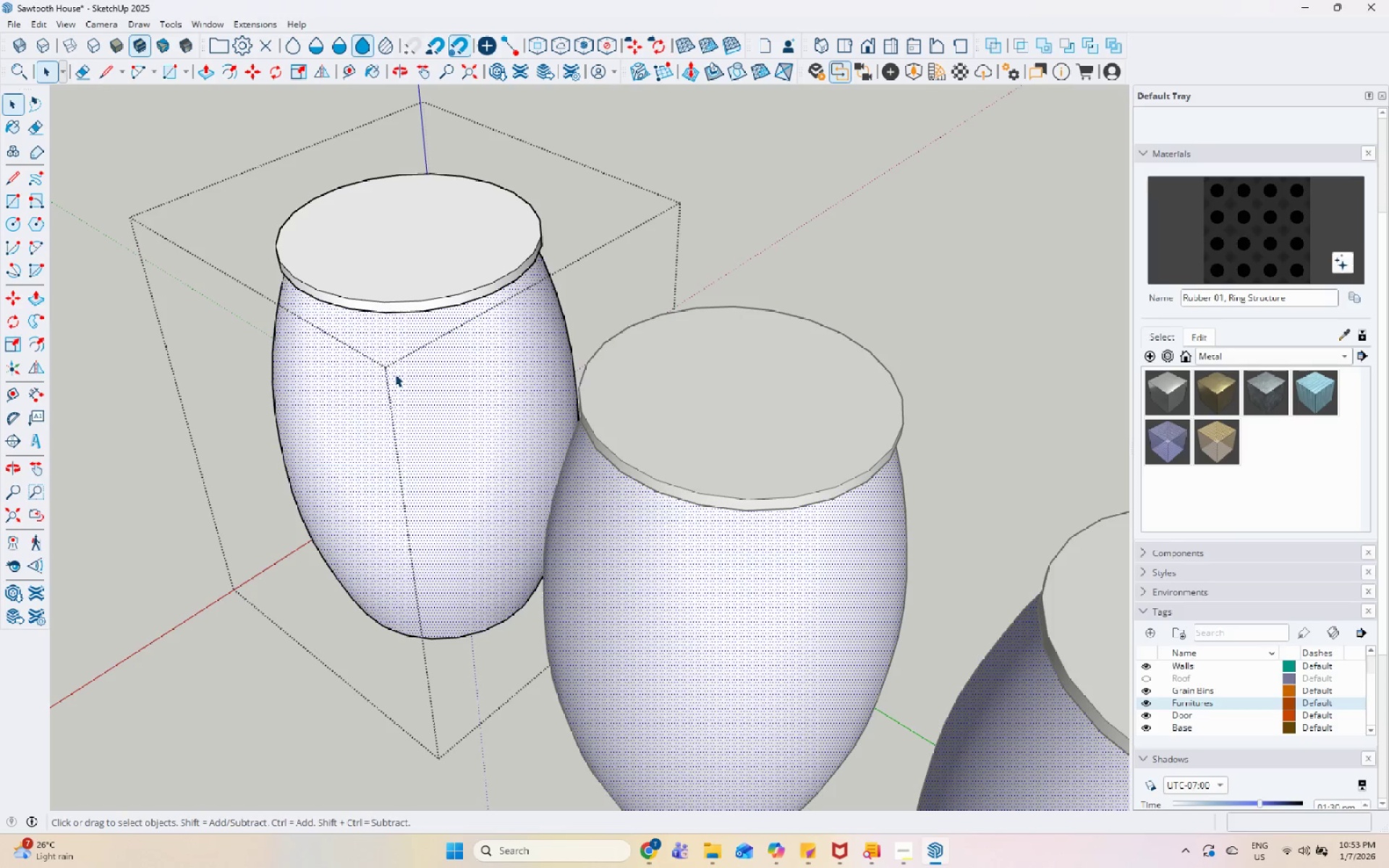 
triple_click([396, 373])
 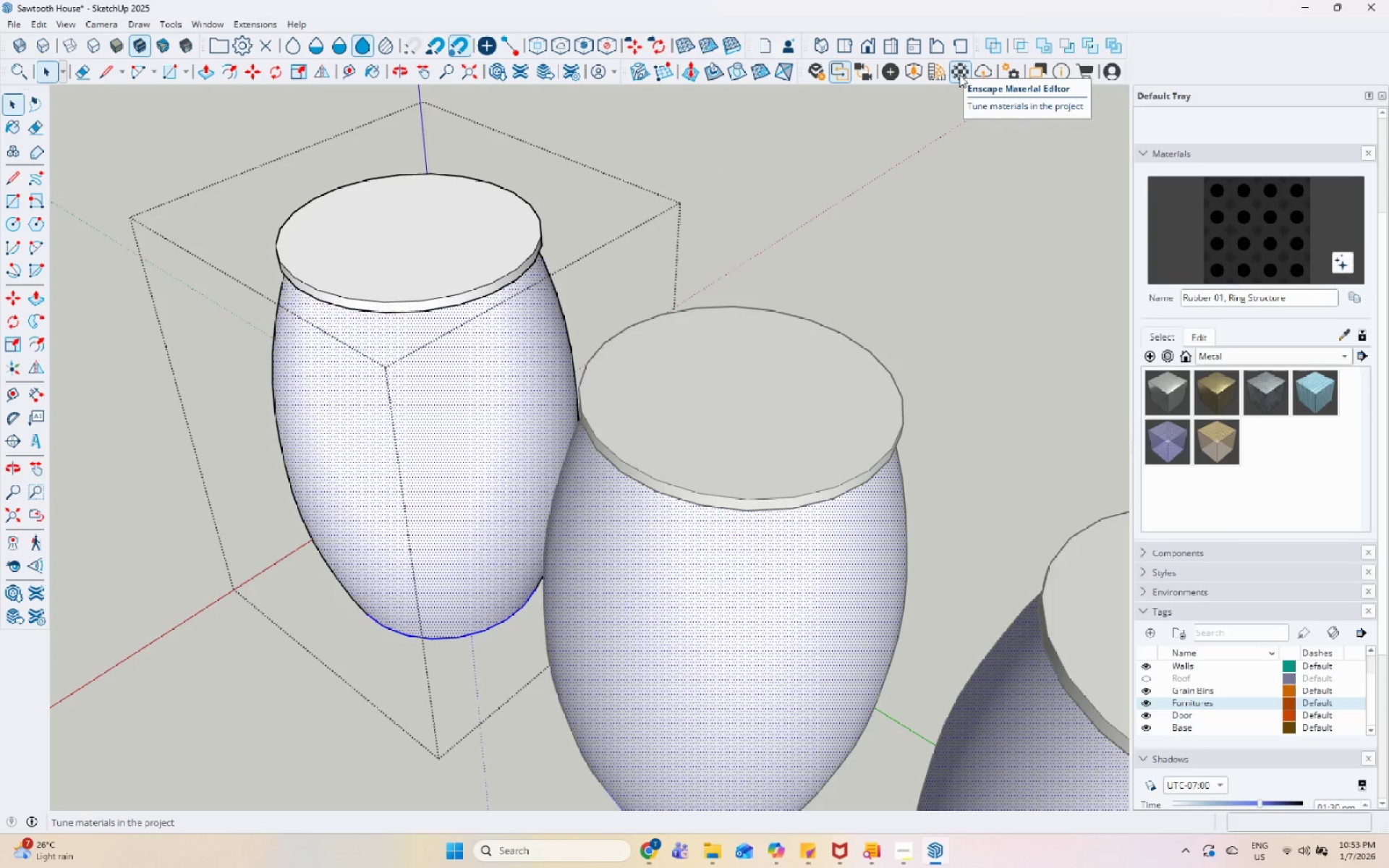 
left_click([947, 74])
 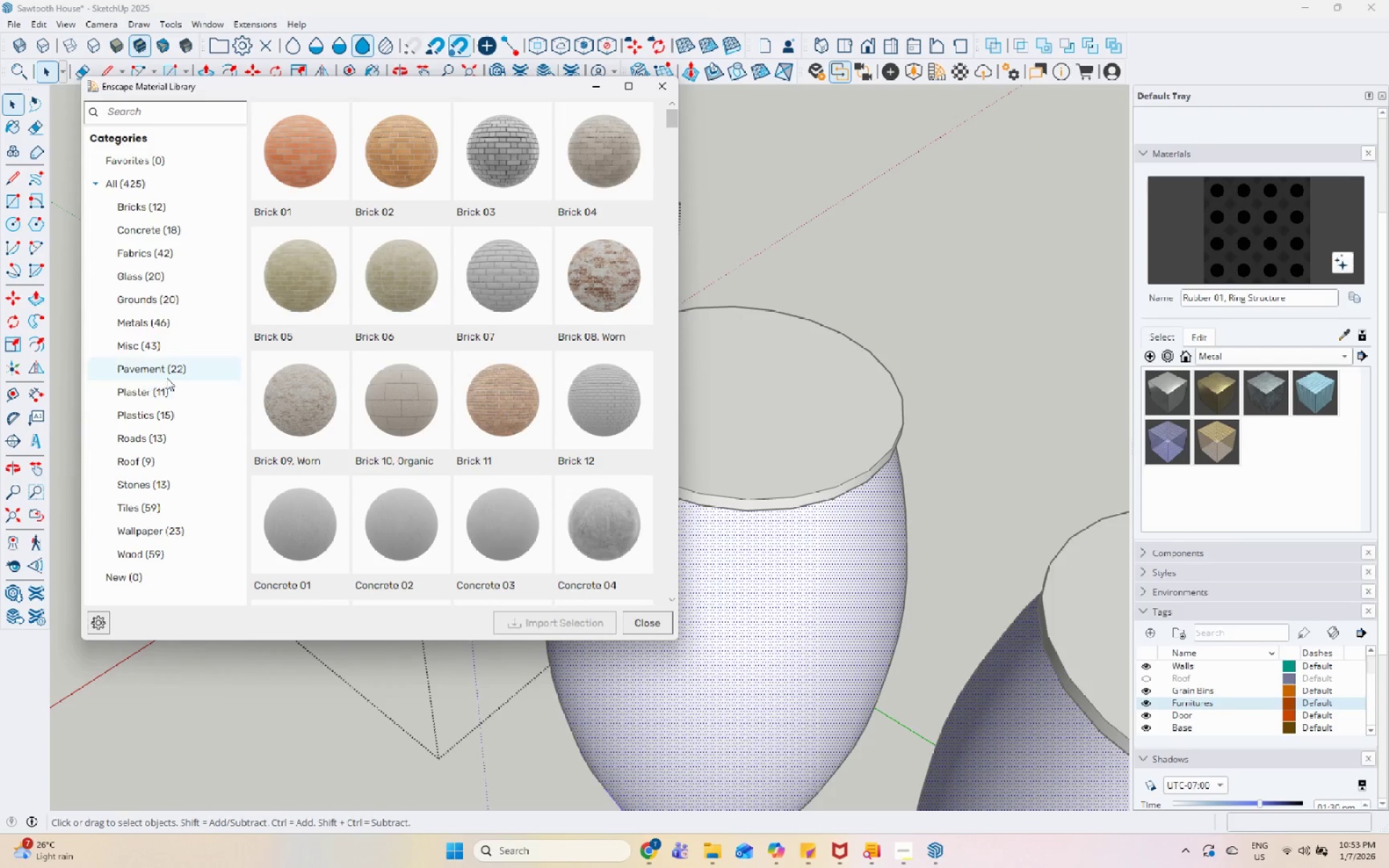 
left_click([172, 552])
 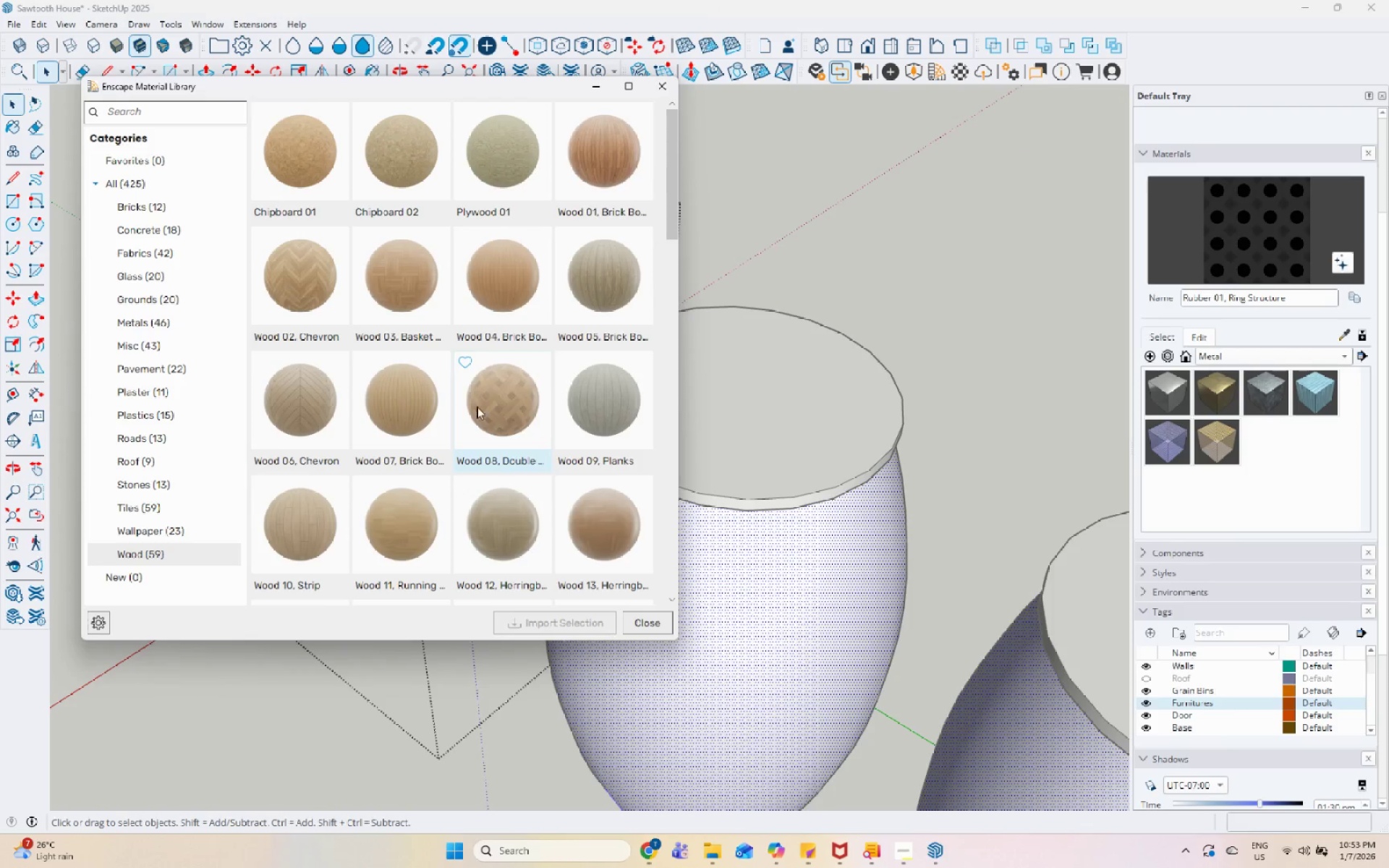 
scroll: coordinate [508, 456], scroll_direction: down, amount: 13.0
 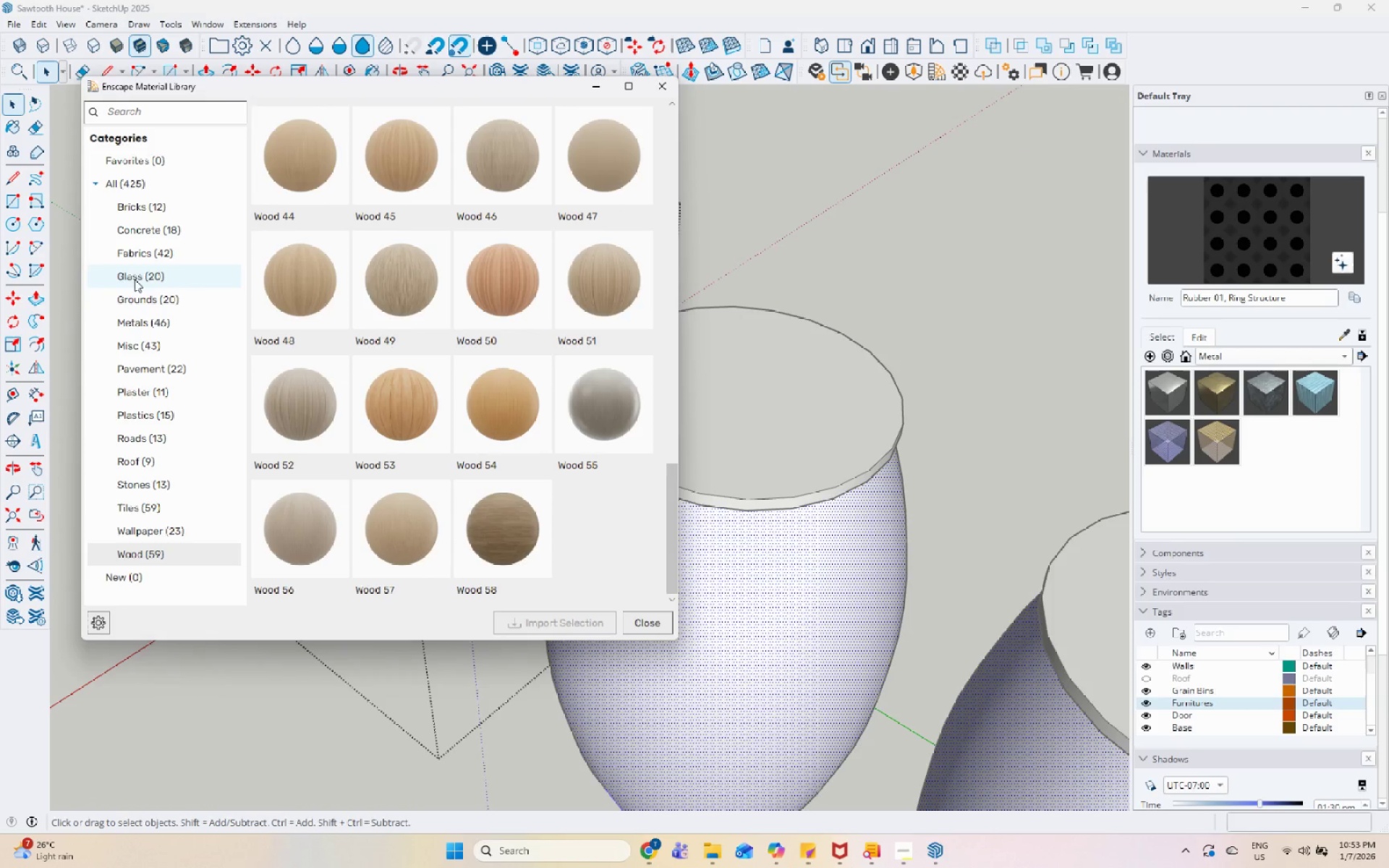 
left_click([184, 234])
 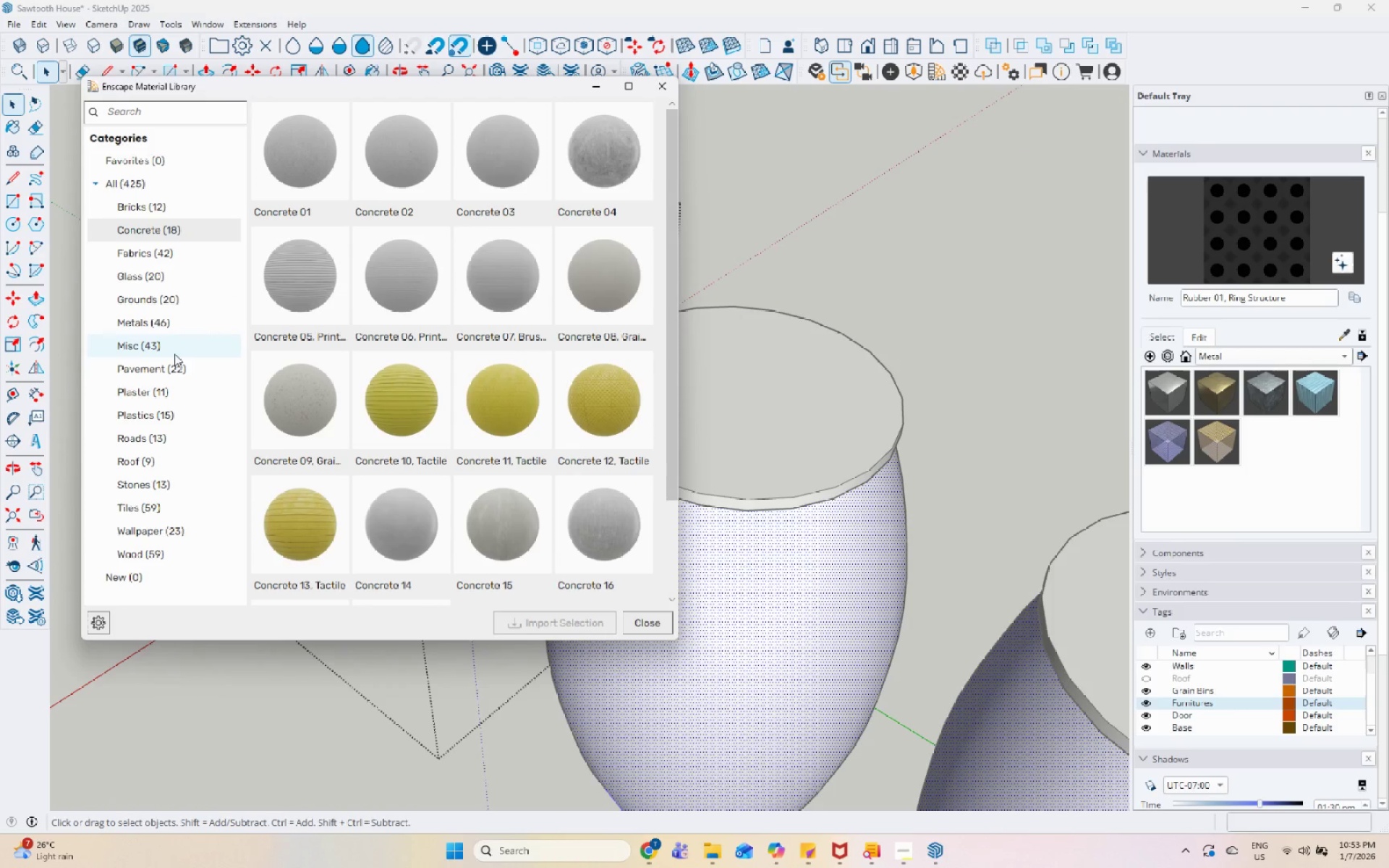 
left_click([174, 355])
 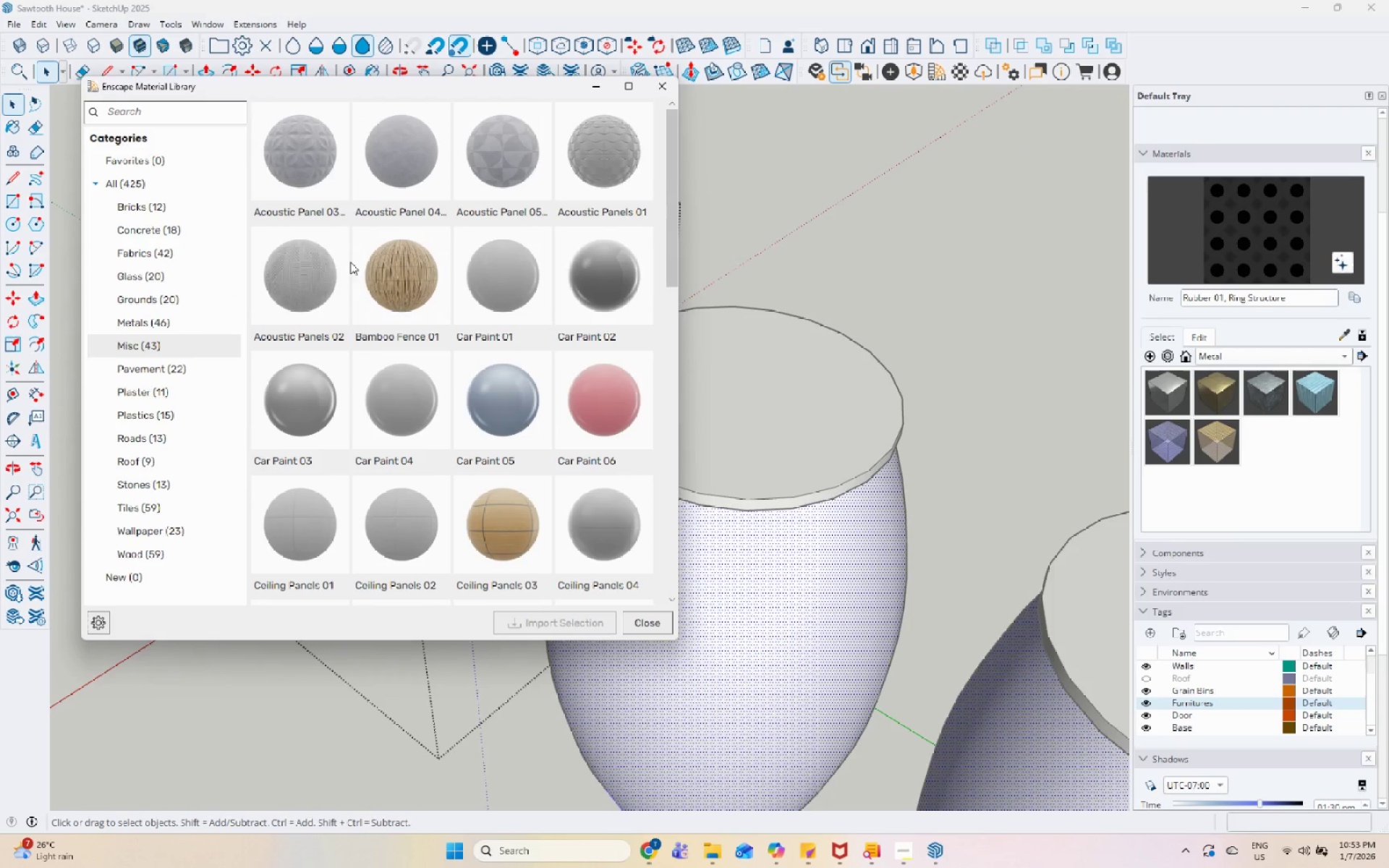 
left_click([375, 265])
 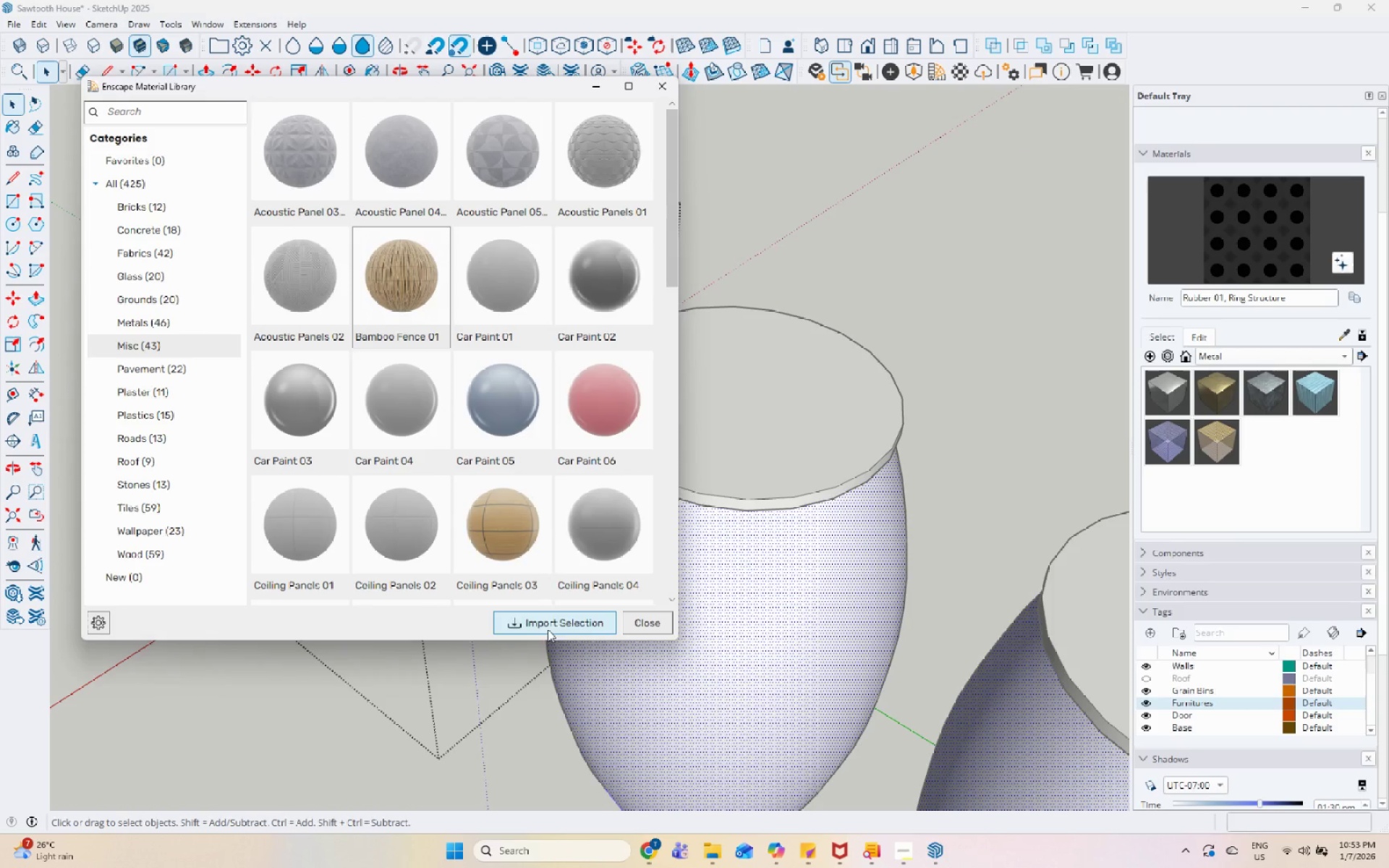 
scroll: coordinate [550, 475], scroll_direction: down, amount: 8.0
 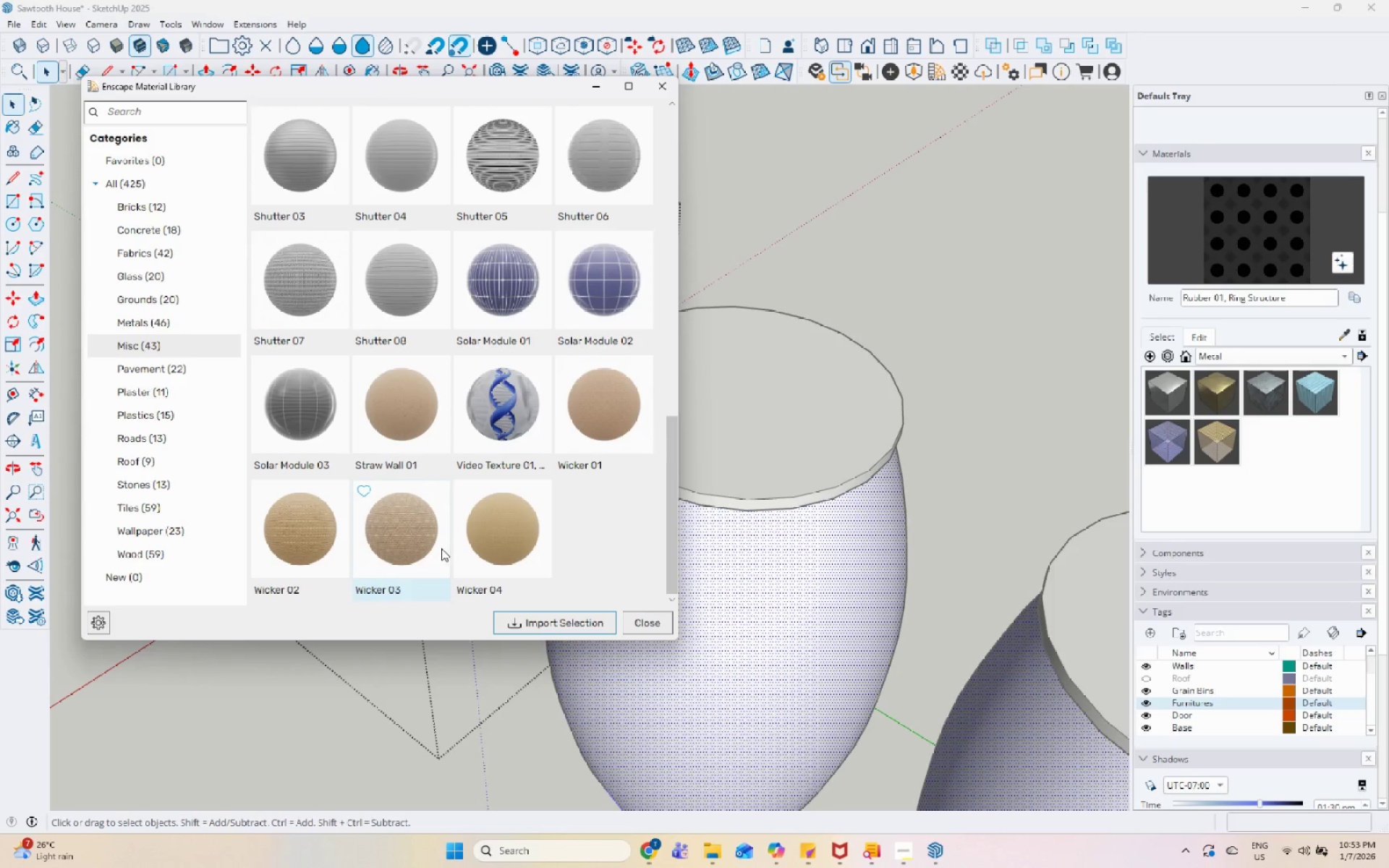 
left_click([291, 531])
 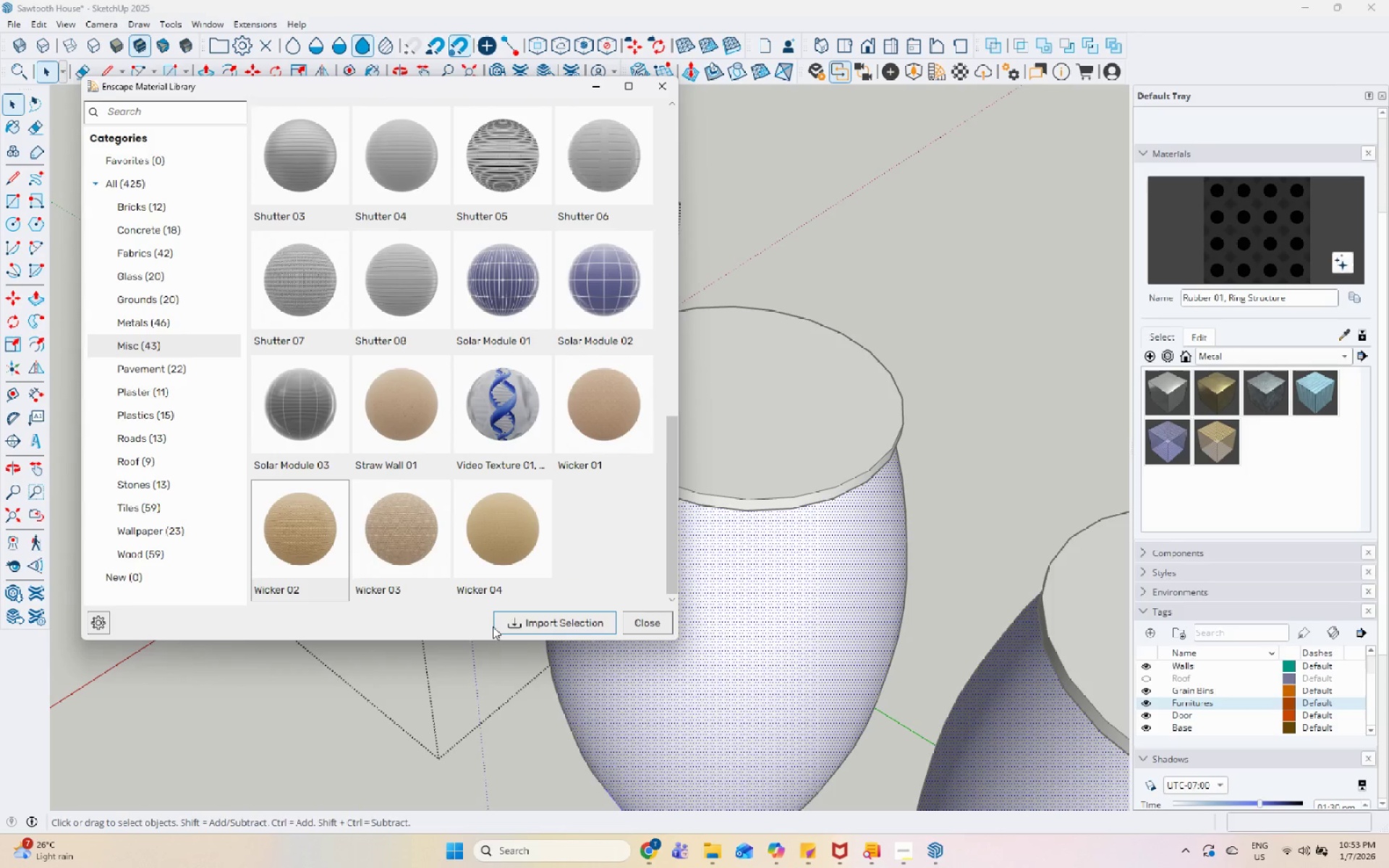 
left_click([496, 624])
 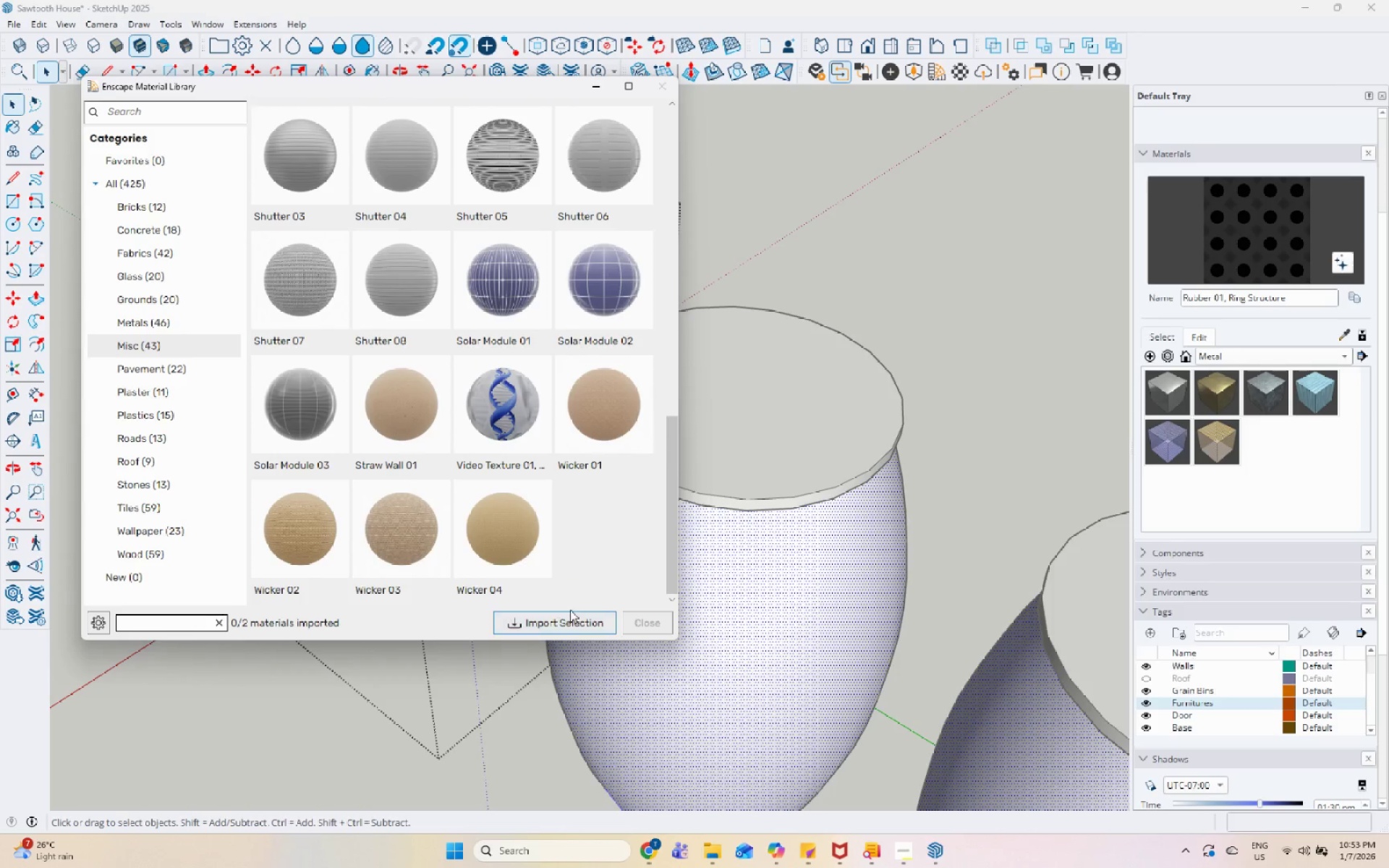 
left_click([567, 618])
 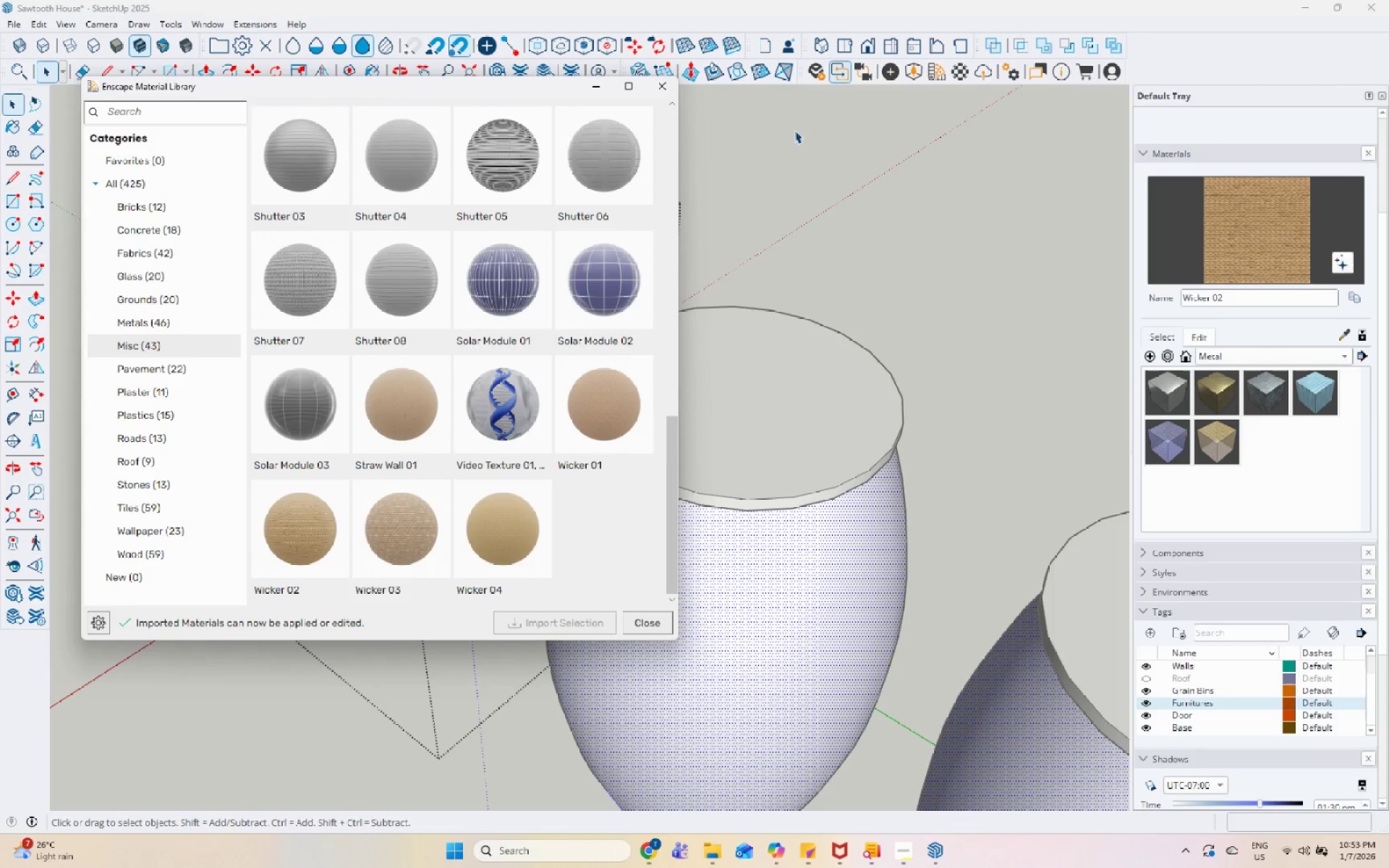 
left_click_drag(start_coordinate=[652, 87], to_coordinate=[657, 87])
 